 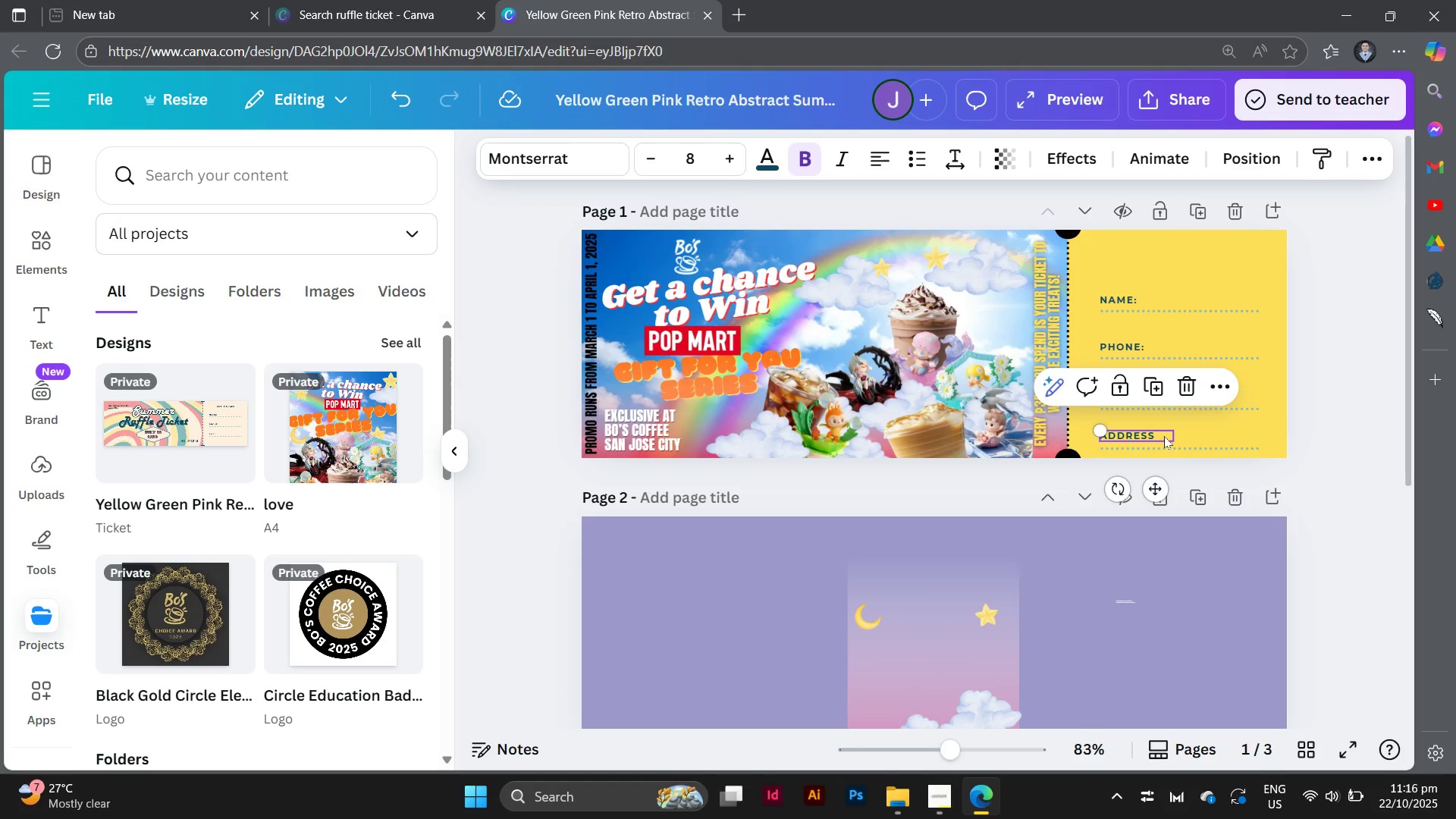 
left_click([1158, 436])
 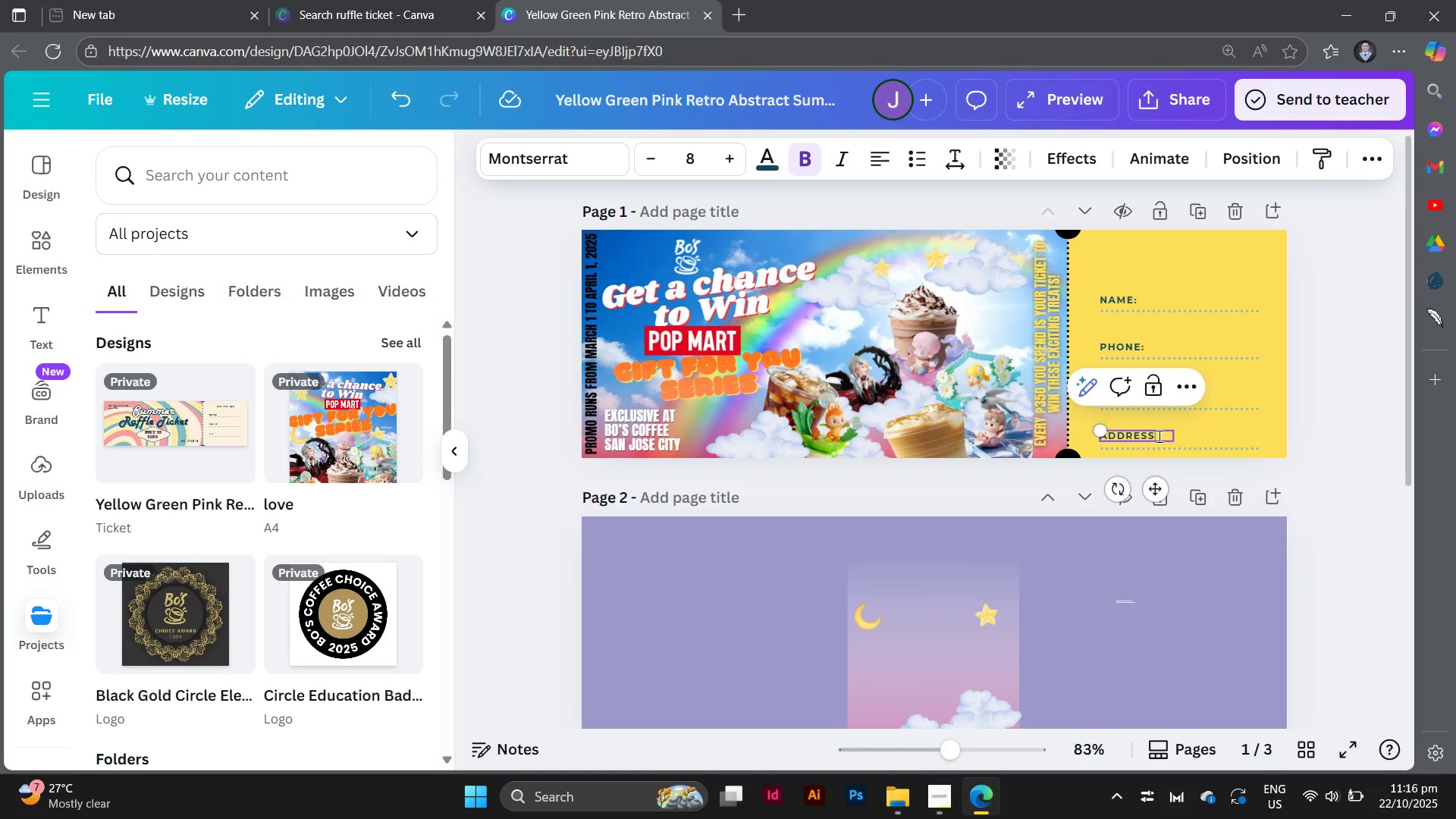 
key(Control+Semicolon)
 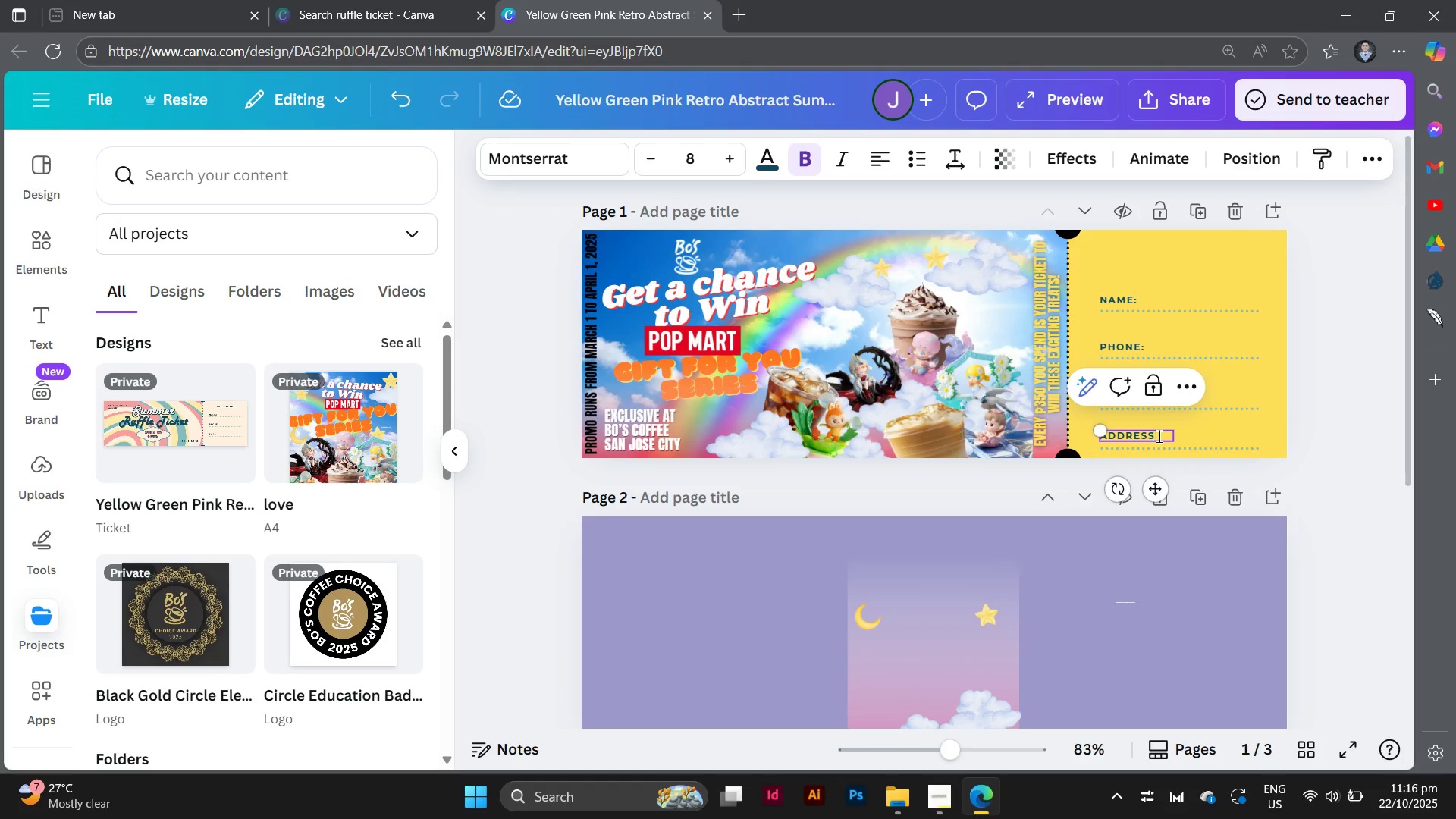 
key(Shift+Semicolon)
 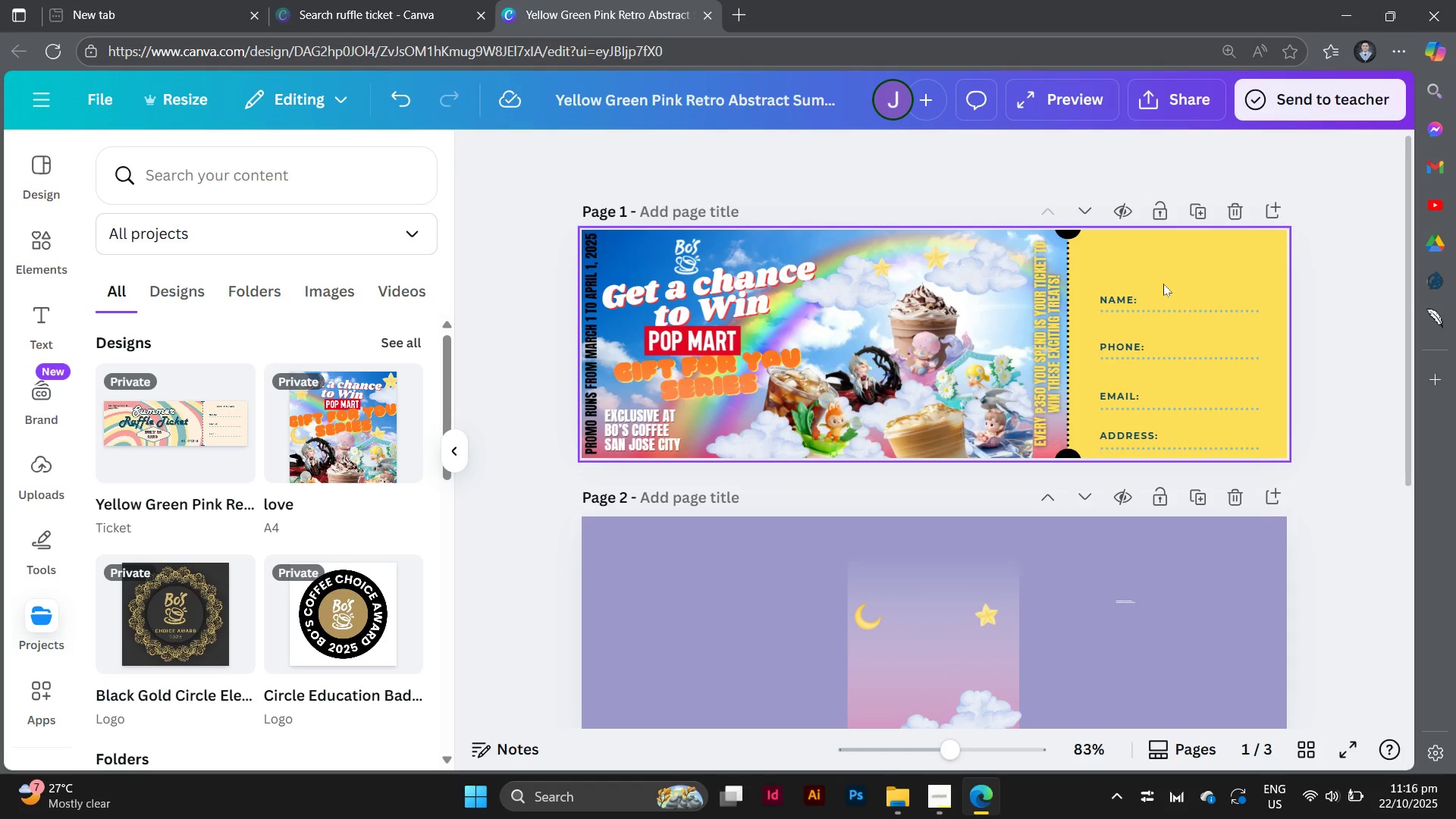 
left_click_drag(start_coordinate=[1172, 273], to_coordinate=[1122, 315])
 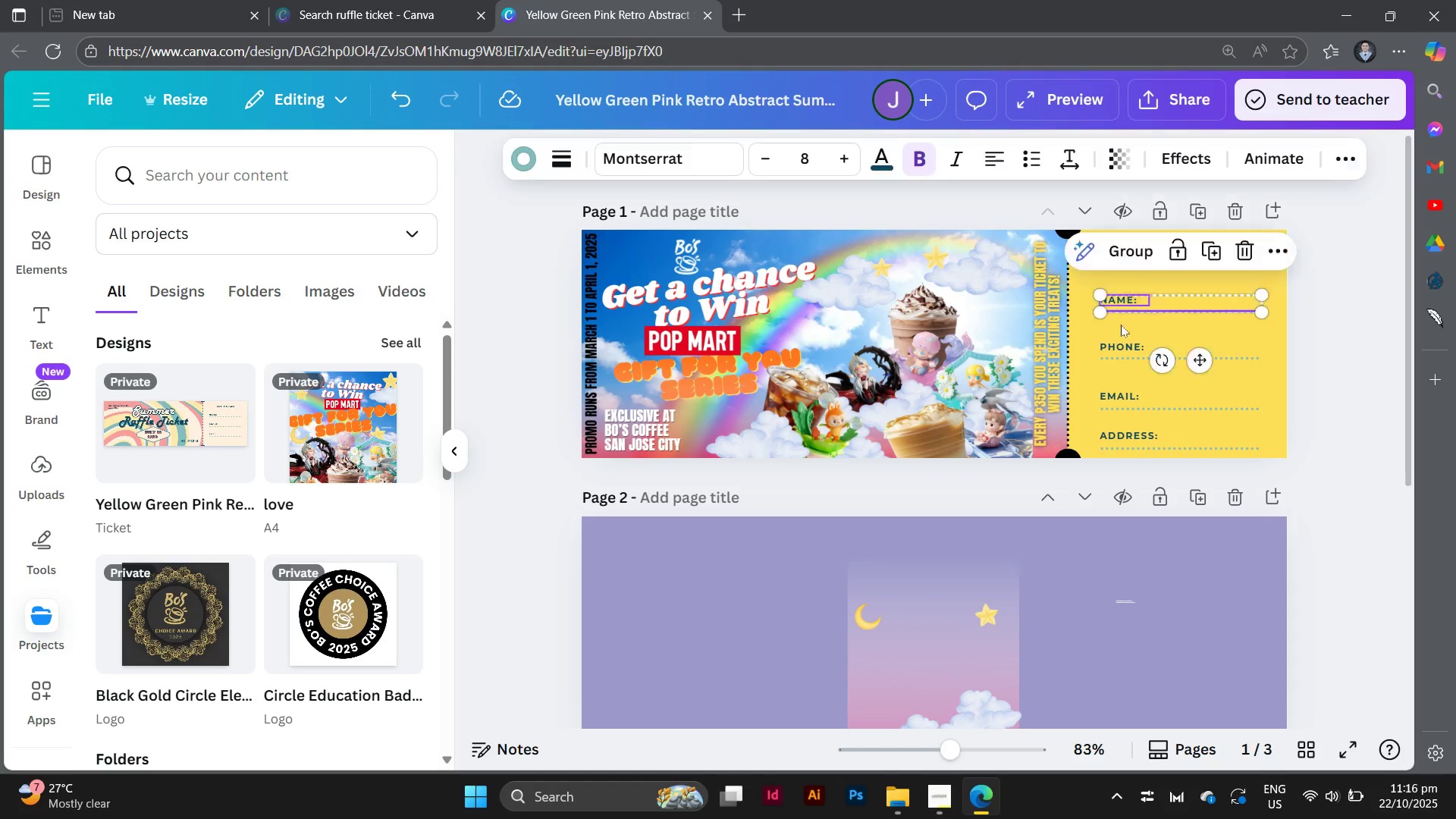 
left_click_drag(start_coordinate=[1122, 318], to_coordinate=[1116, 381])
 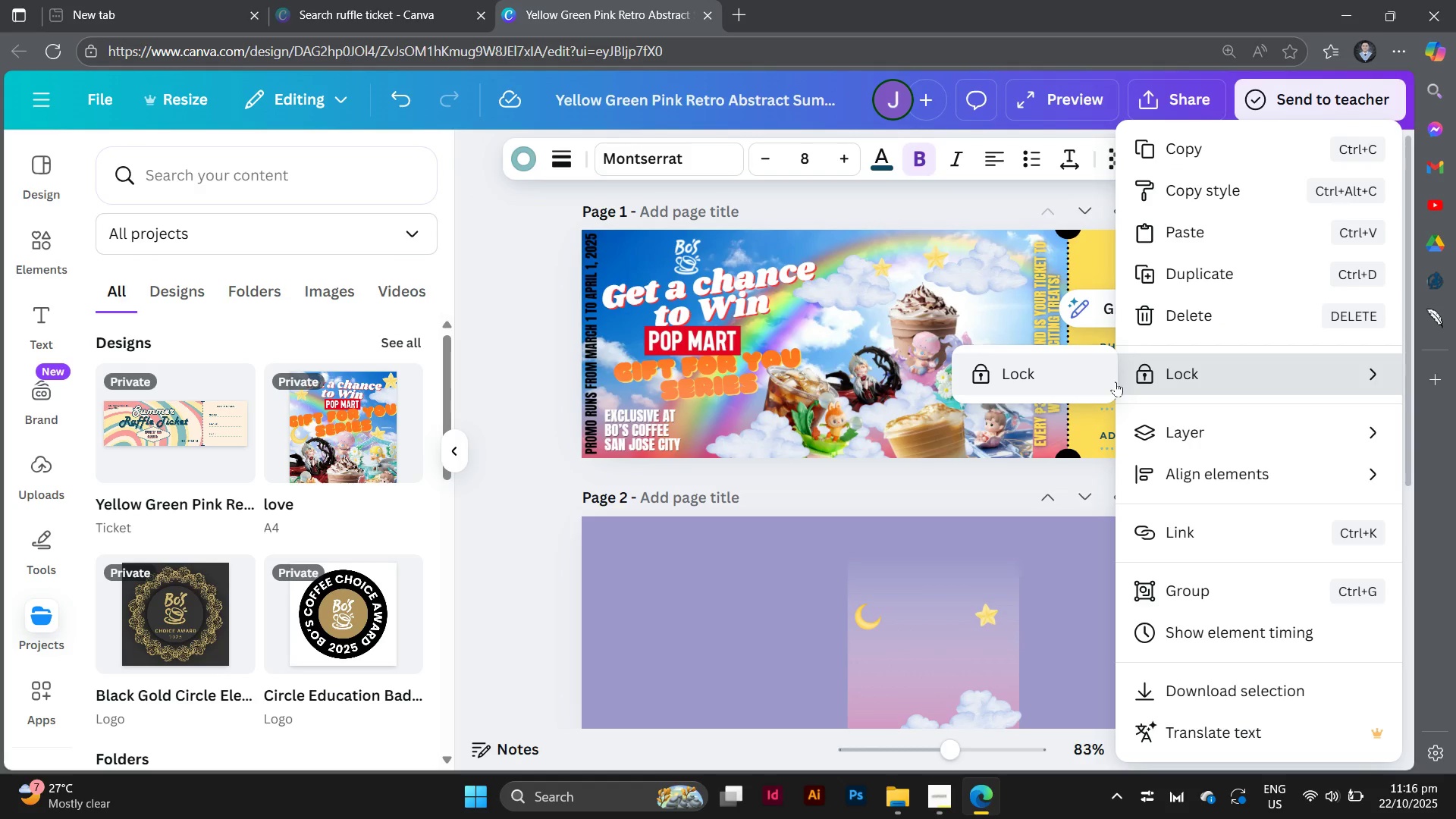 
right_click([1116, 381])
 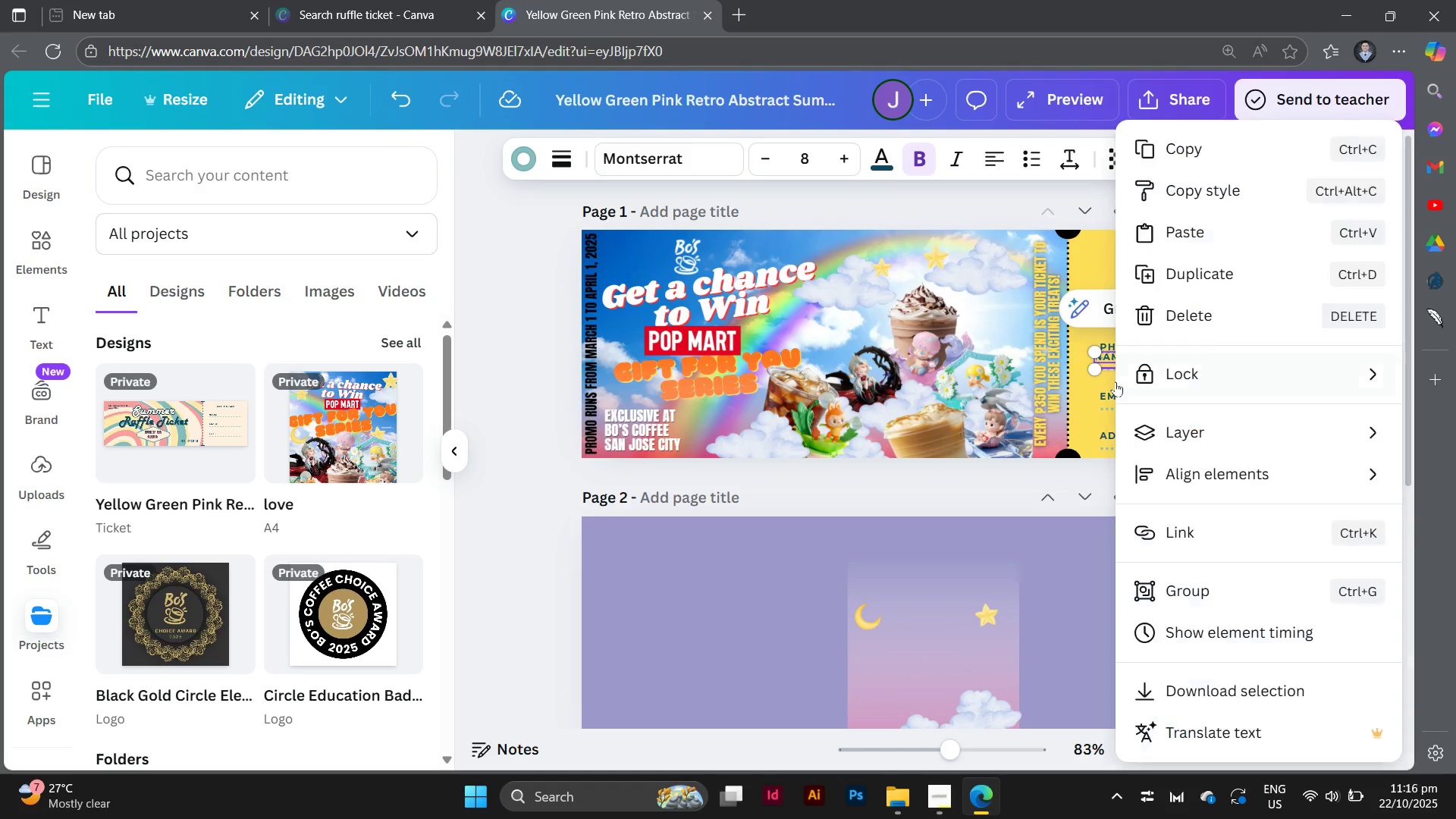 
left_click([1116, 381])
 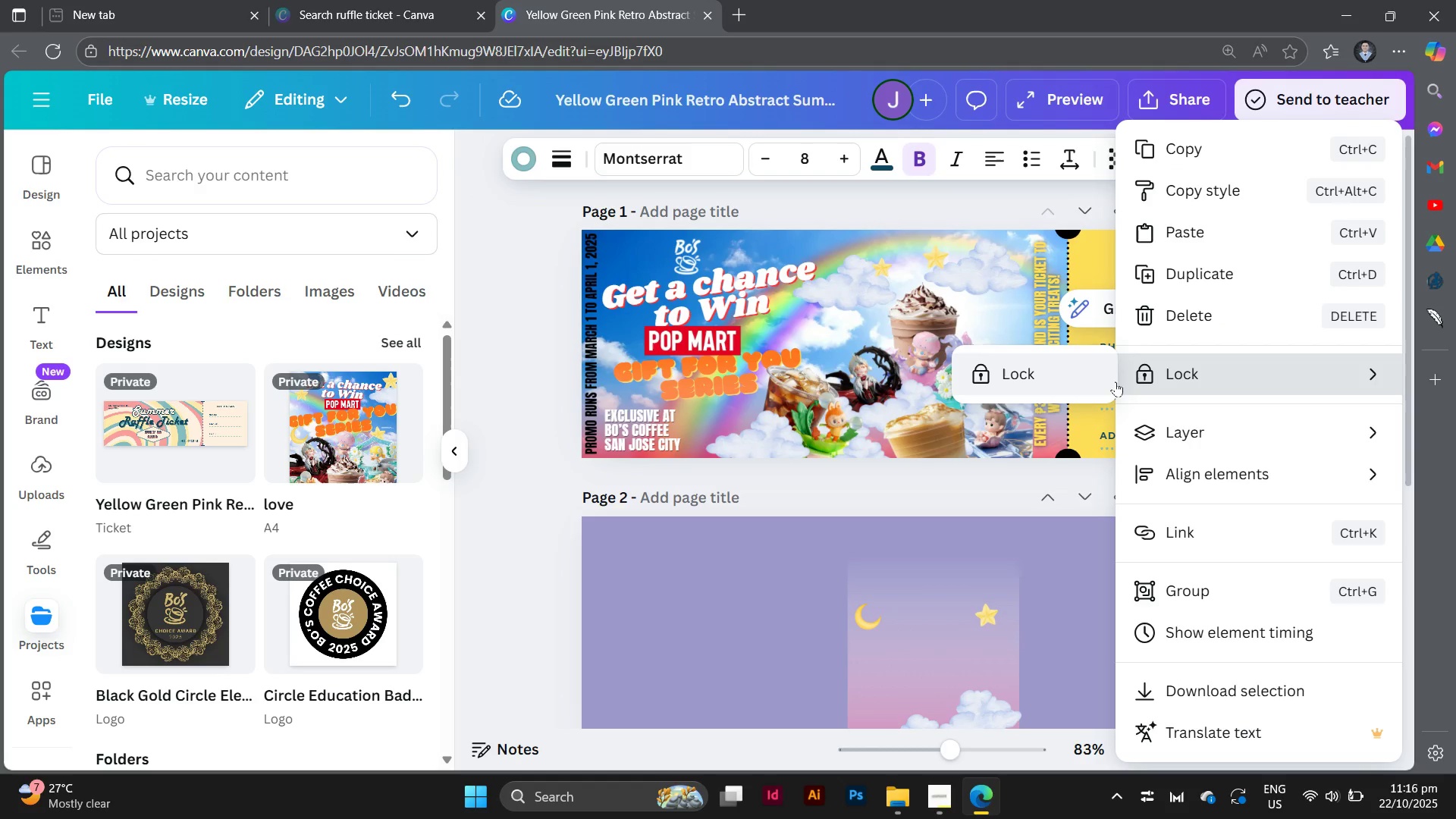 
key(Control+Z)
 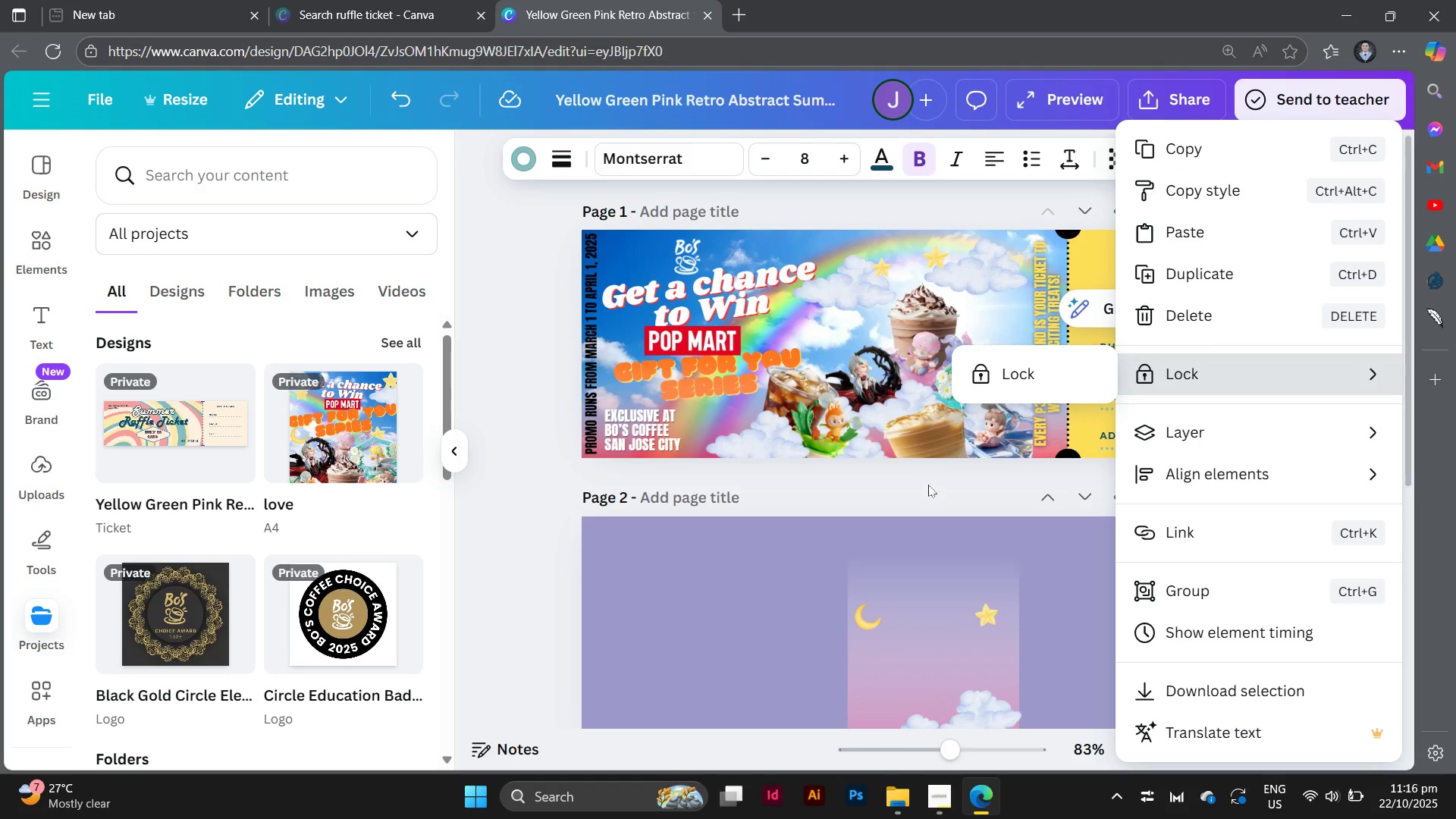 
left_click([928, 485])
 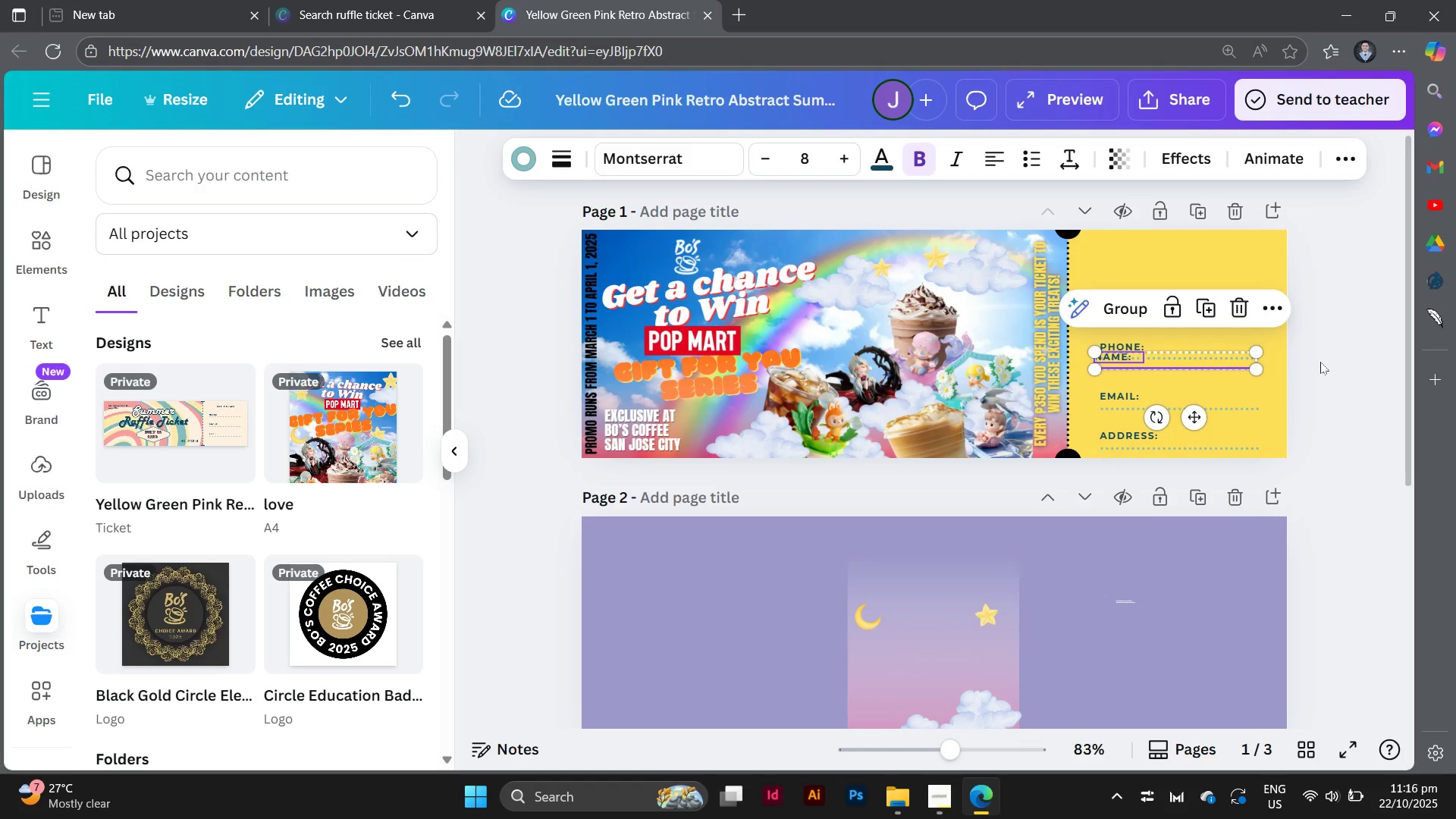 
left_click([1320, 362])
 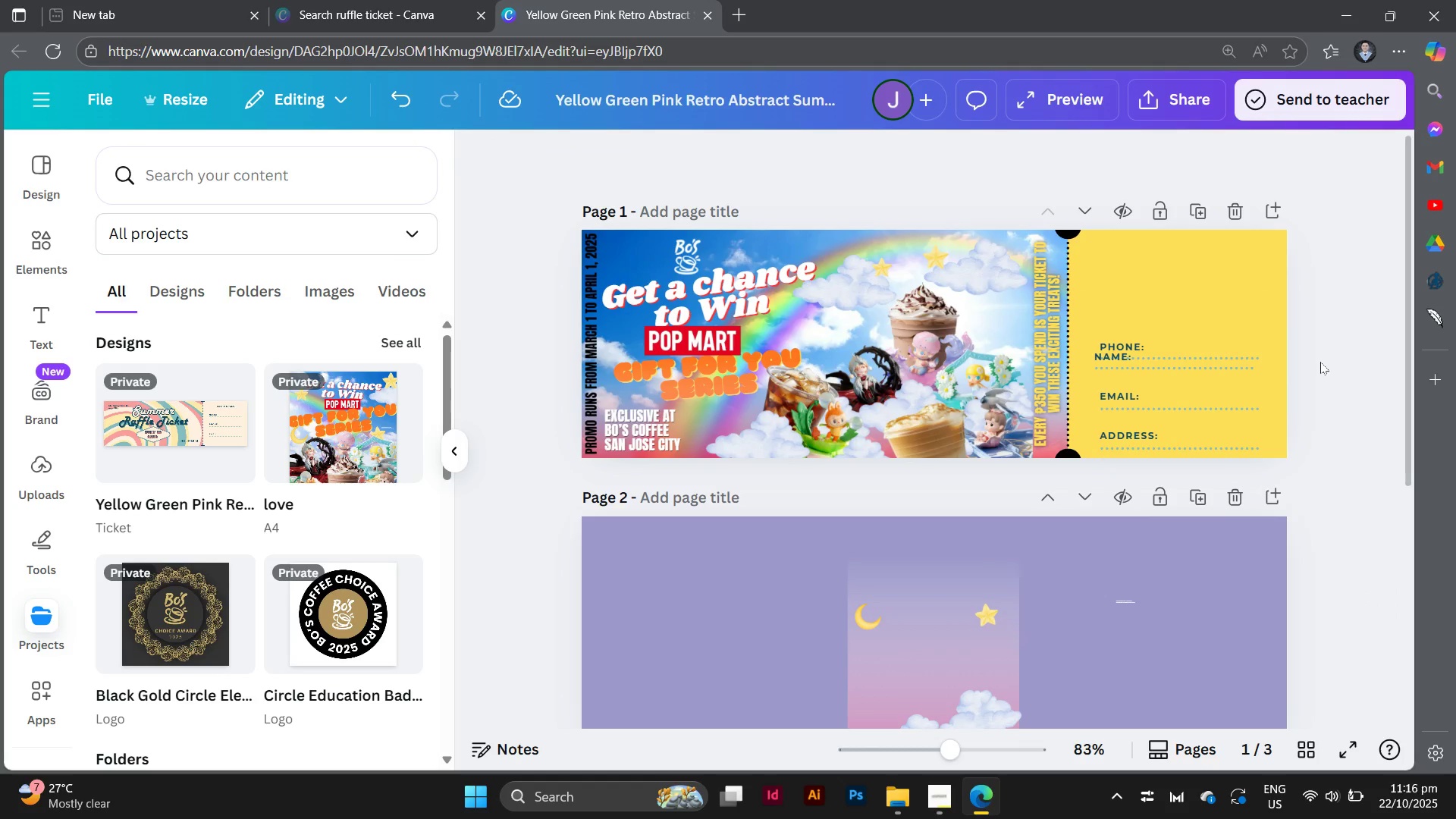 
key(Control+Z)
 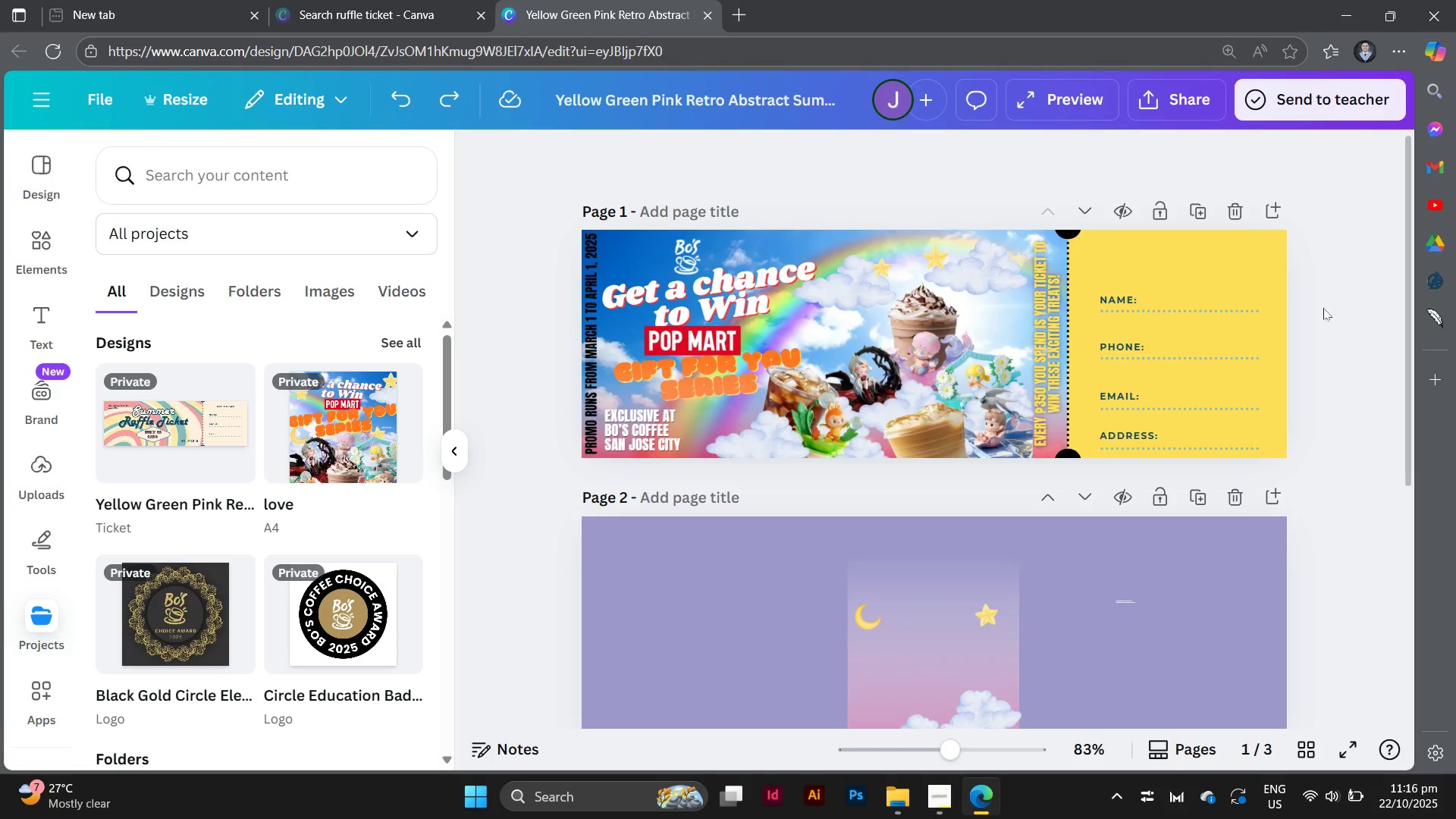 
left_click_drag(start_coordinate=[1326, 297], to_coordinate=[1118, 440])
 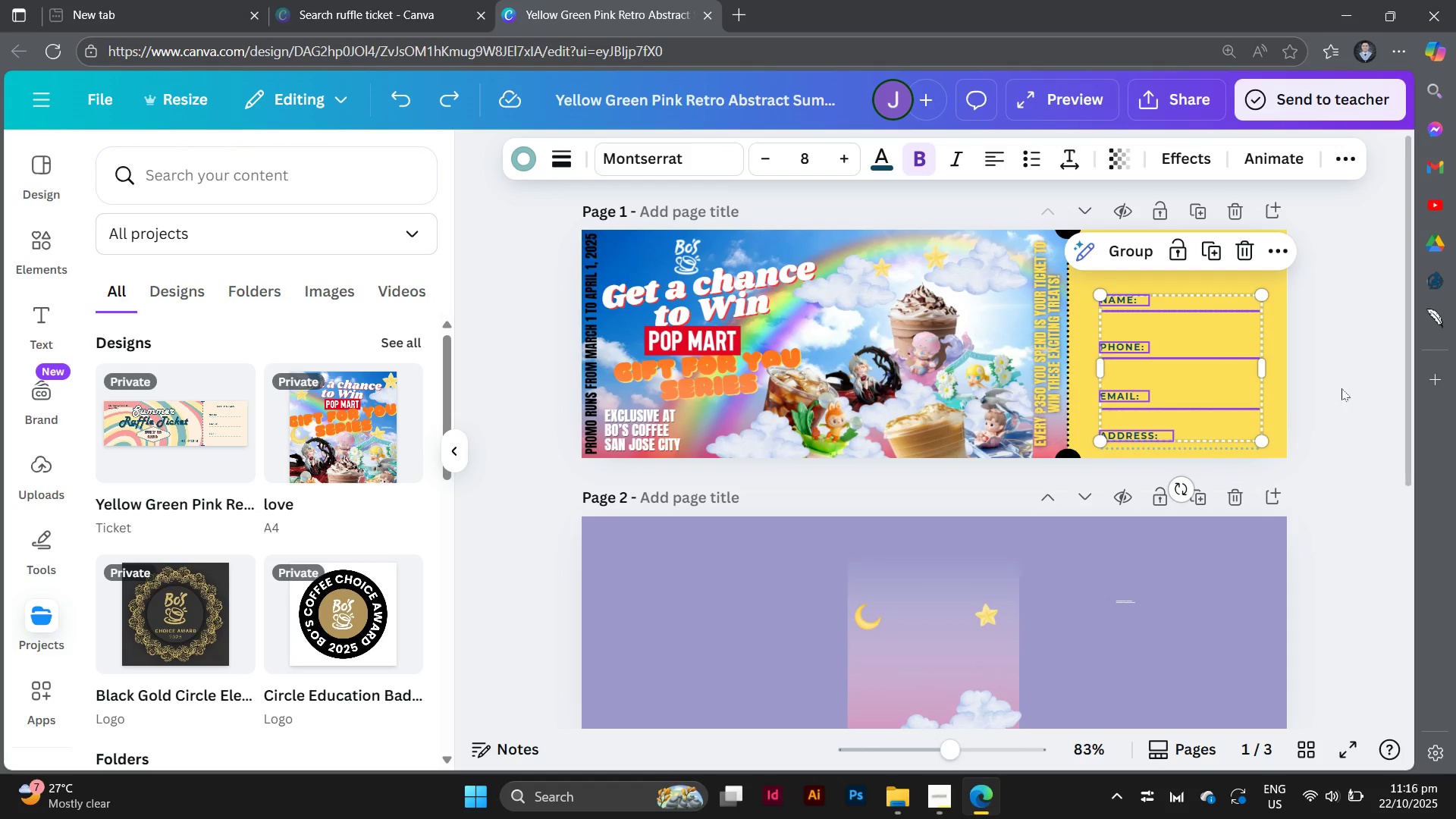 
left_click([1341, 388])
 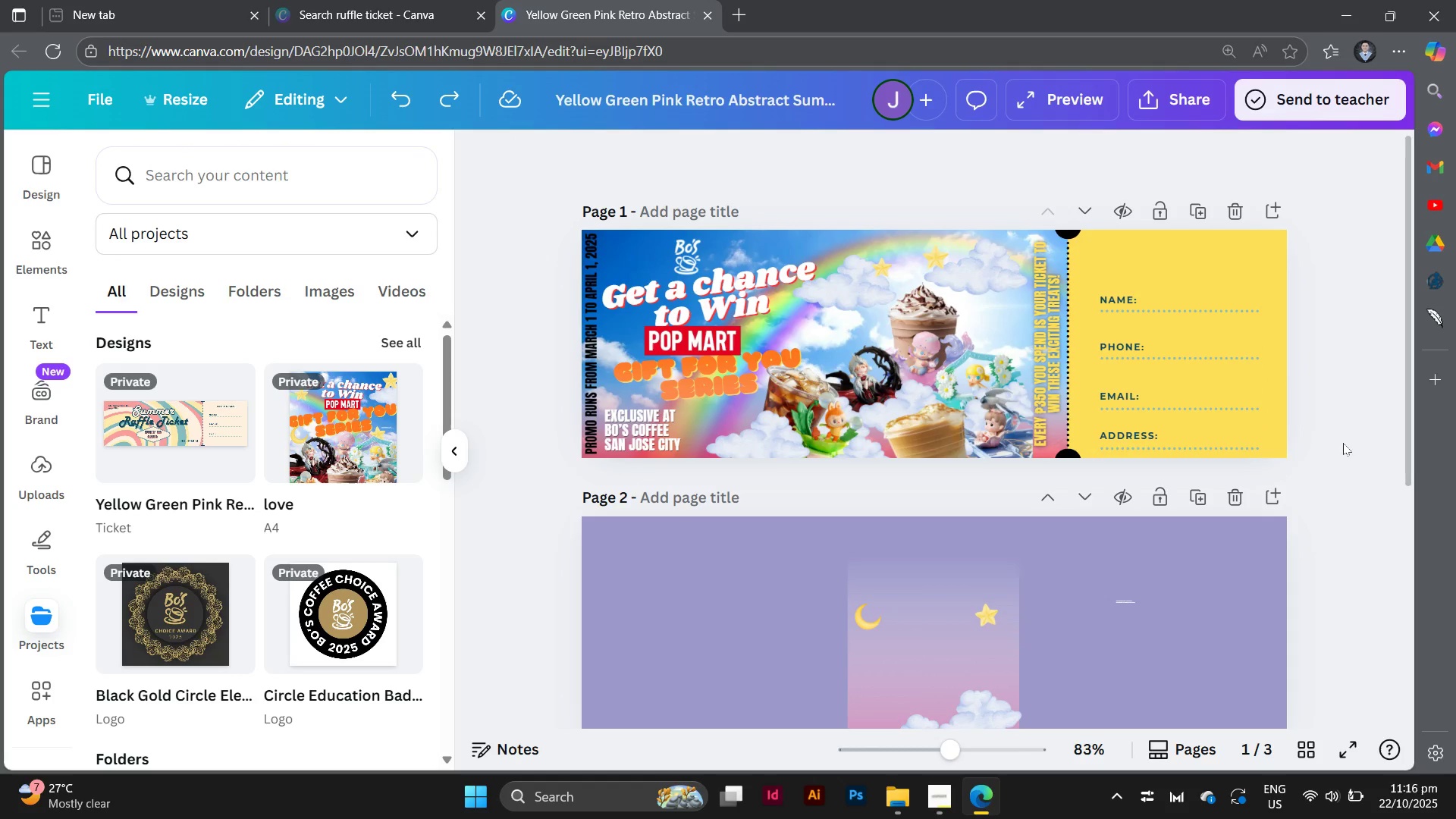 
left_click_drag(start_coordinate=[1343, 443], to_coordinate=[1113, 304])
 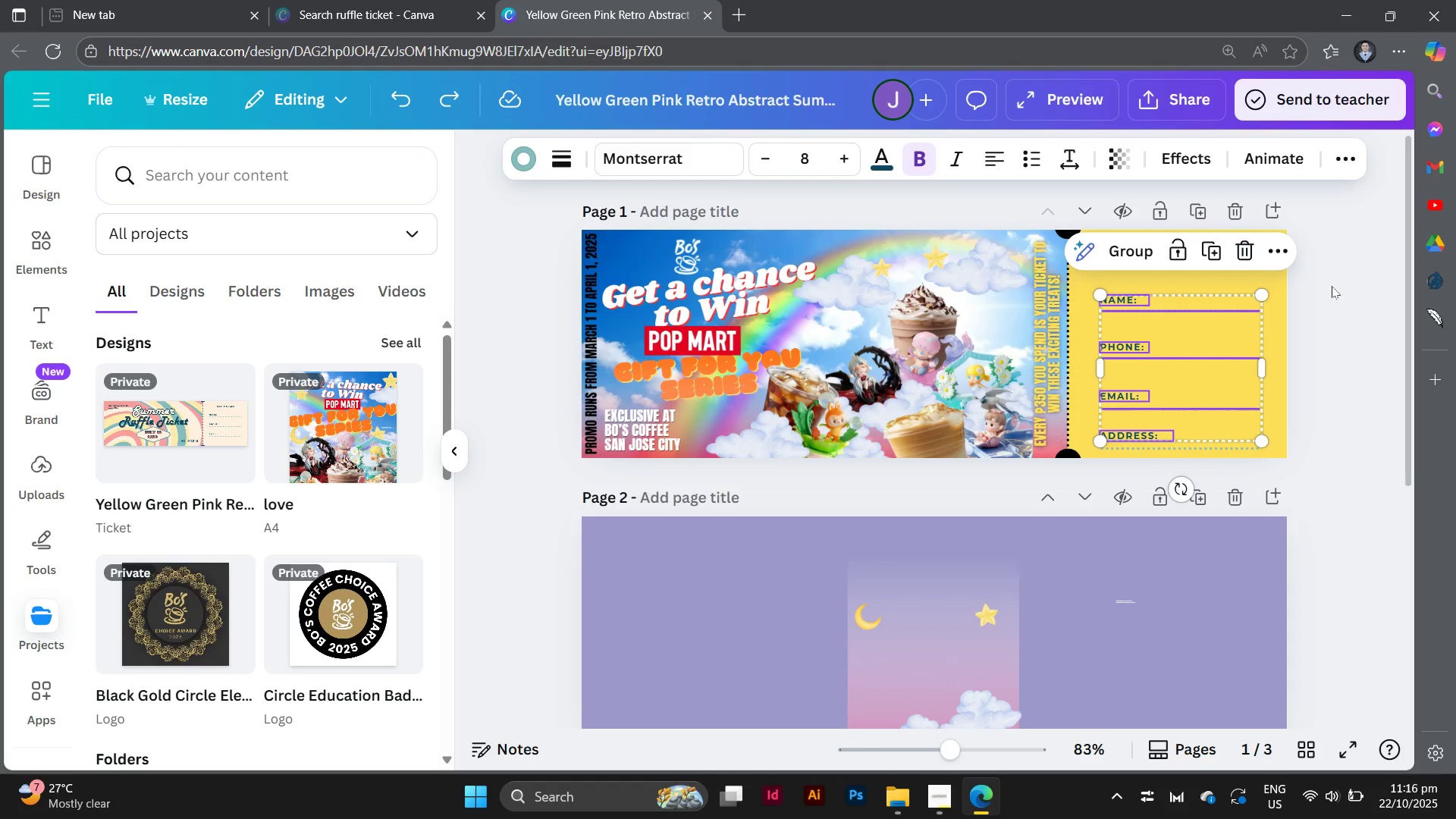 
left_click([1332, 286])
 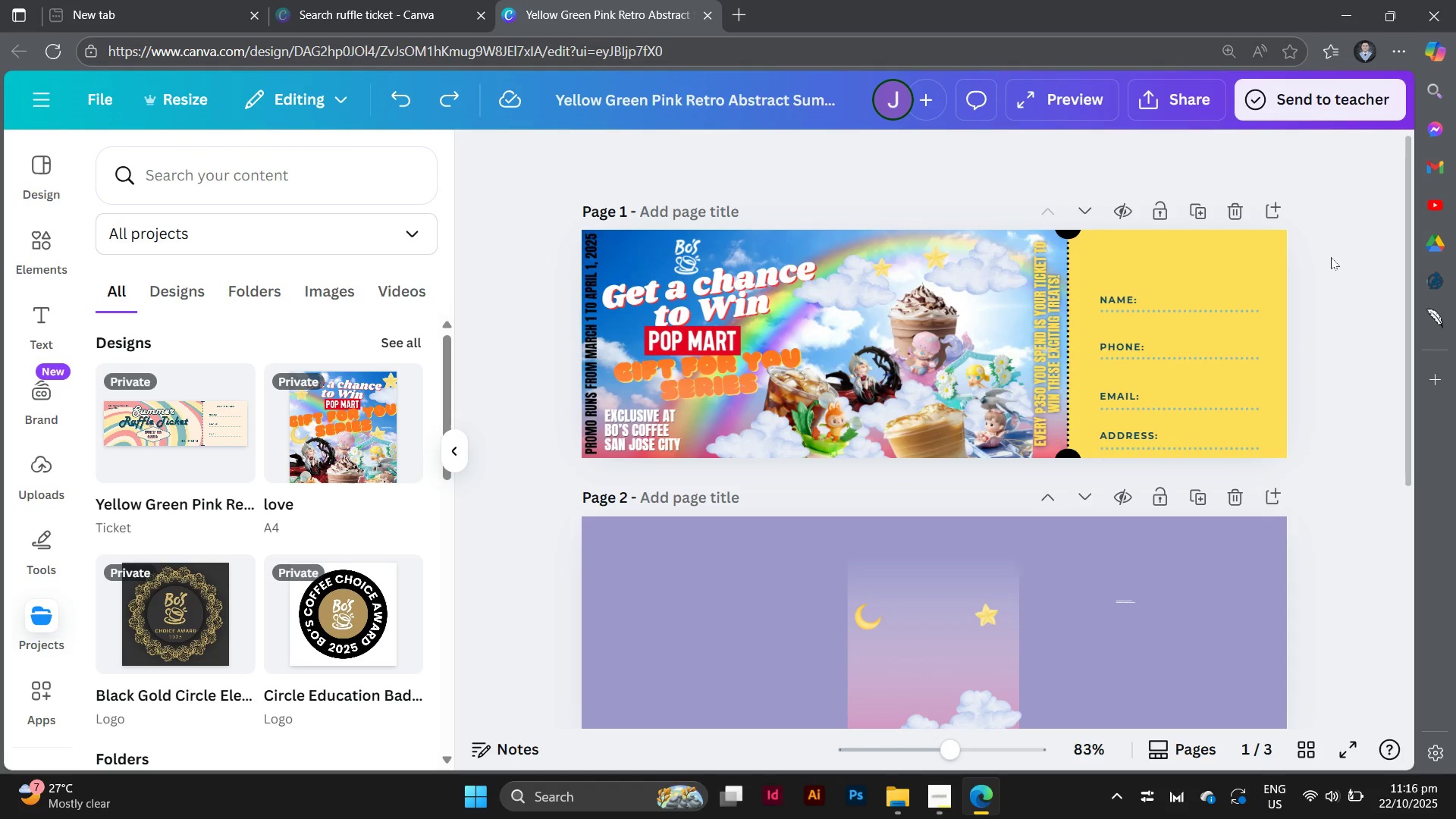 
left_click_drag(start_coordinate=[1331, 257], to_coordinate=[1125, 462])
 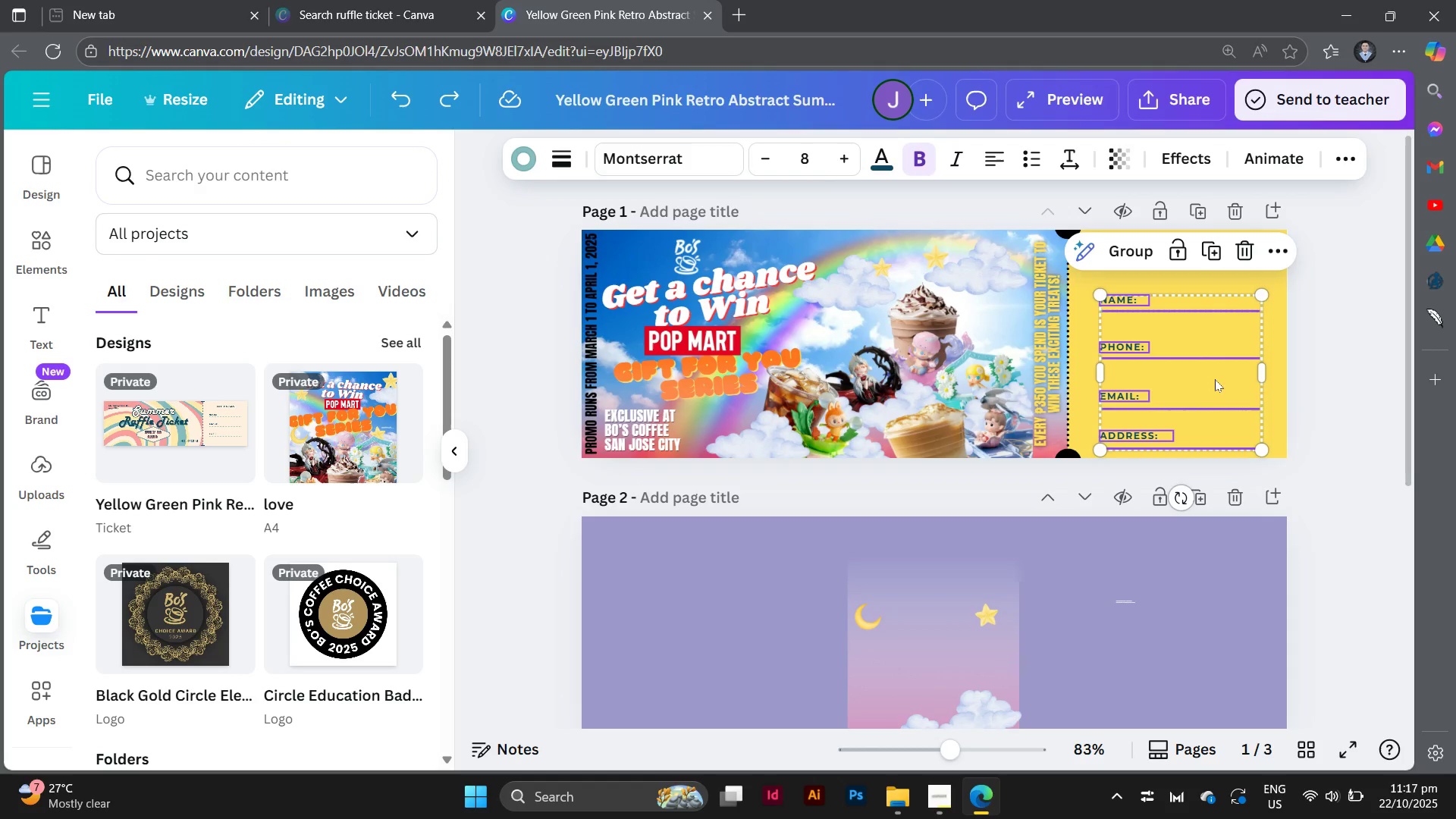 
left_click_drag(start_coordinate=[1215, 379], to_coordinate=[1220, 356])
 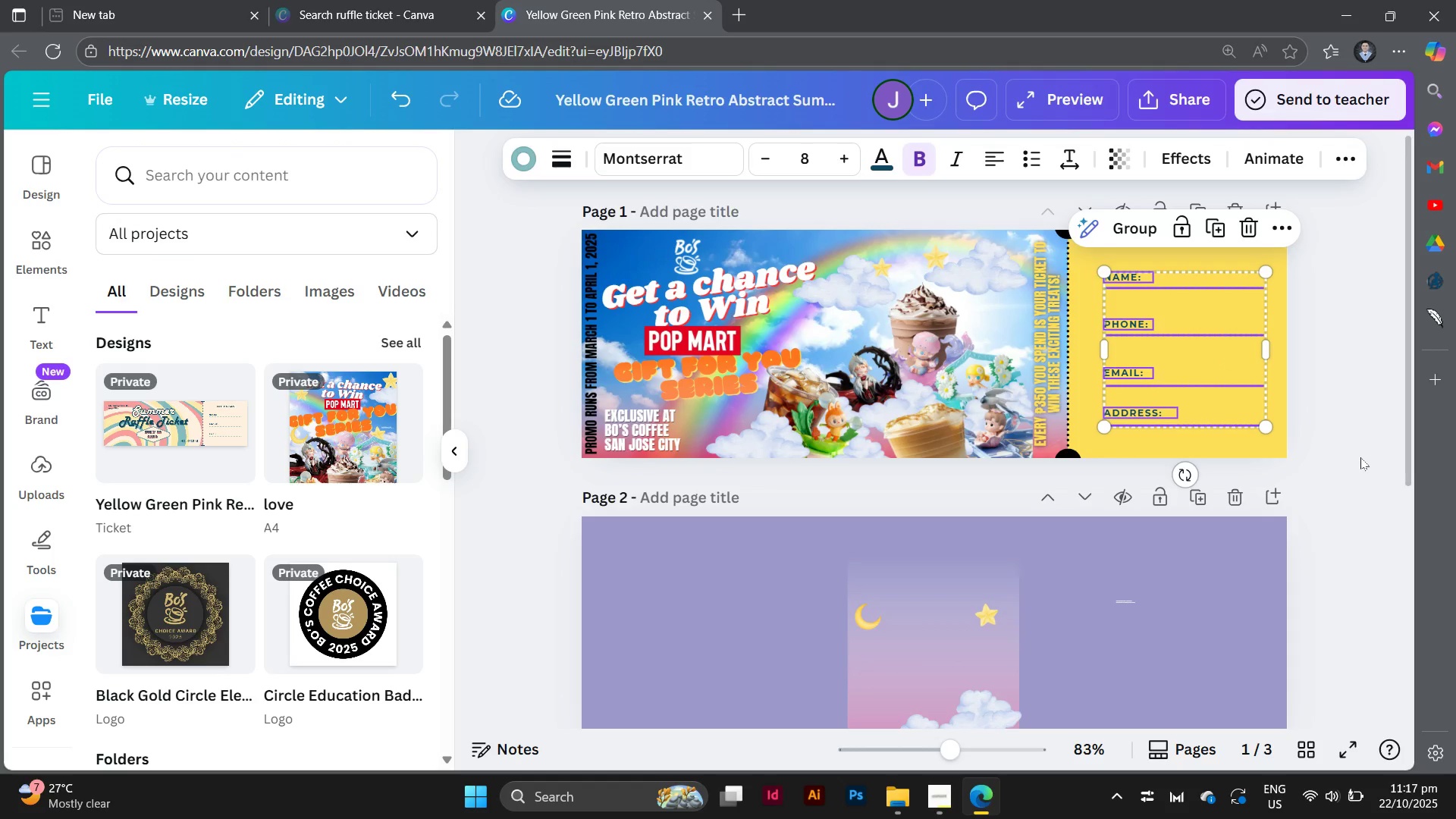 
left_click([1360, 457])
 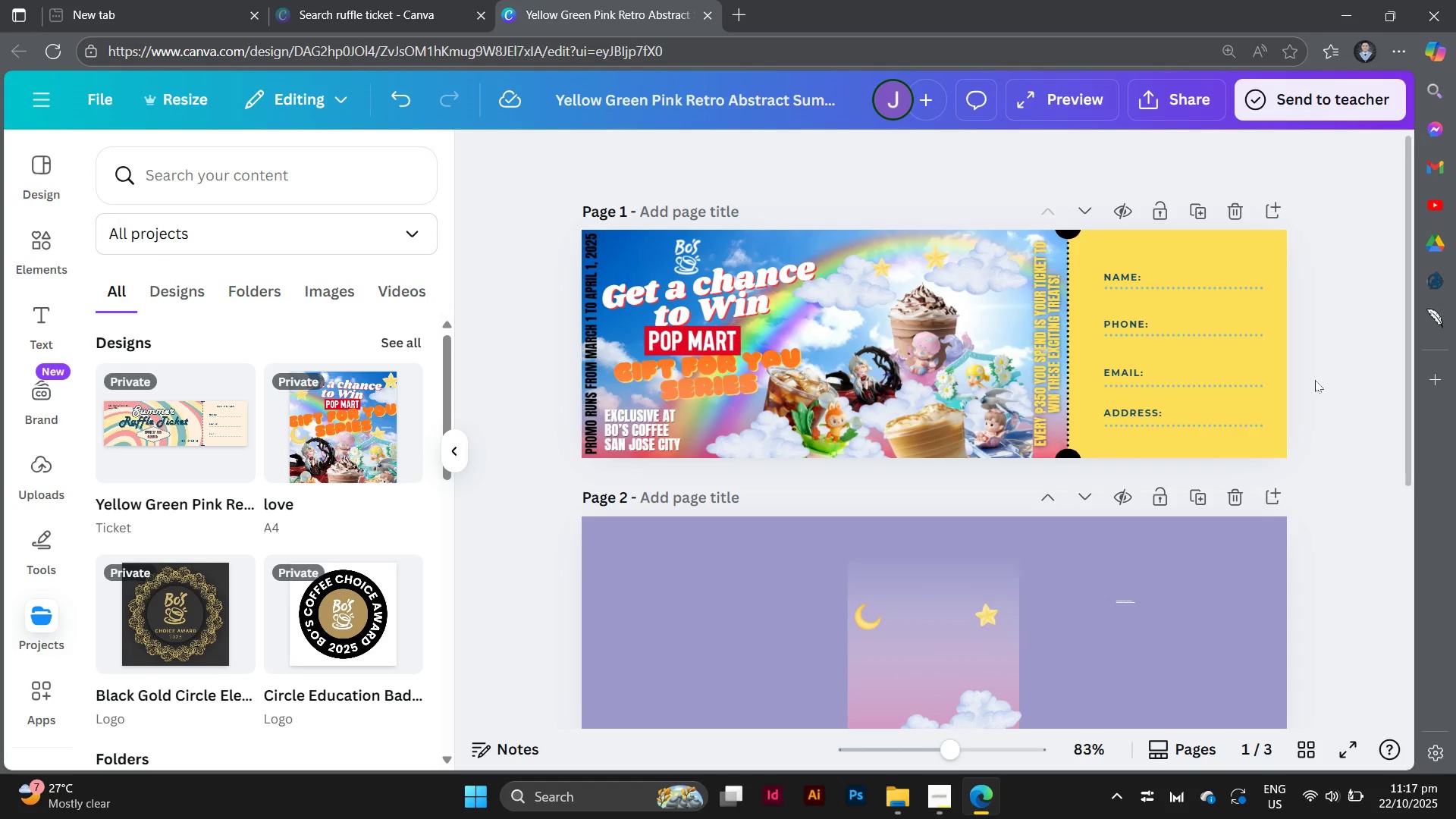 
wait(12.94)
 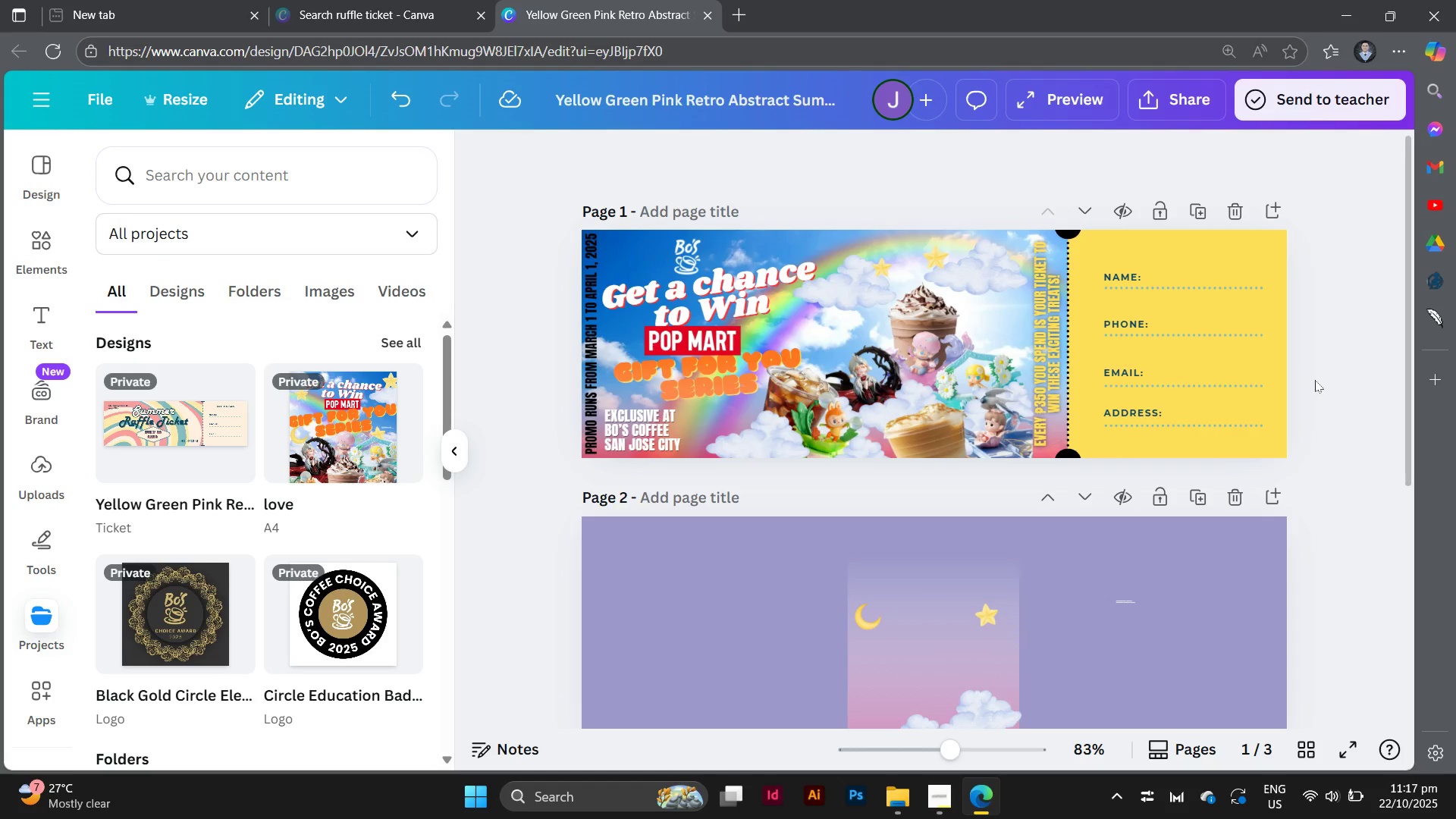 
left_click_drag(start_coordinate=[1127, 274], to_coordinate=[1087, 281])
 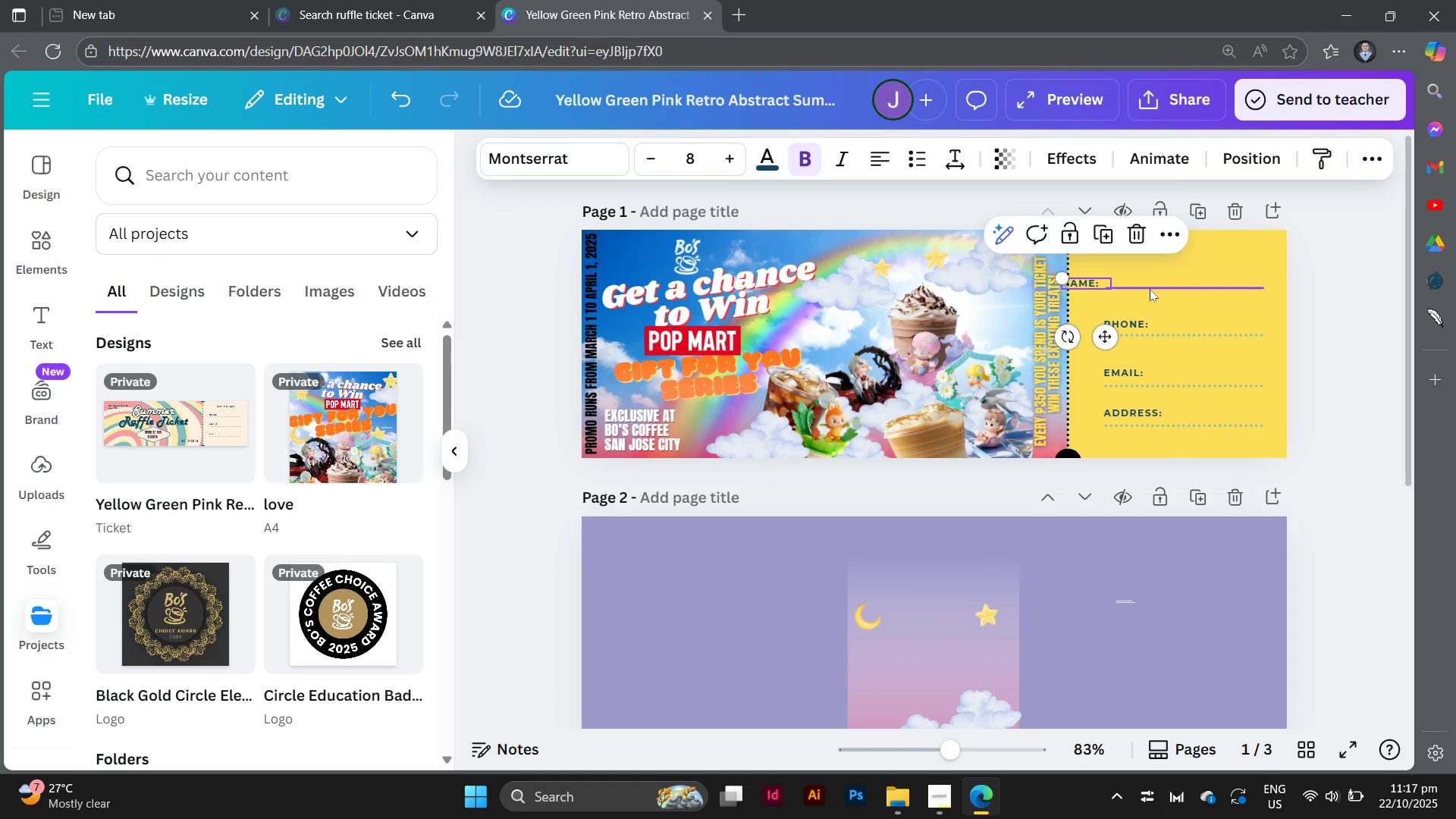 
left_click([1150, 289])
 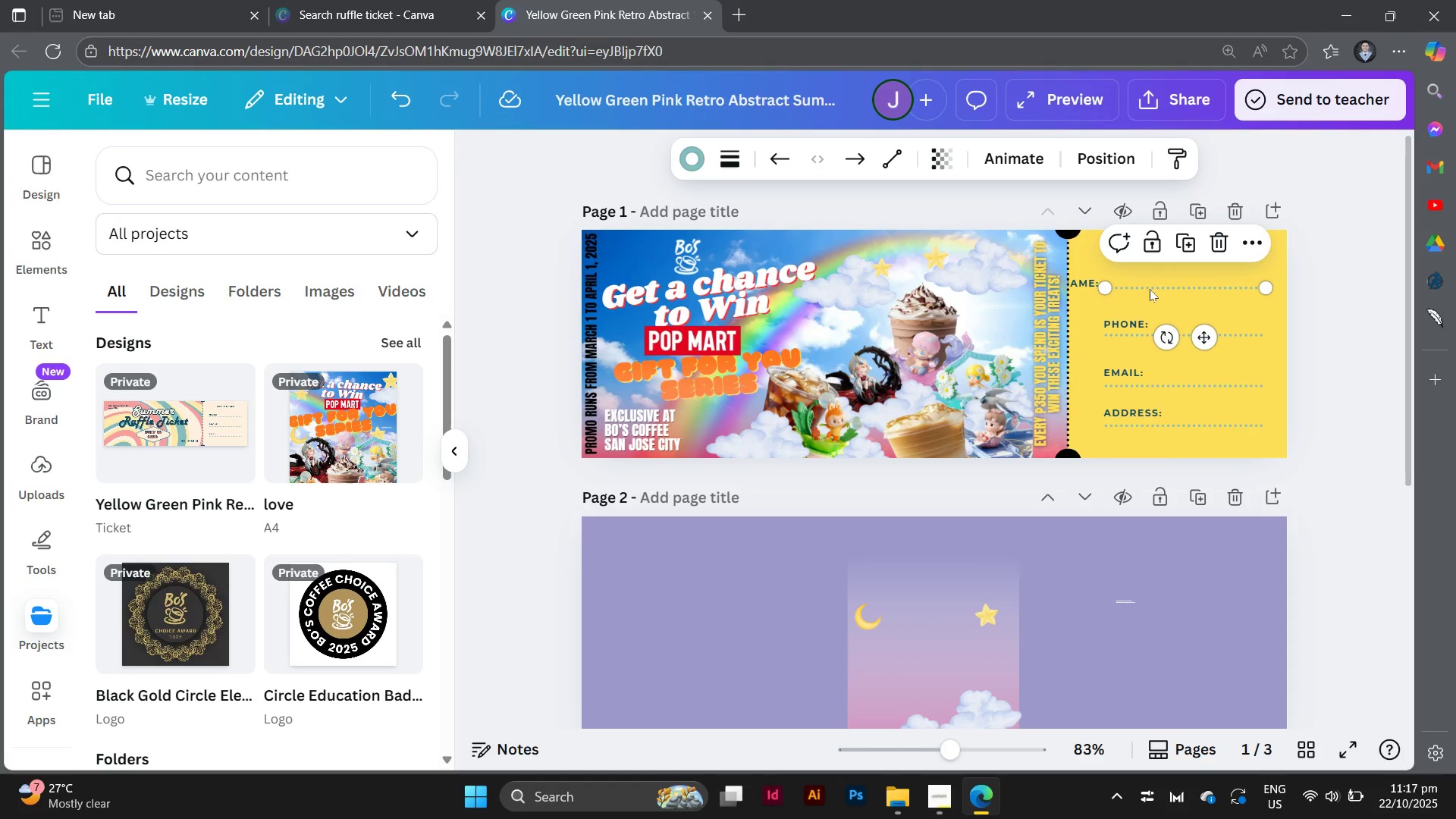 
hold_key(key=ShiftLeft, duration=1.68)
left_click([1091, 285])
 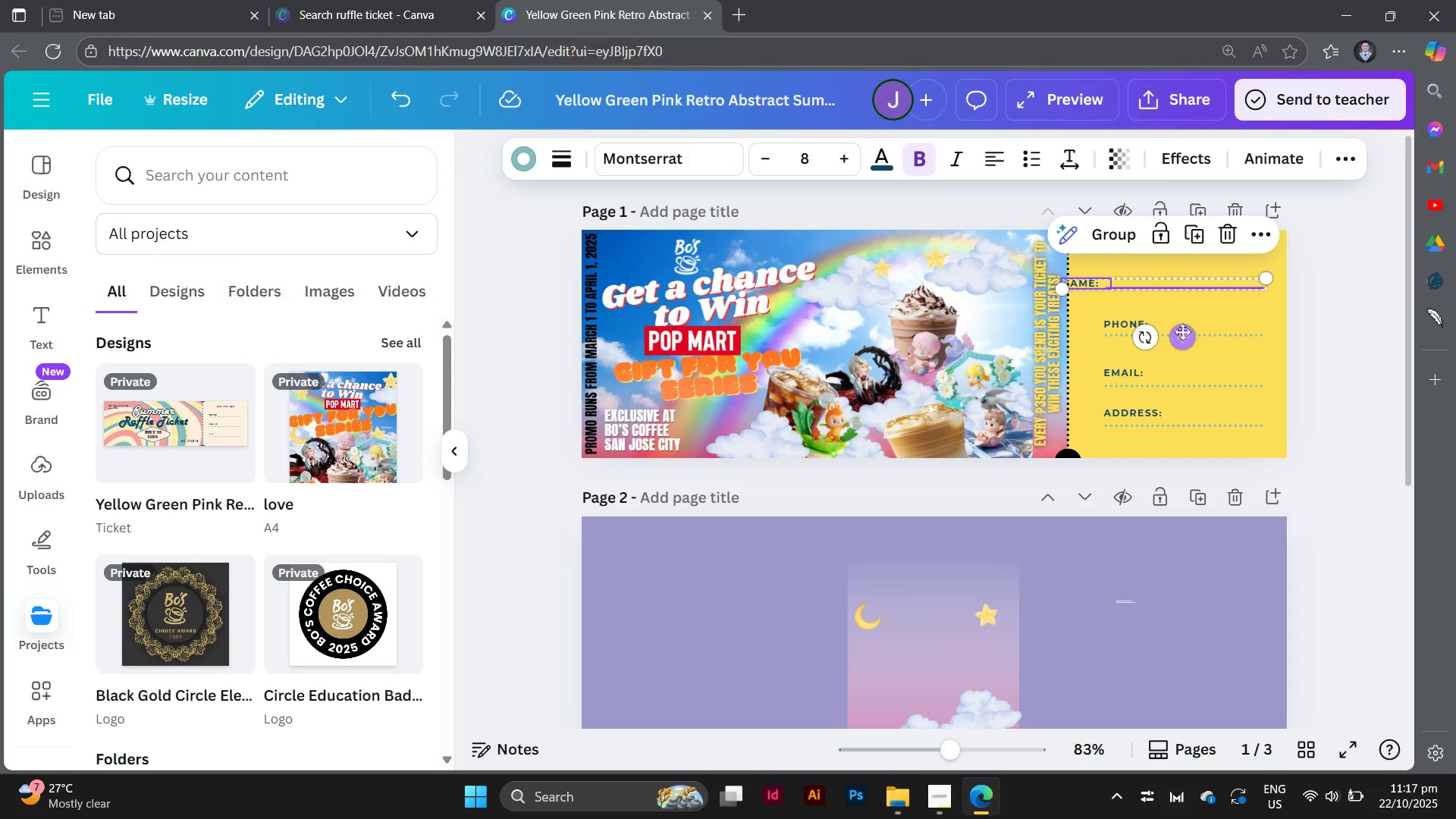 
left_click_drag(start_coordinate=[1183, 332], to_coordinate=[1198, 332])
 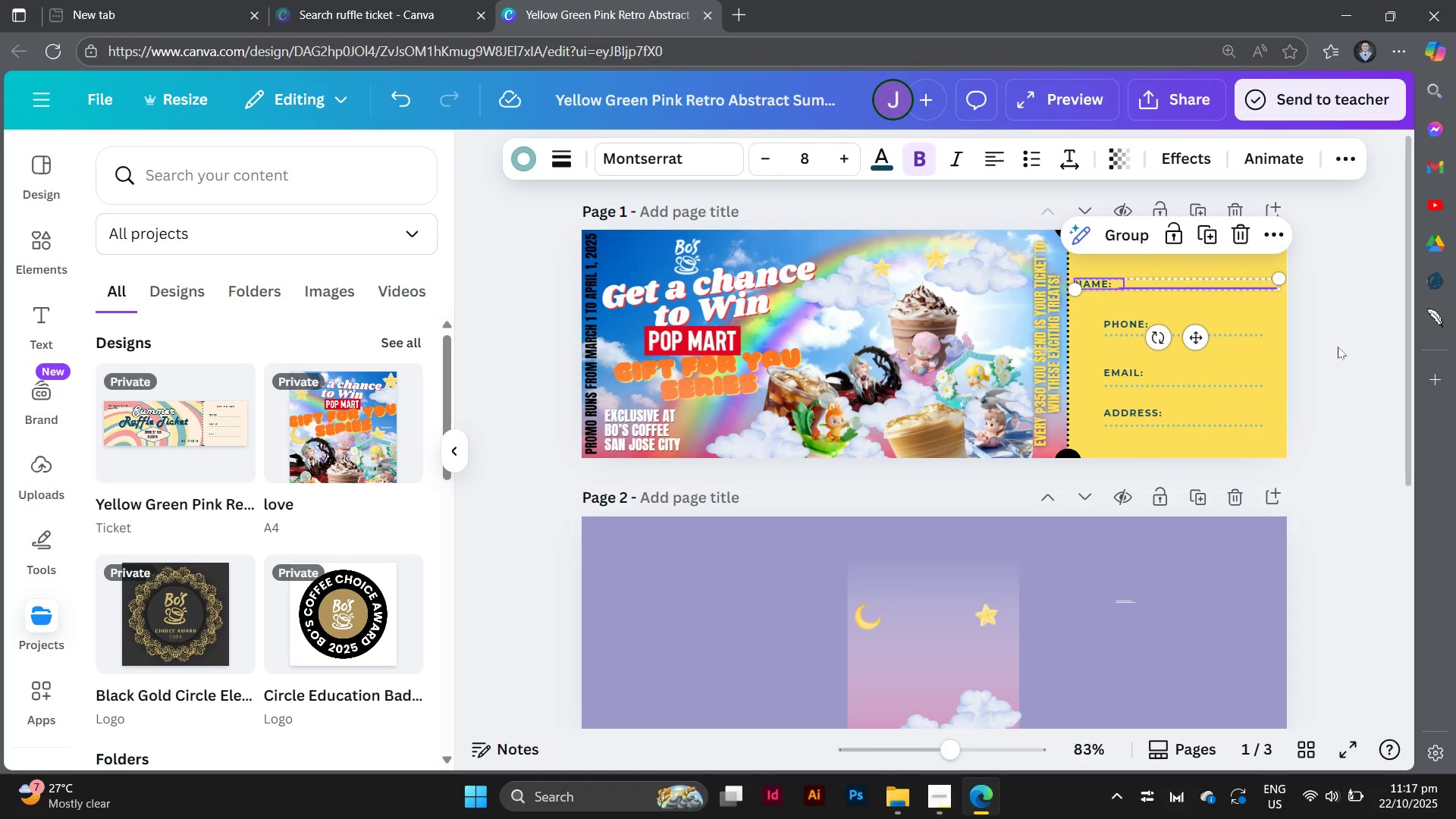 
left_click([1338, 347])
 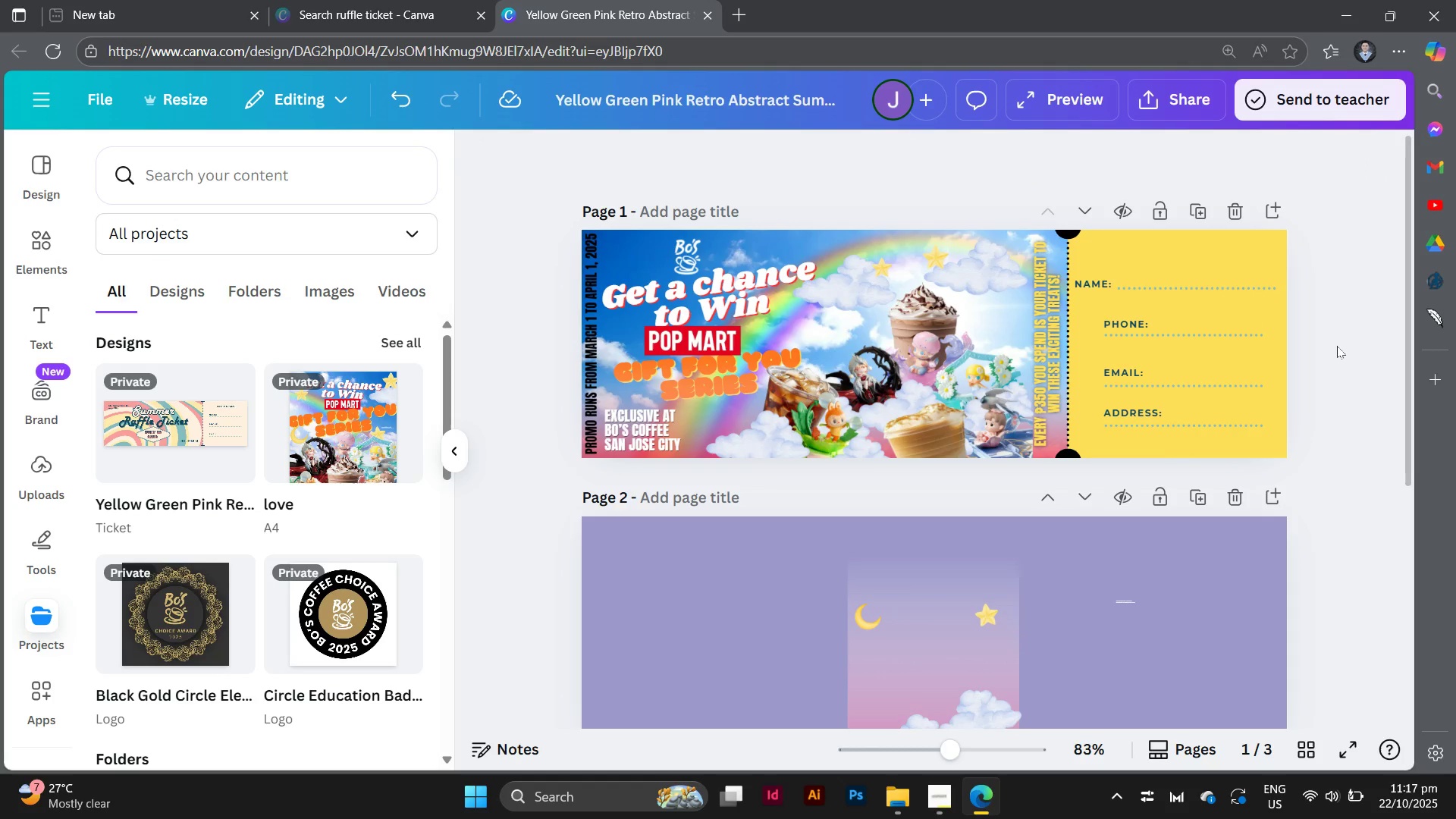 
left_click_drag(start_coordinate=[1337, 346], to_coordinate=[1110, 316])
 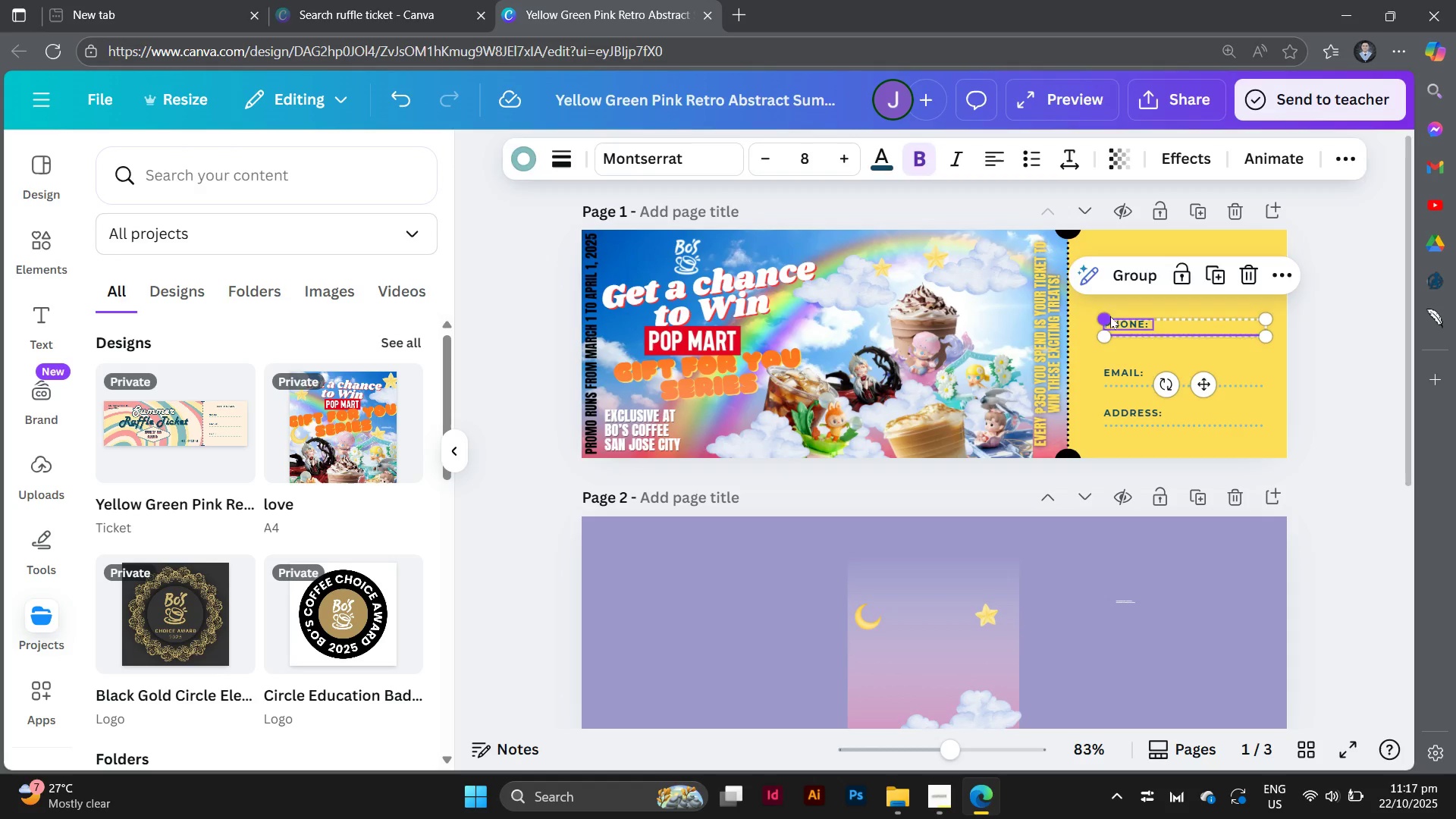 
key(Backspace)
 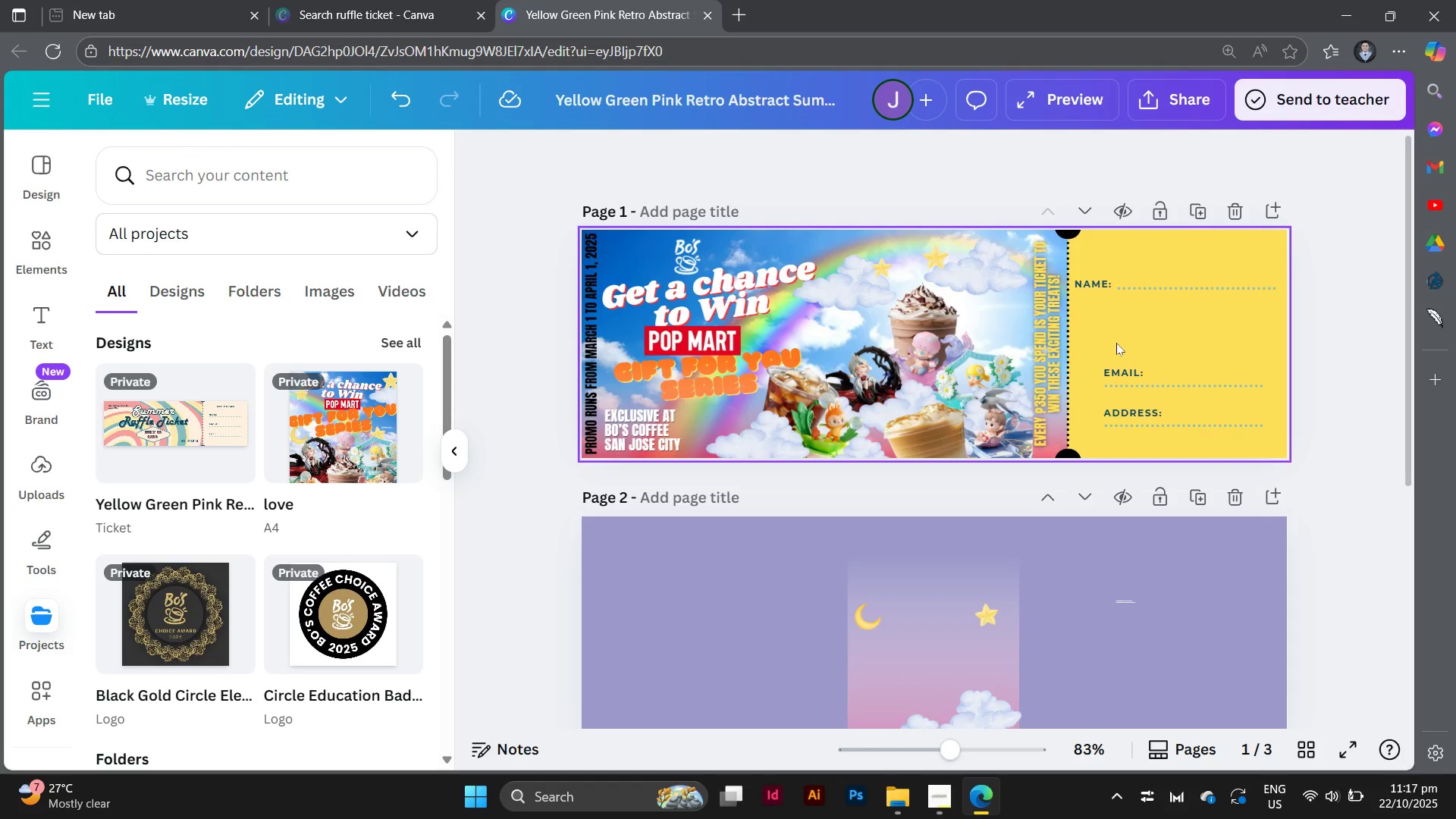 
left_click_drag(start_coordinate=[1116, 343], to_coordinate=[1155, 434])
 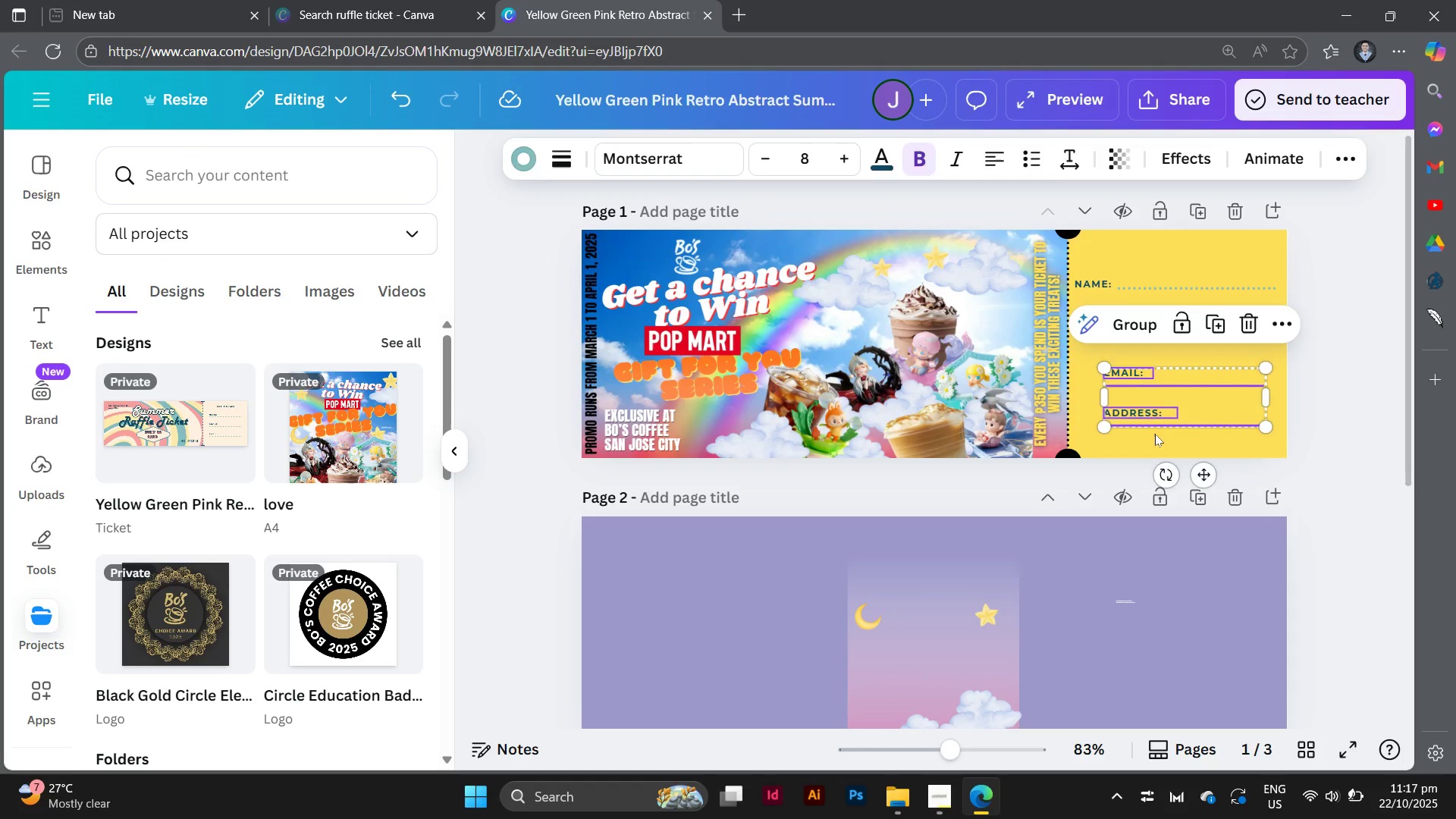 
key(Backspace)
 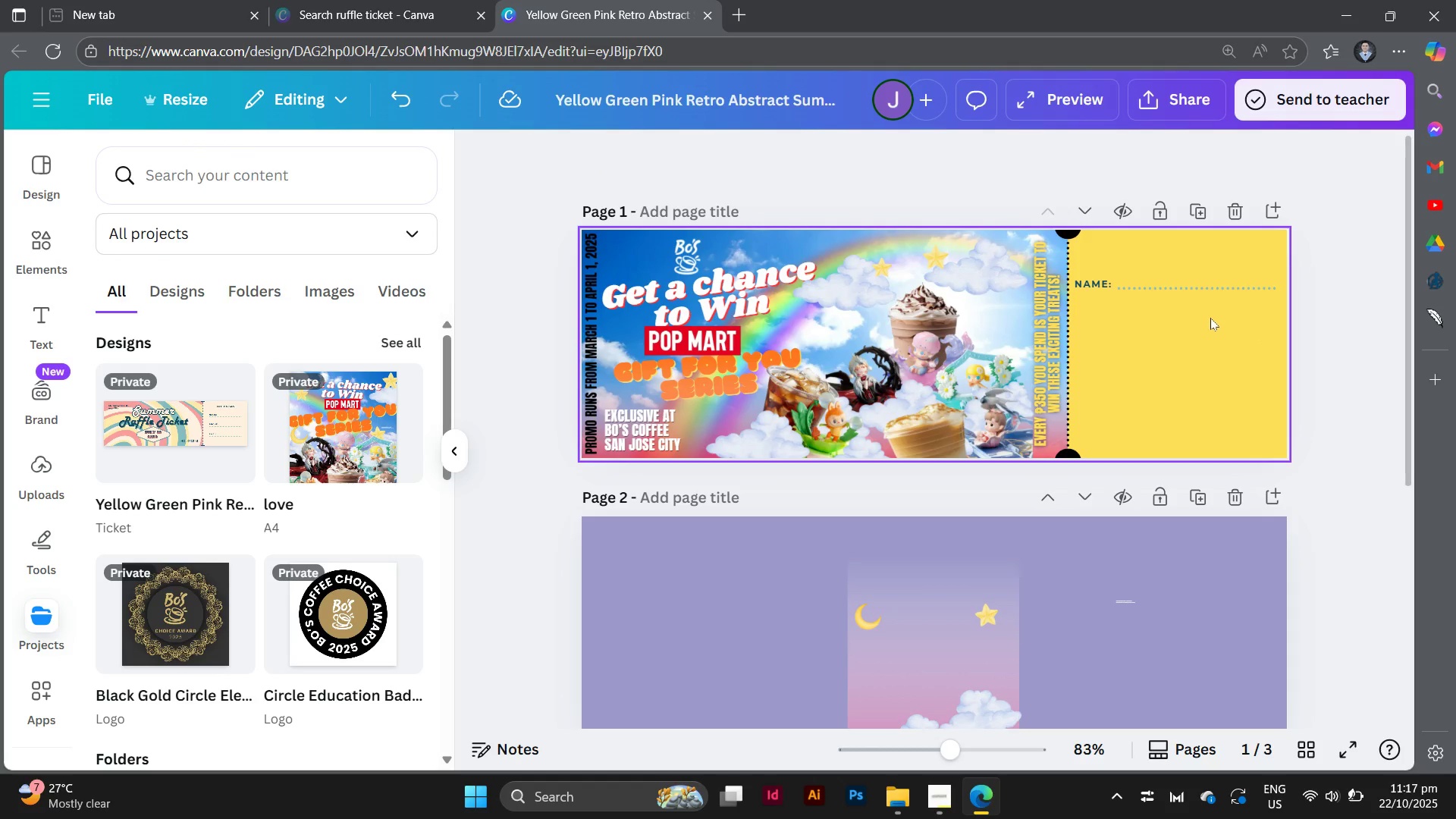 
left_click_drag(start_coordinate=[1212, 330], to_coordinate=[1093, 262])
 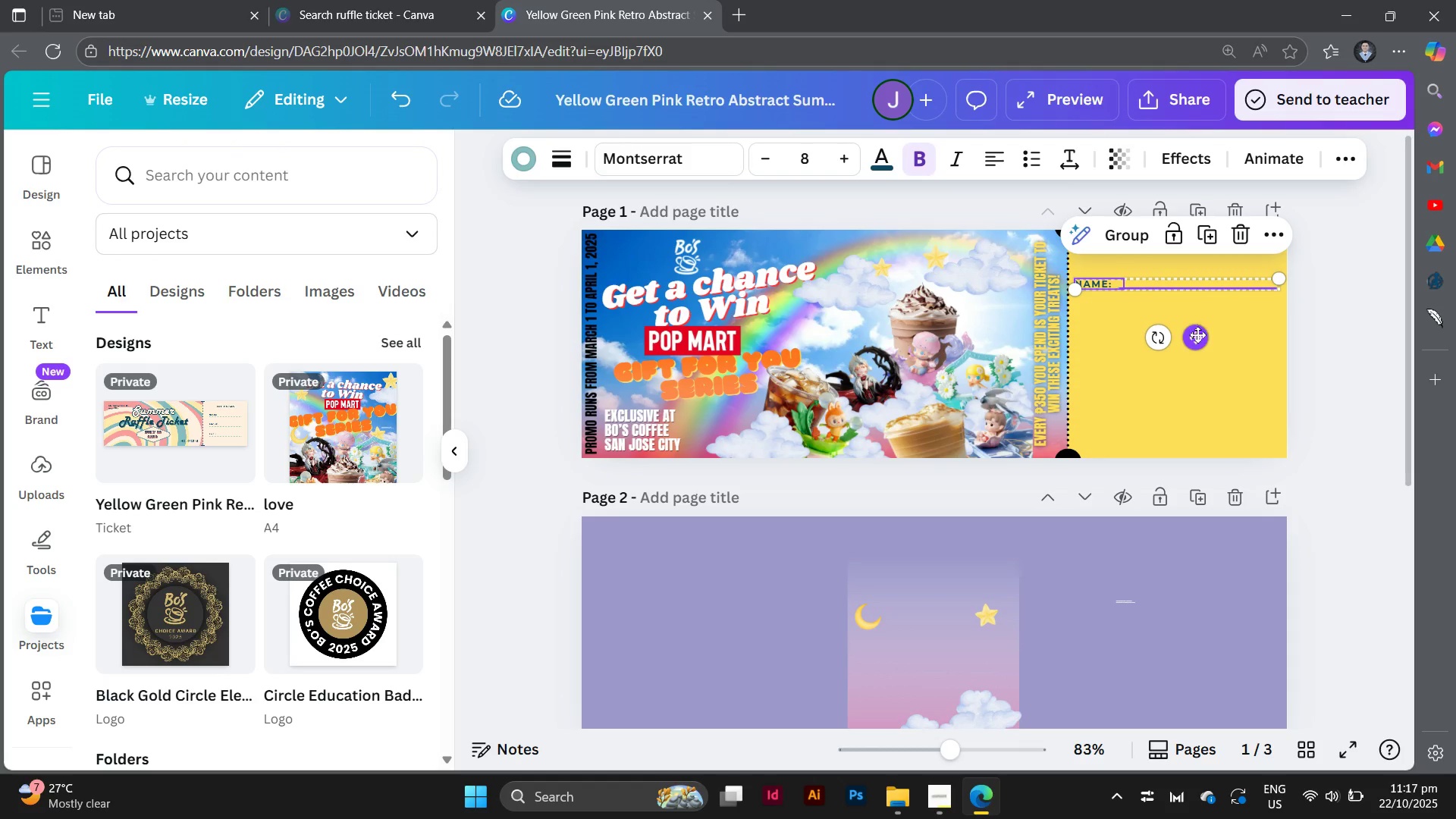 
left_click_drag(start_coordinate=[1197, 334], to_coordinate=[1200, 323])
 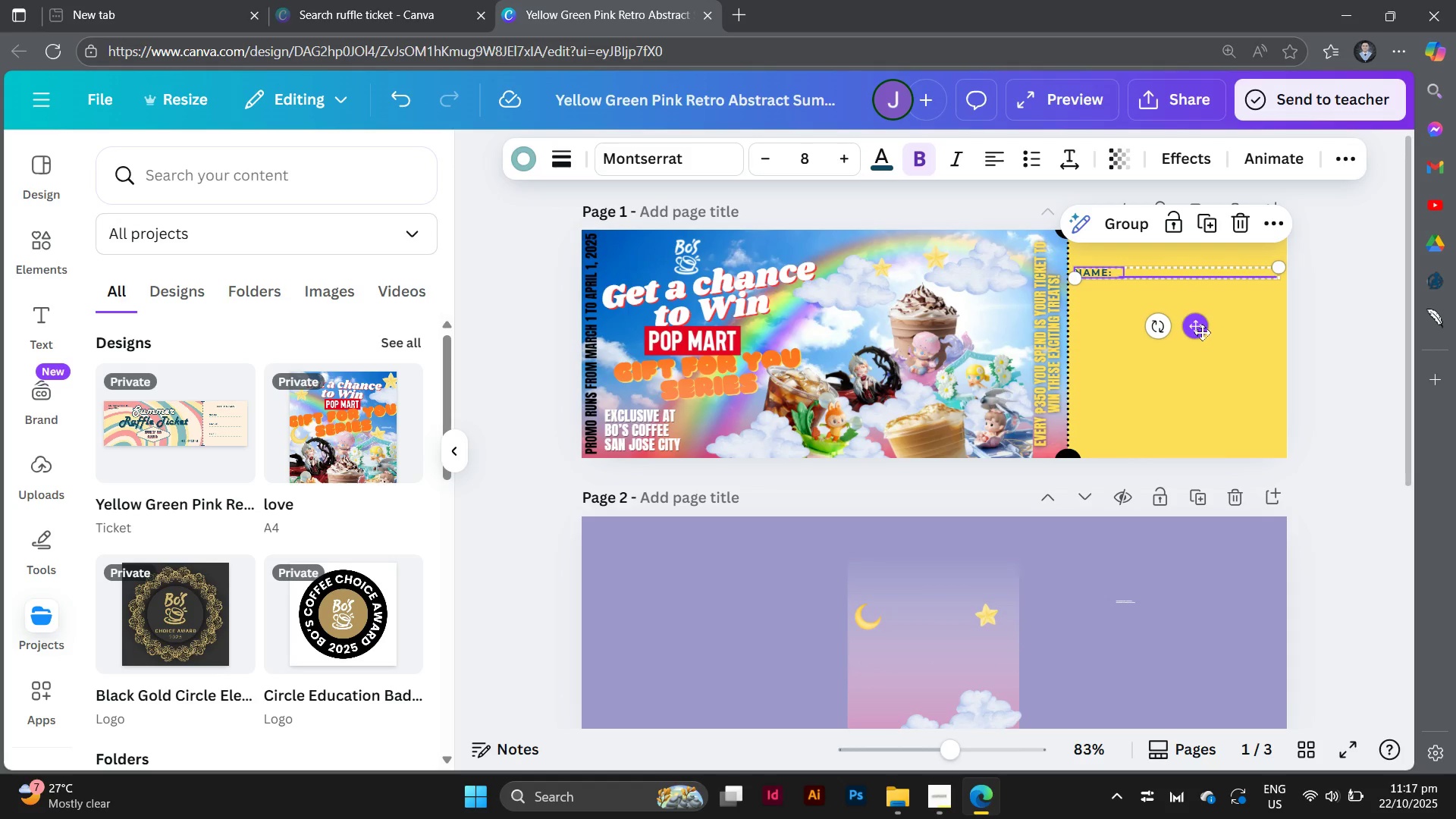 
hold_key(key=AltLeft, duration=1.9)
left_click_drag(start_coordinate=[1201, 332], to_coordinate=[1203, 369])
 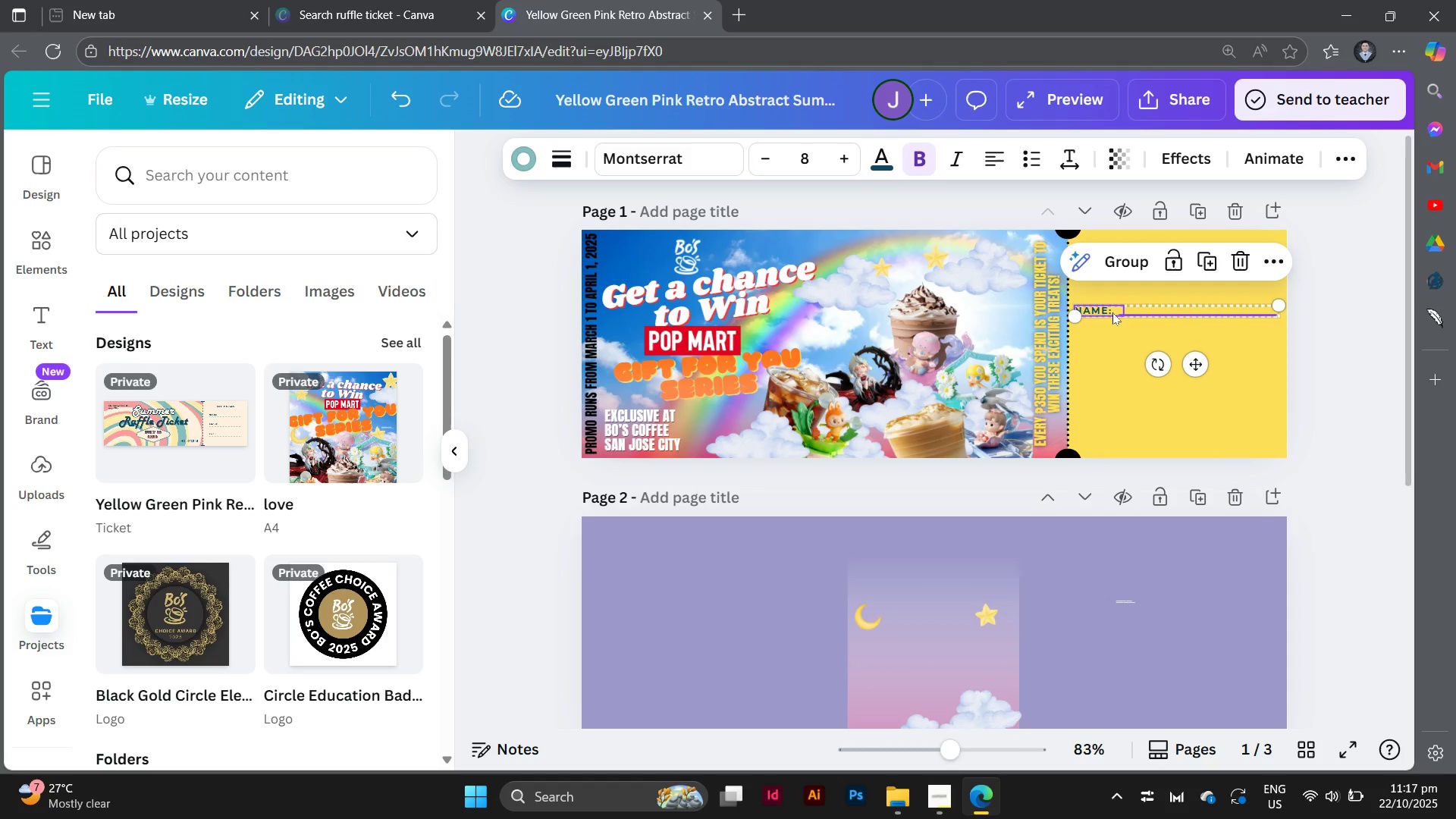 
left_click([1112, 312])
 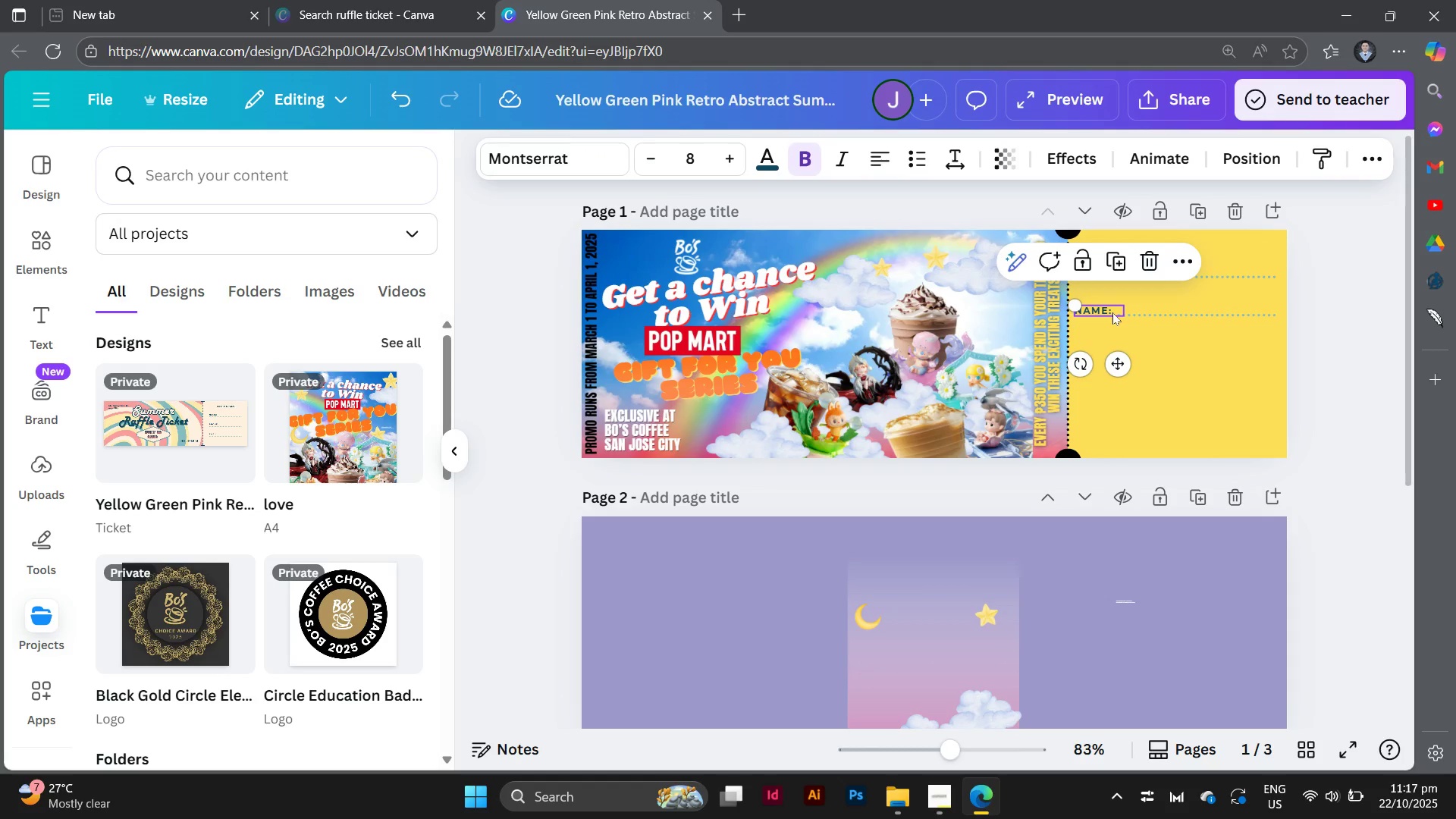 
left_click([1112, 312])
 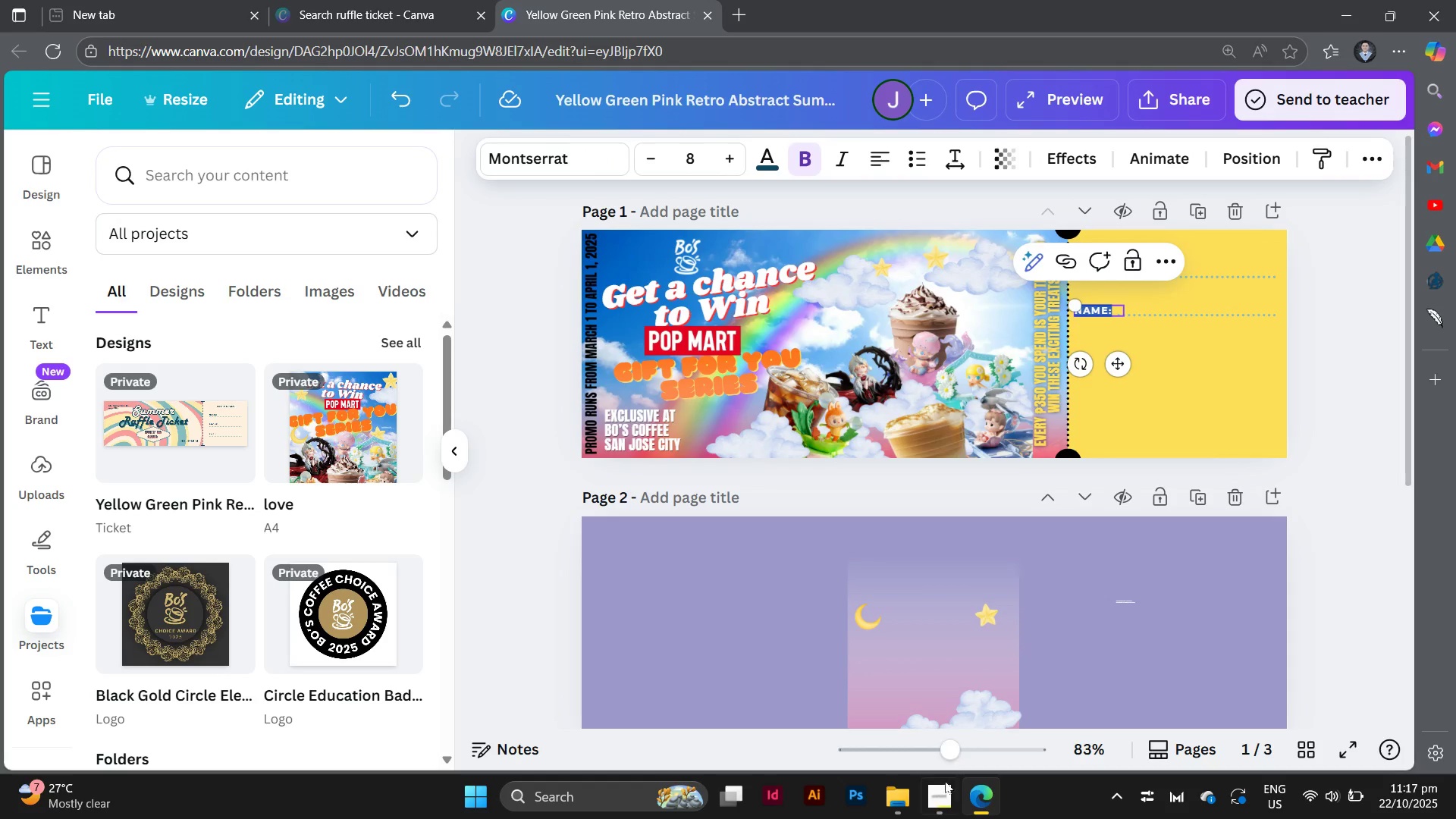 
left_click([947, 786])
 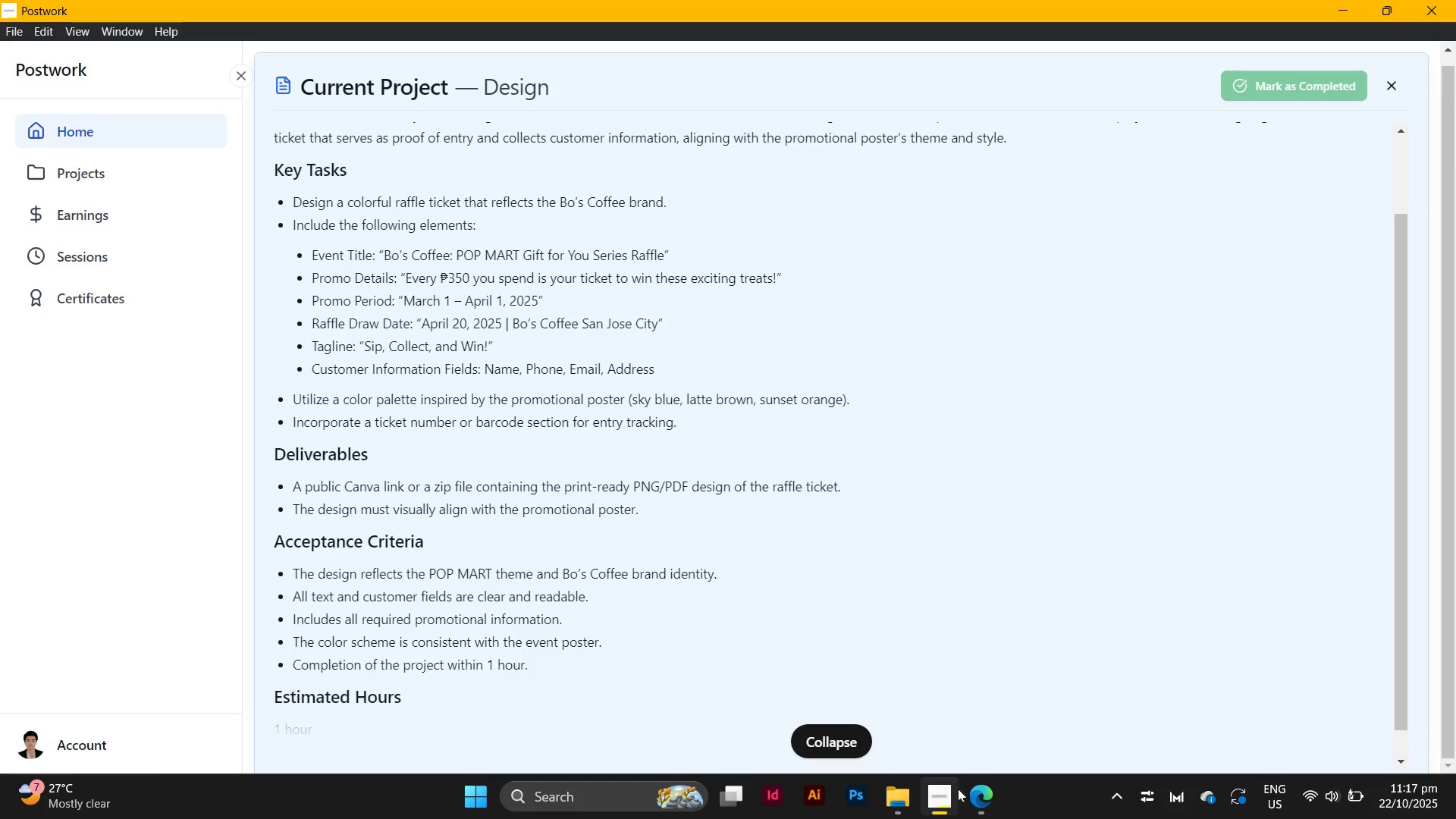 
left_click([977, 800])
 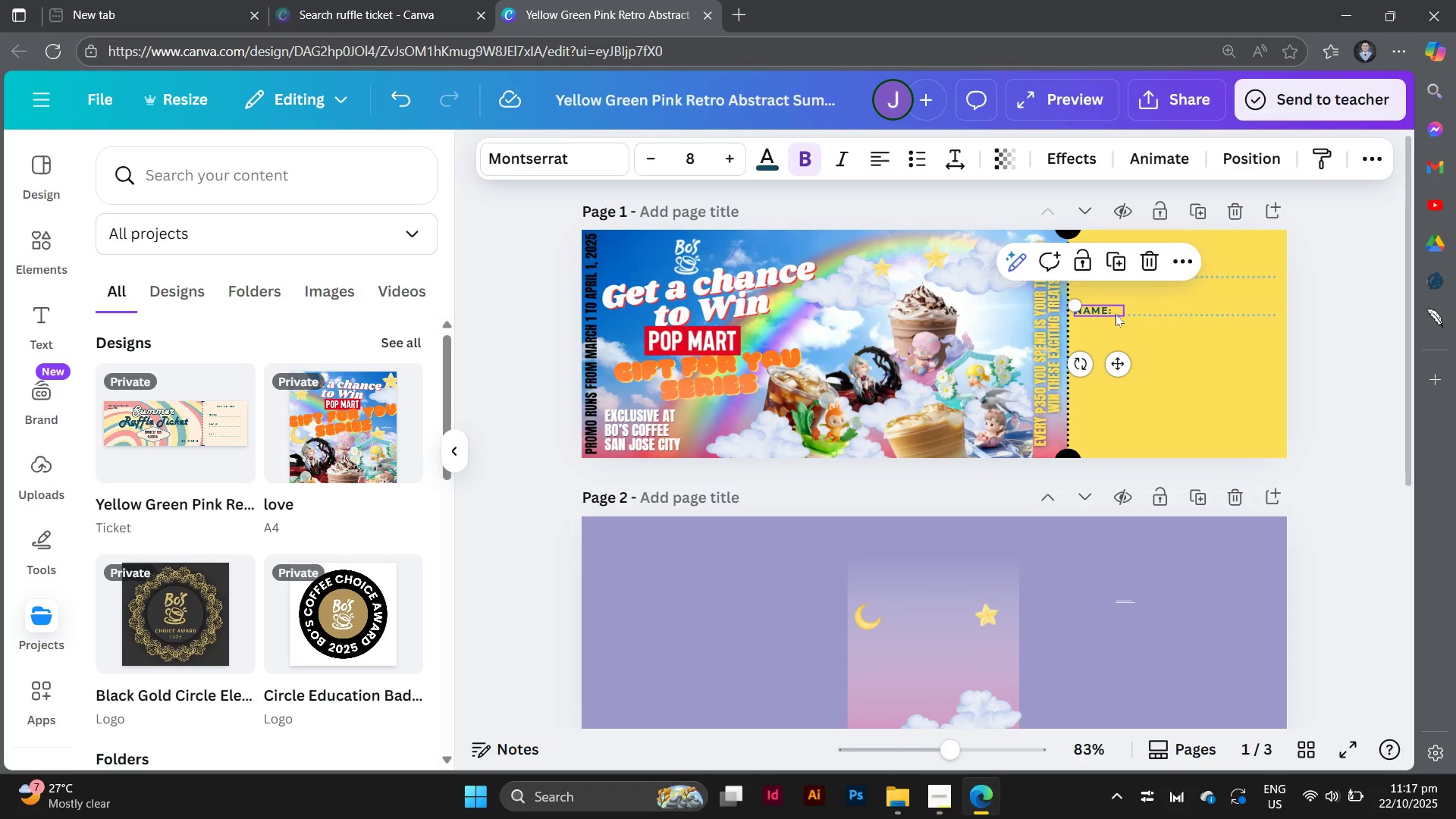 
double_click([1116, 314])
 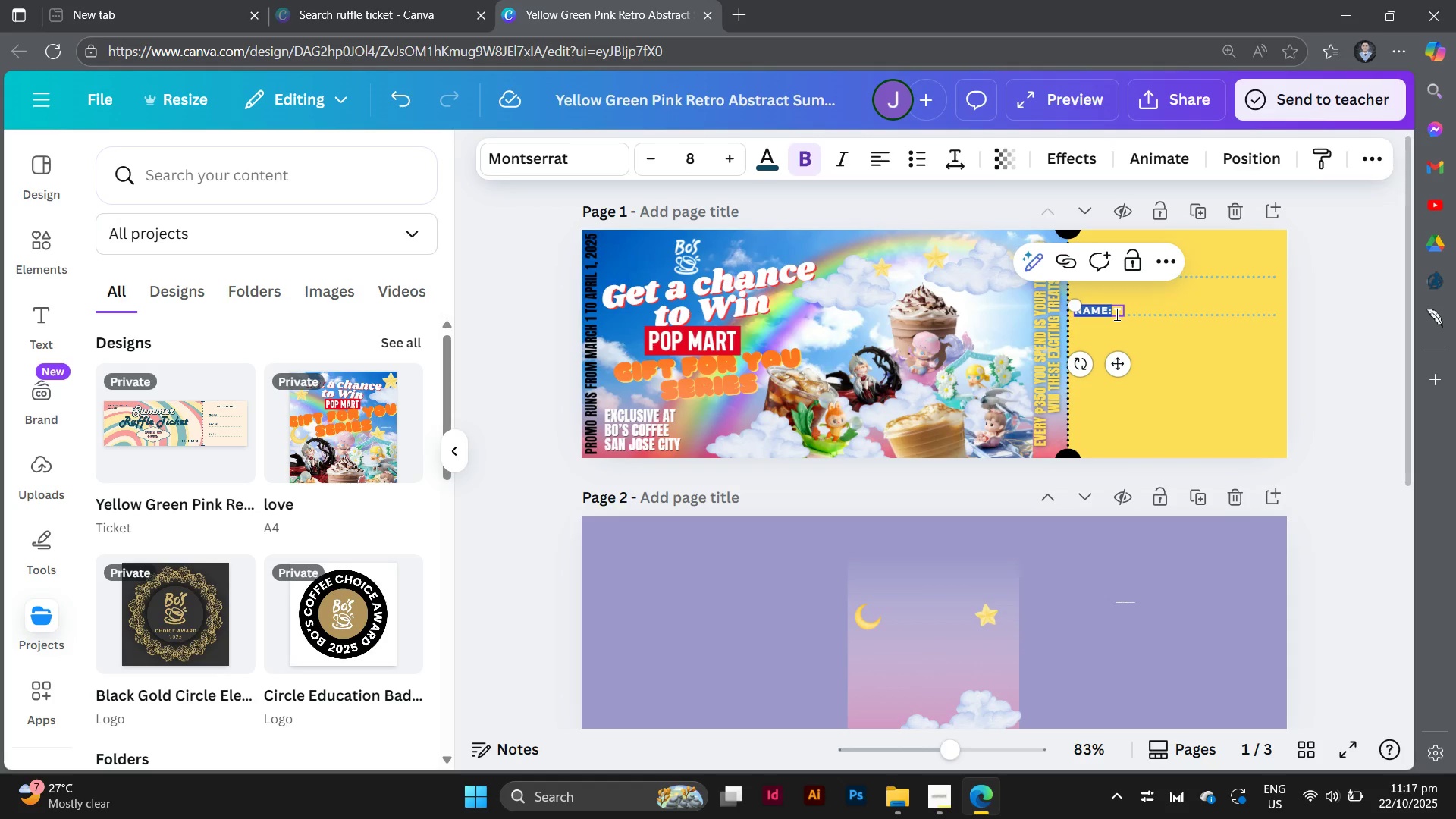 
type(phone:)
 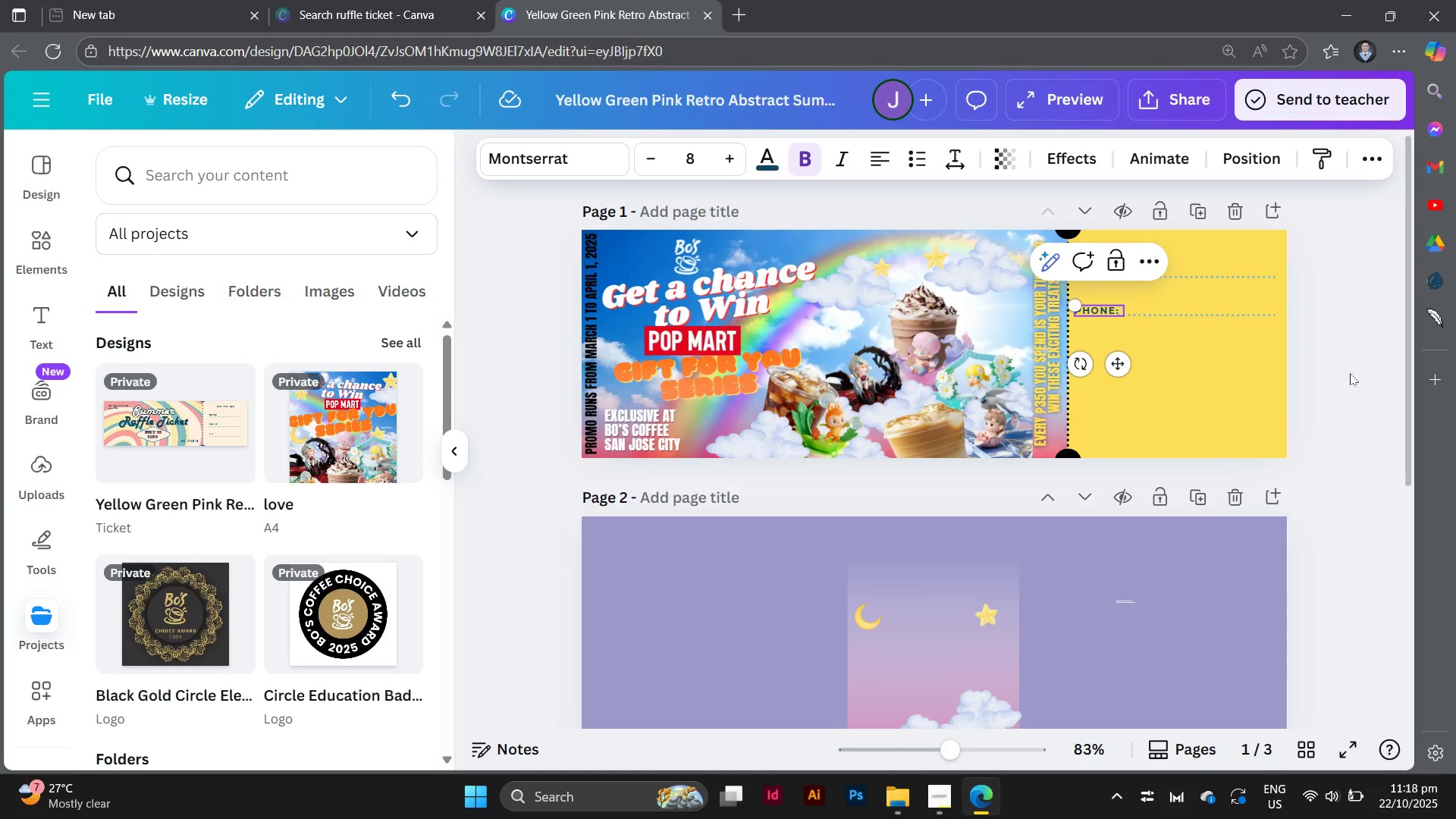 
left_click([1389, 416])
 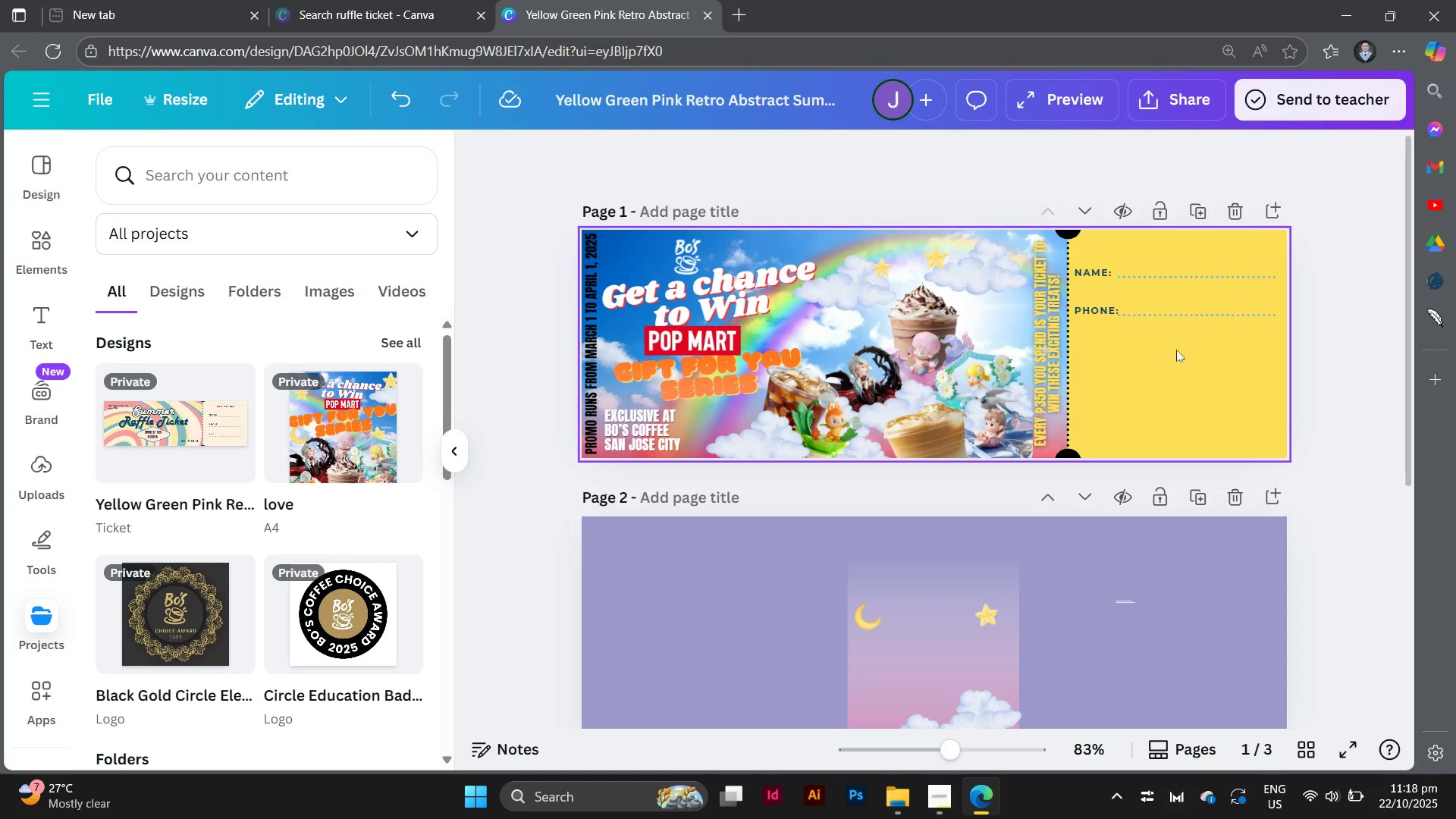 
left_click_drag(start_coordinate=[1159, 337], to_coordinate=[1090, 304])
 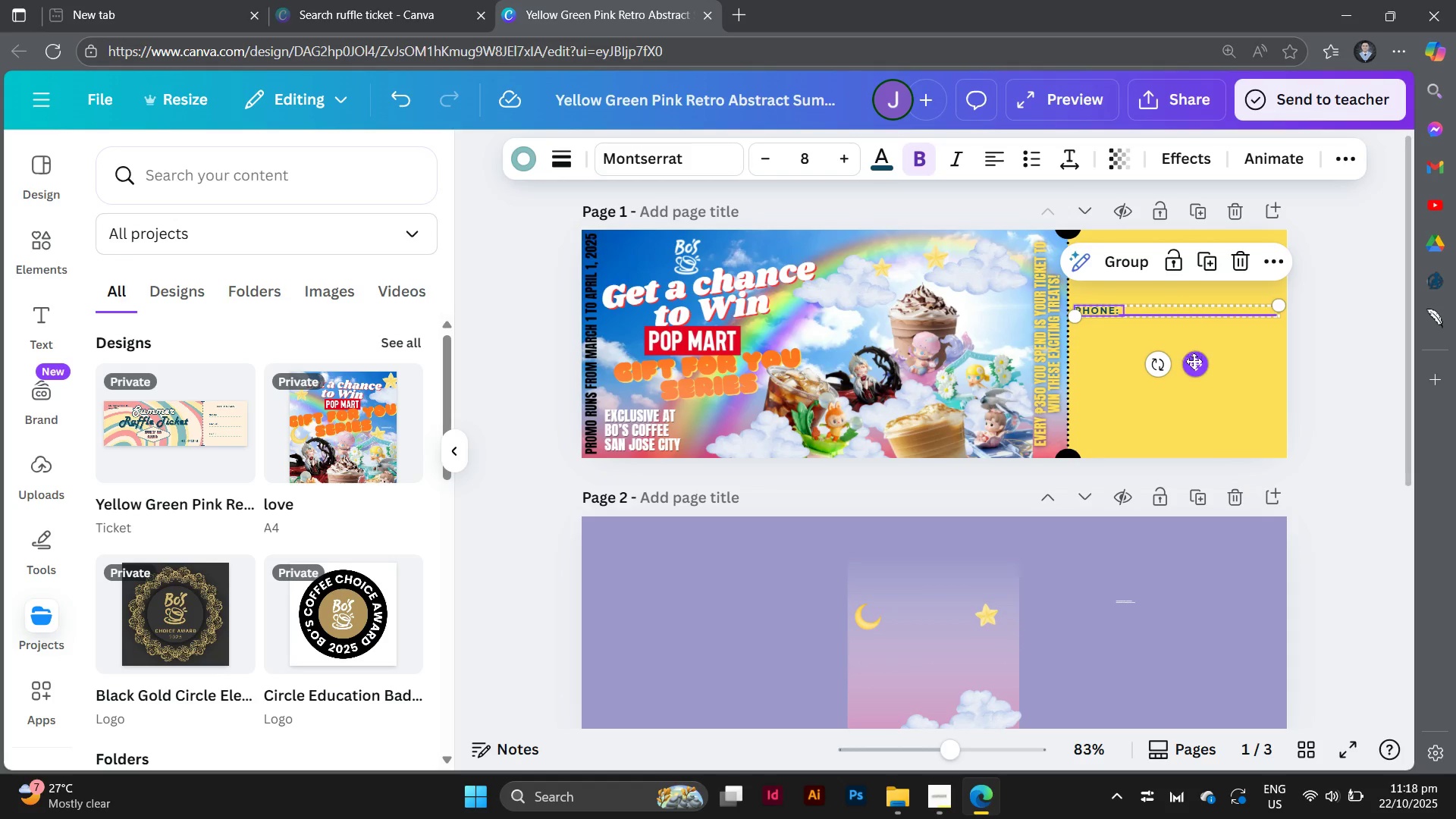 
hold_key(key=AltLeft, duration=2.59)
left_click_drag(start_coordinate=[1194, 361], to_coordinate=[1195, 400])
 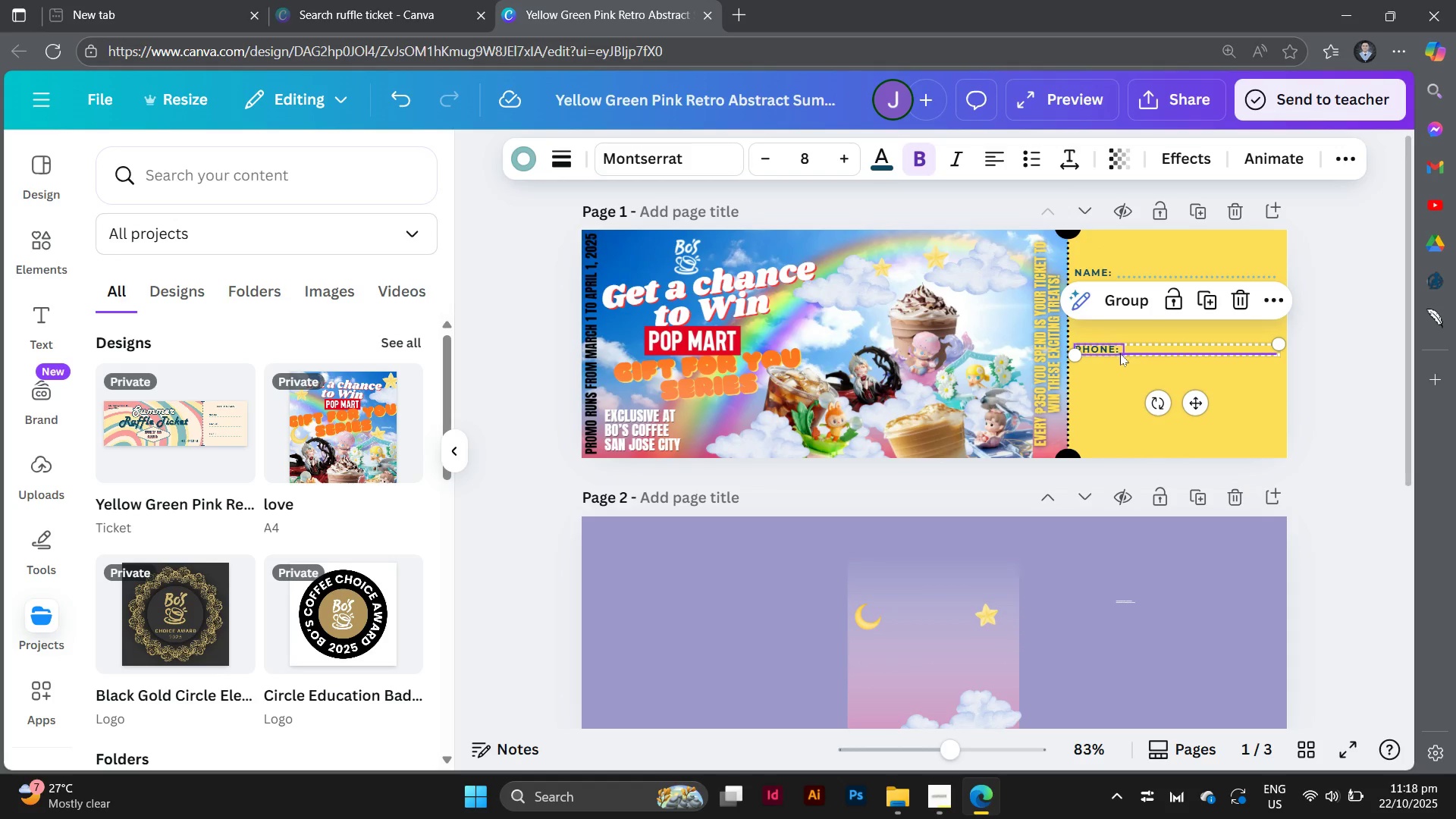 
left_click([1120, 353])
 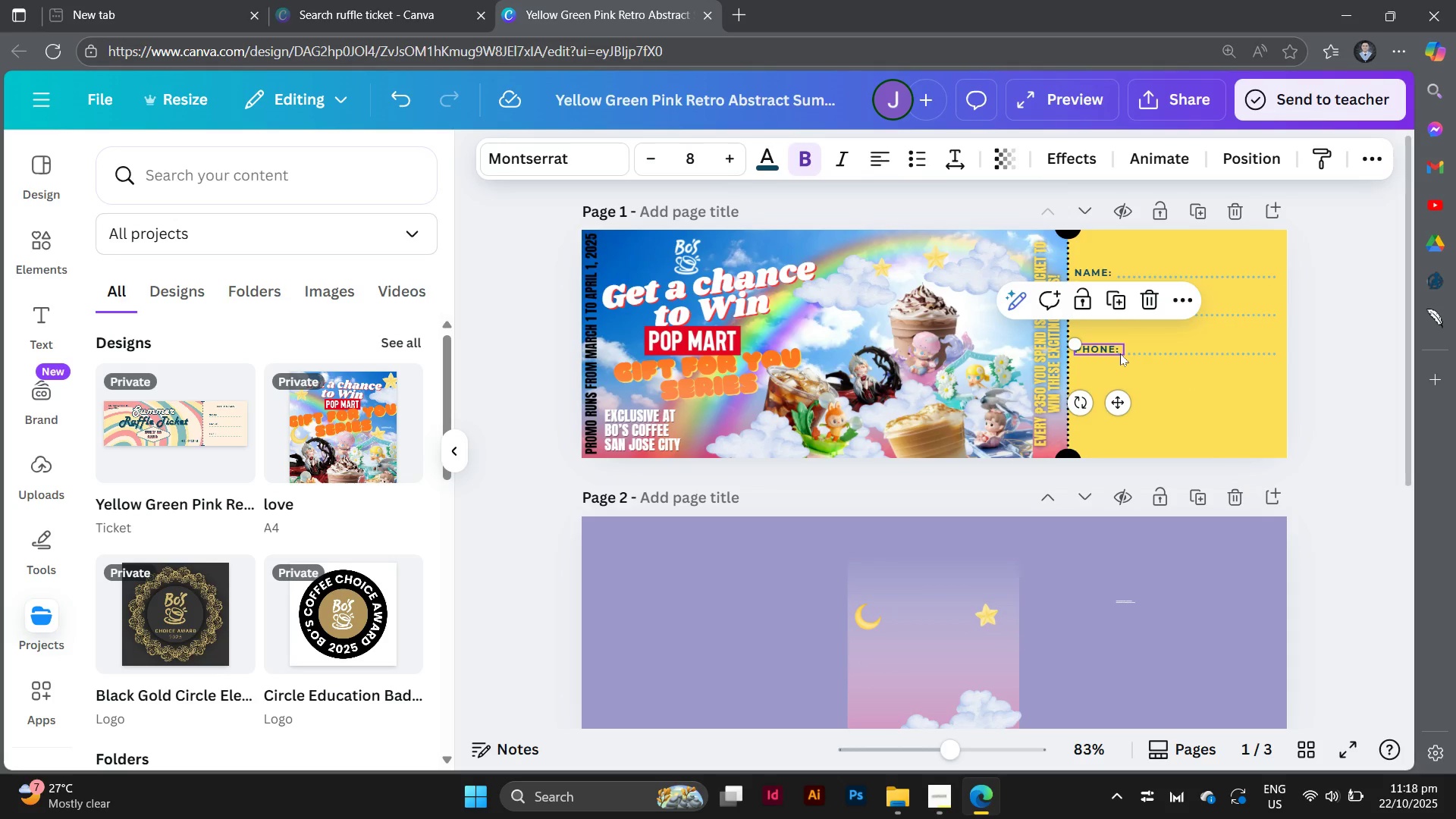 
left_click([1120, 353])
 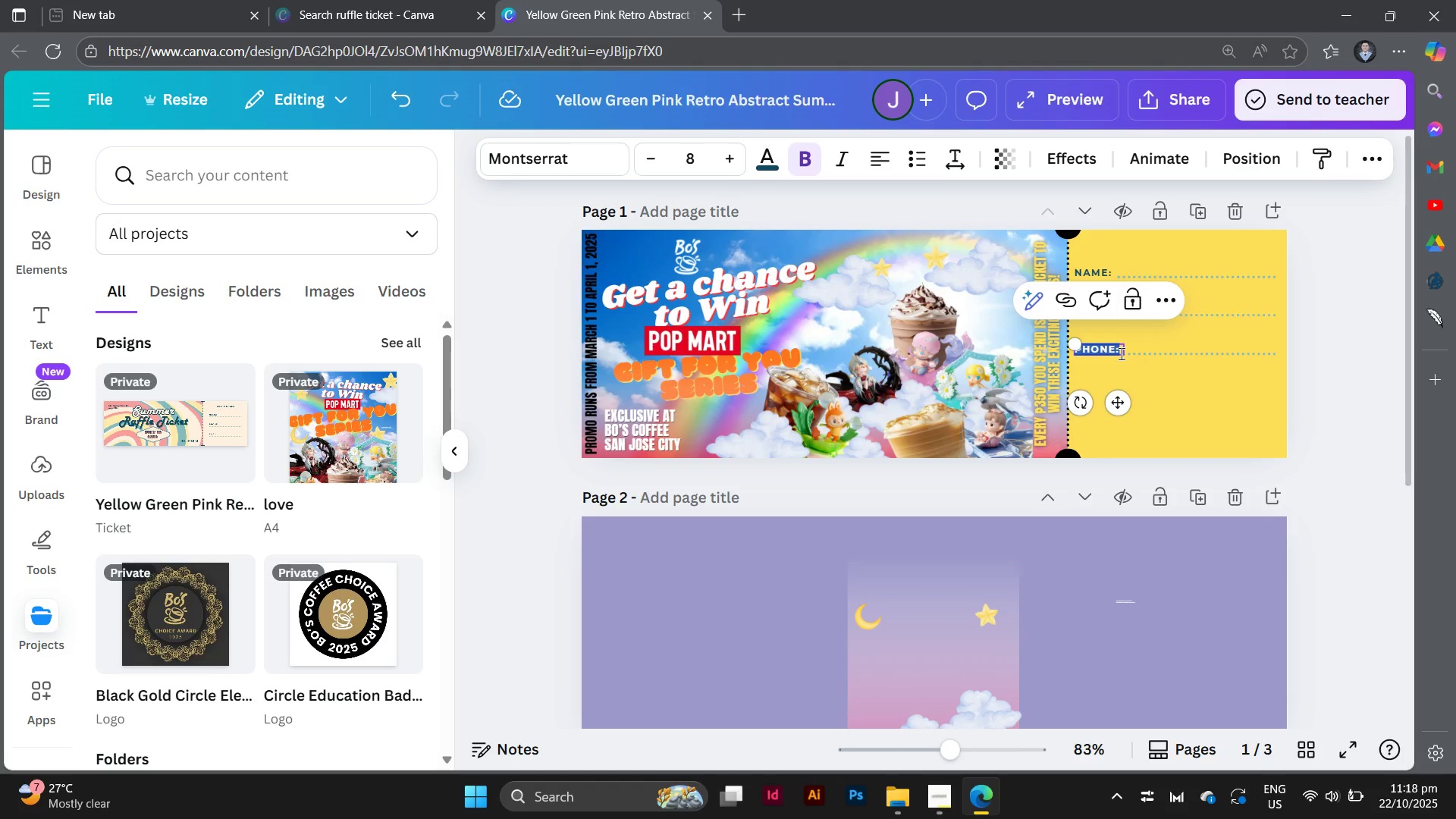 
type(email:)
 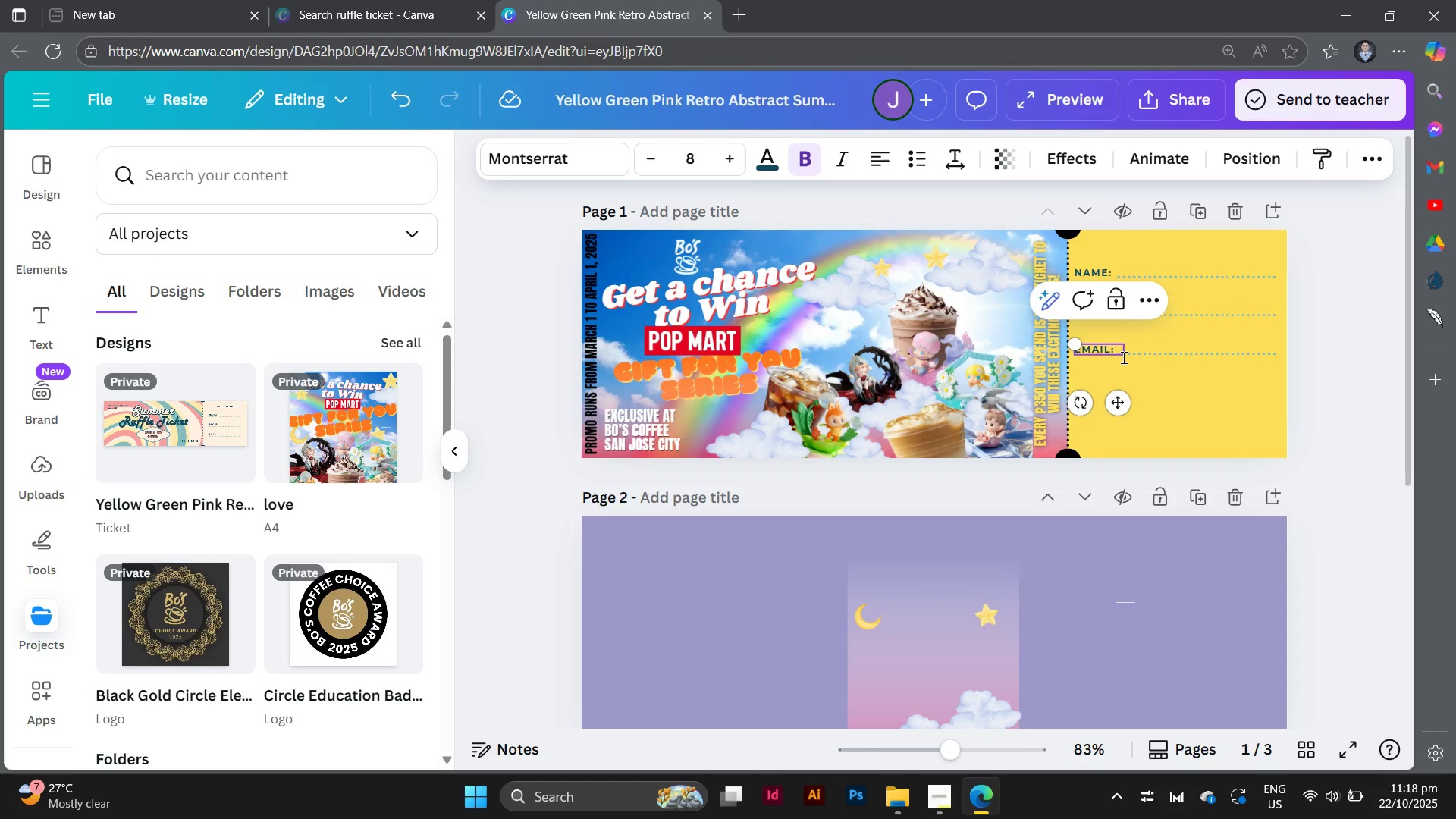 
left_click([1345, 432])
 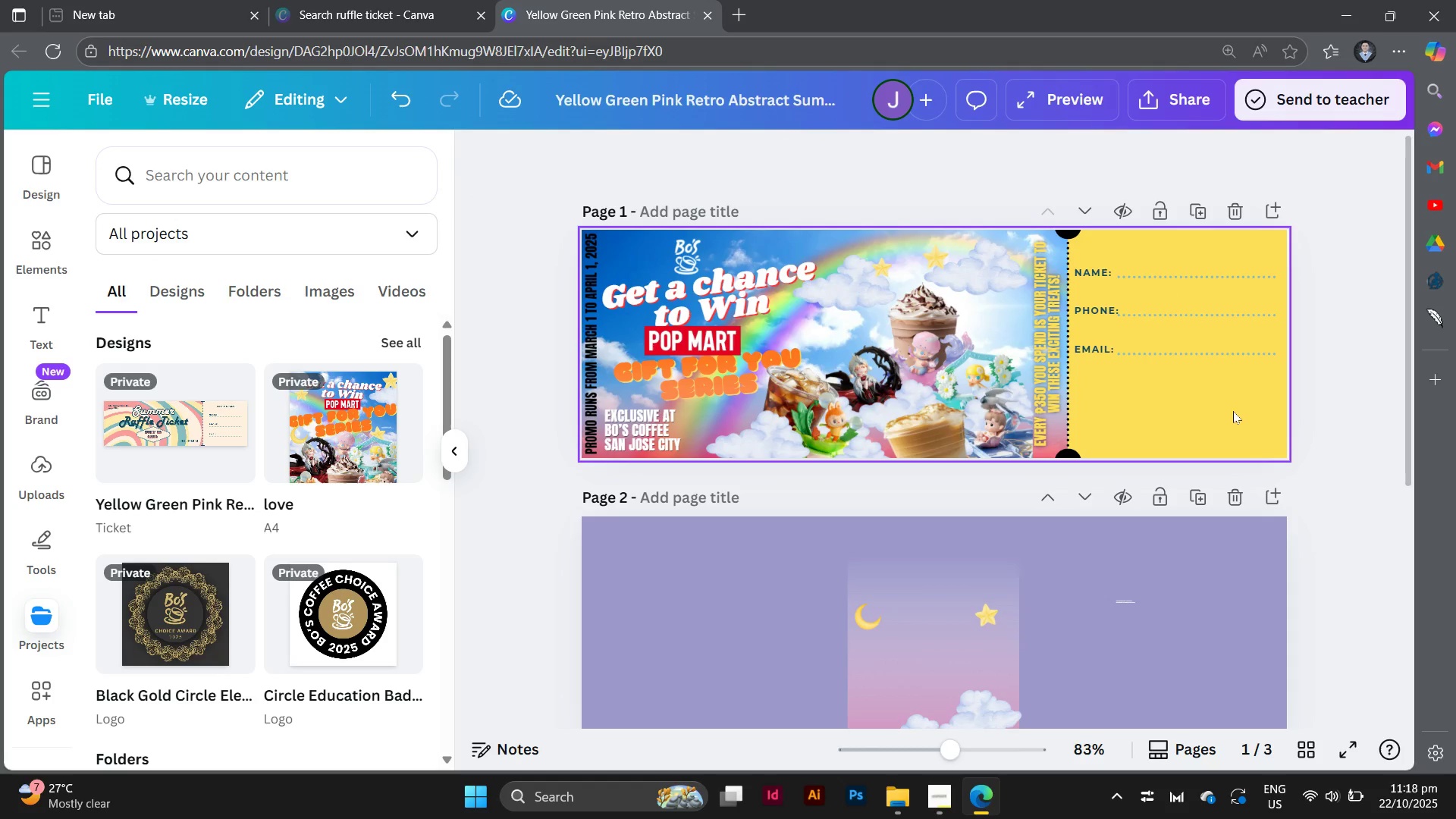 
left_click_drag(start_coordinate=[1232, 411], to_coordinate=[1071, 335])
 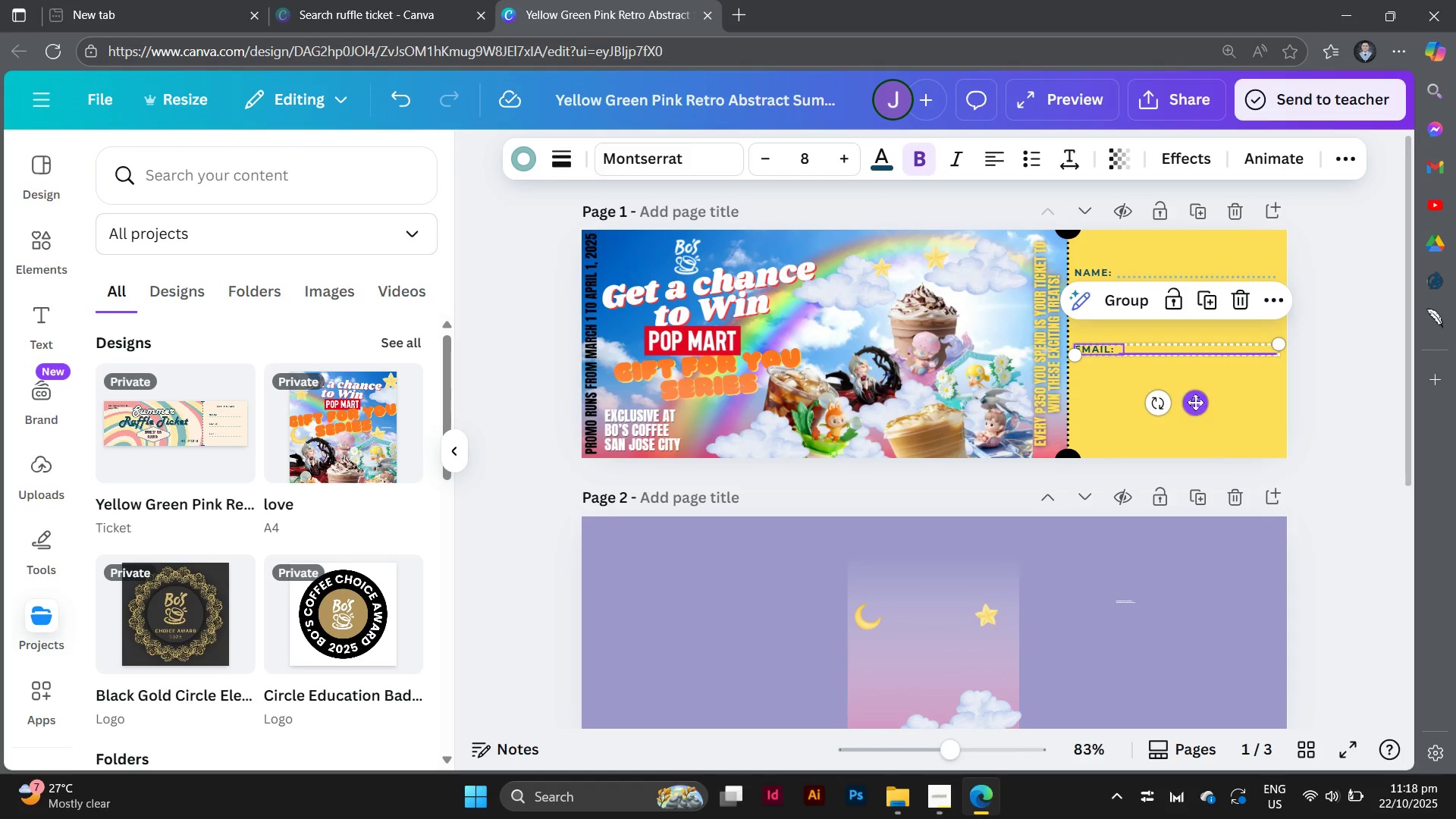 
hold_key(key=AltLeft, duration=5.74)
left_click_drag(start_coordinate=[1195, 402], to_coordinate=[1197, 441])
 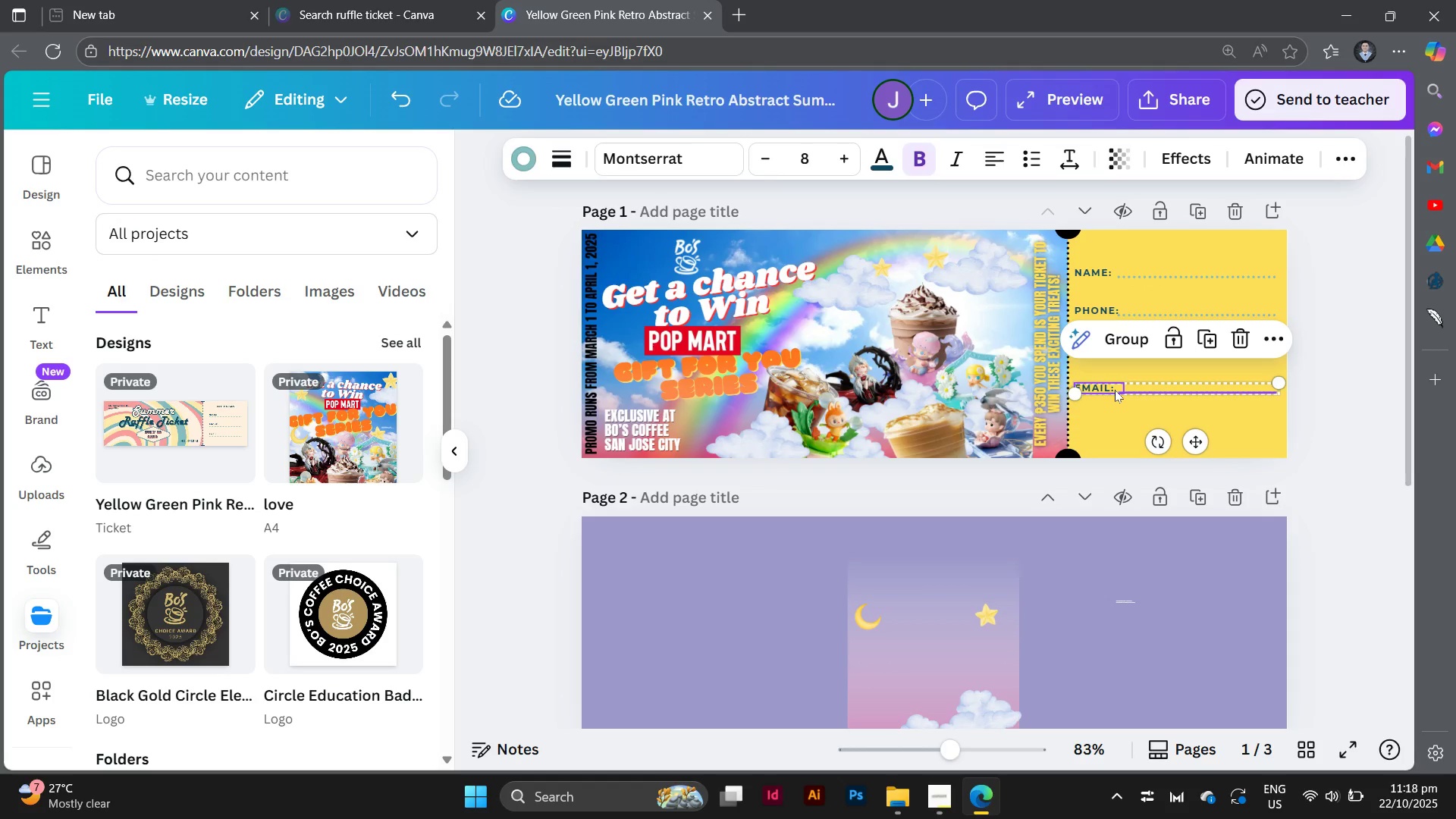 
double_click([1115, 390])
 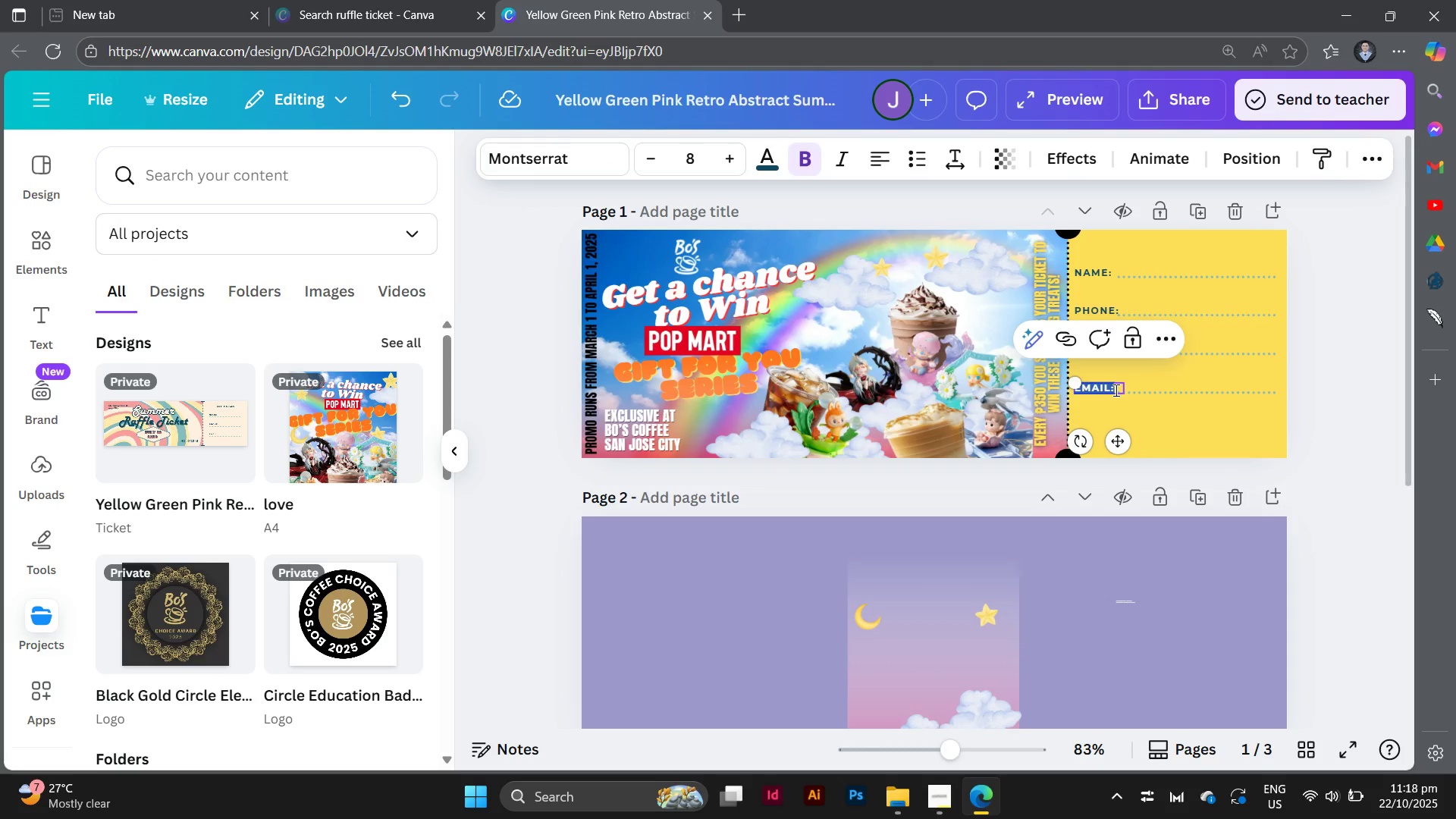 
type(adre)
key(Backspace)
key(Backspace)
type(dress)
 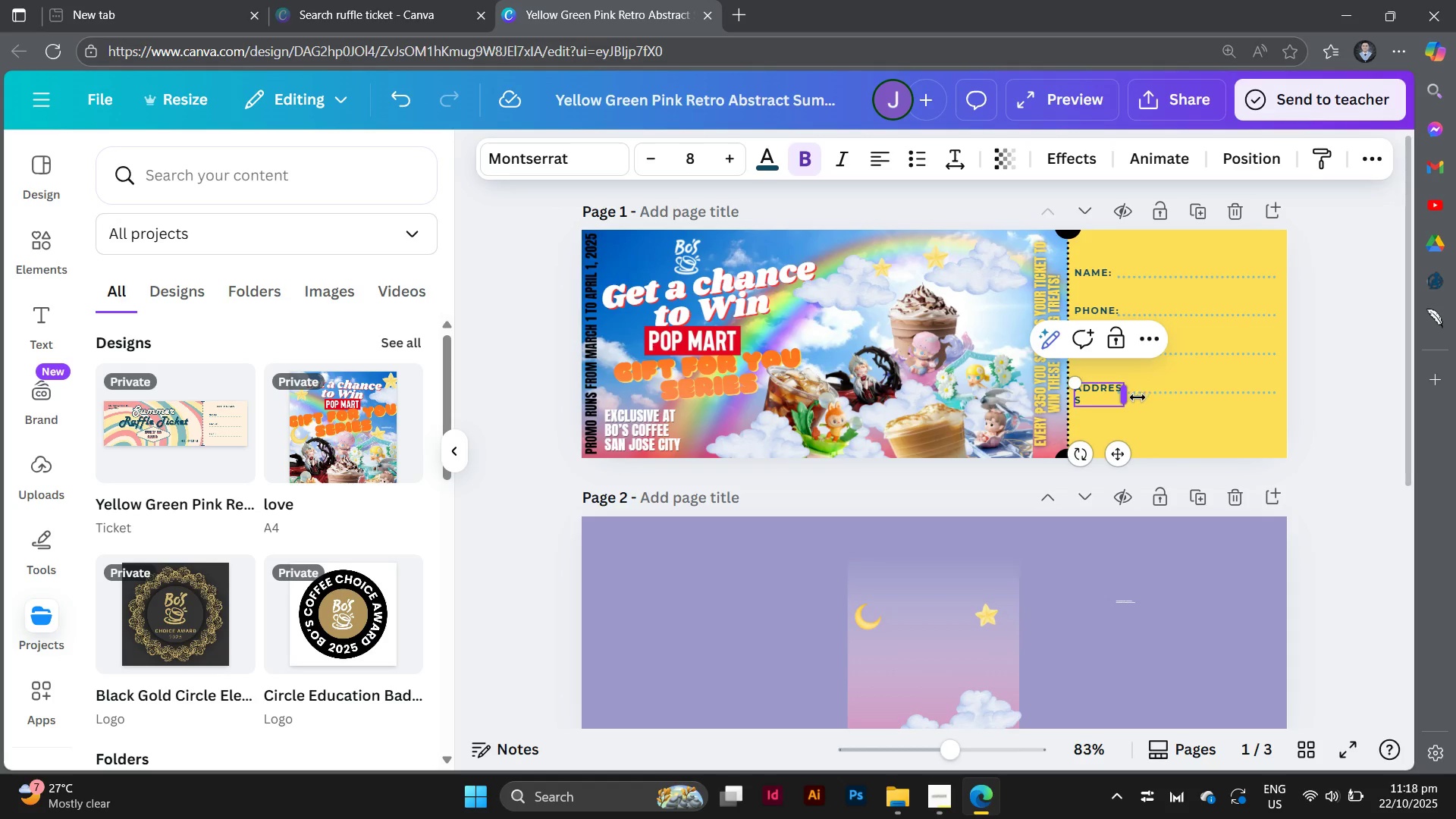 
left_click_drag(start_coordinate=[1135, 397], to_coordinate=[1156, 397])
 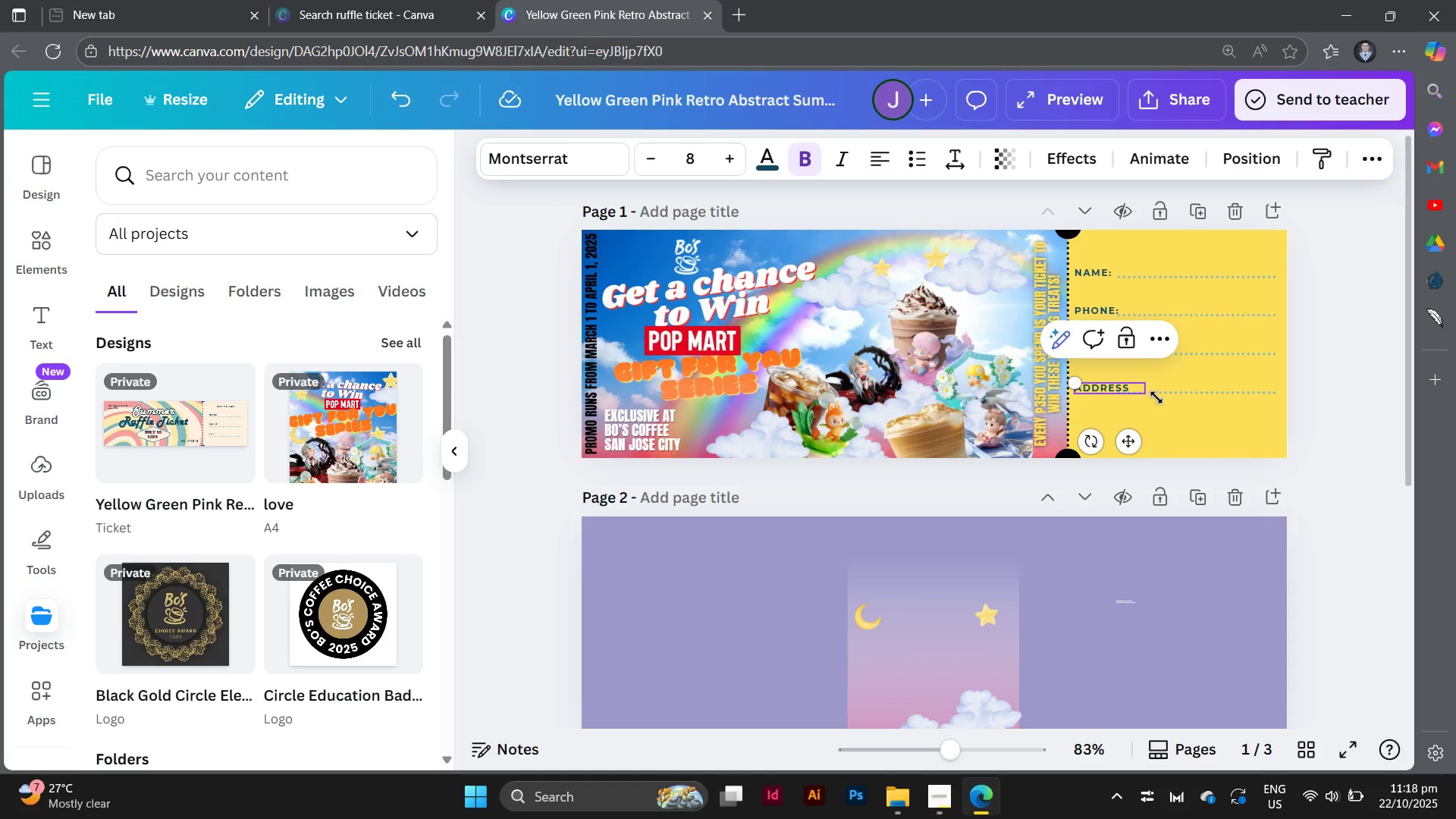 
key(Shift+Semicolon)
 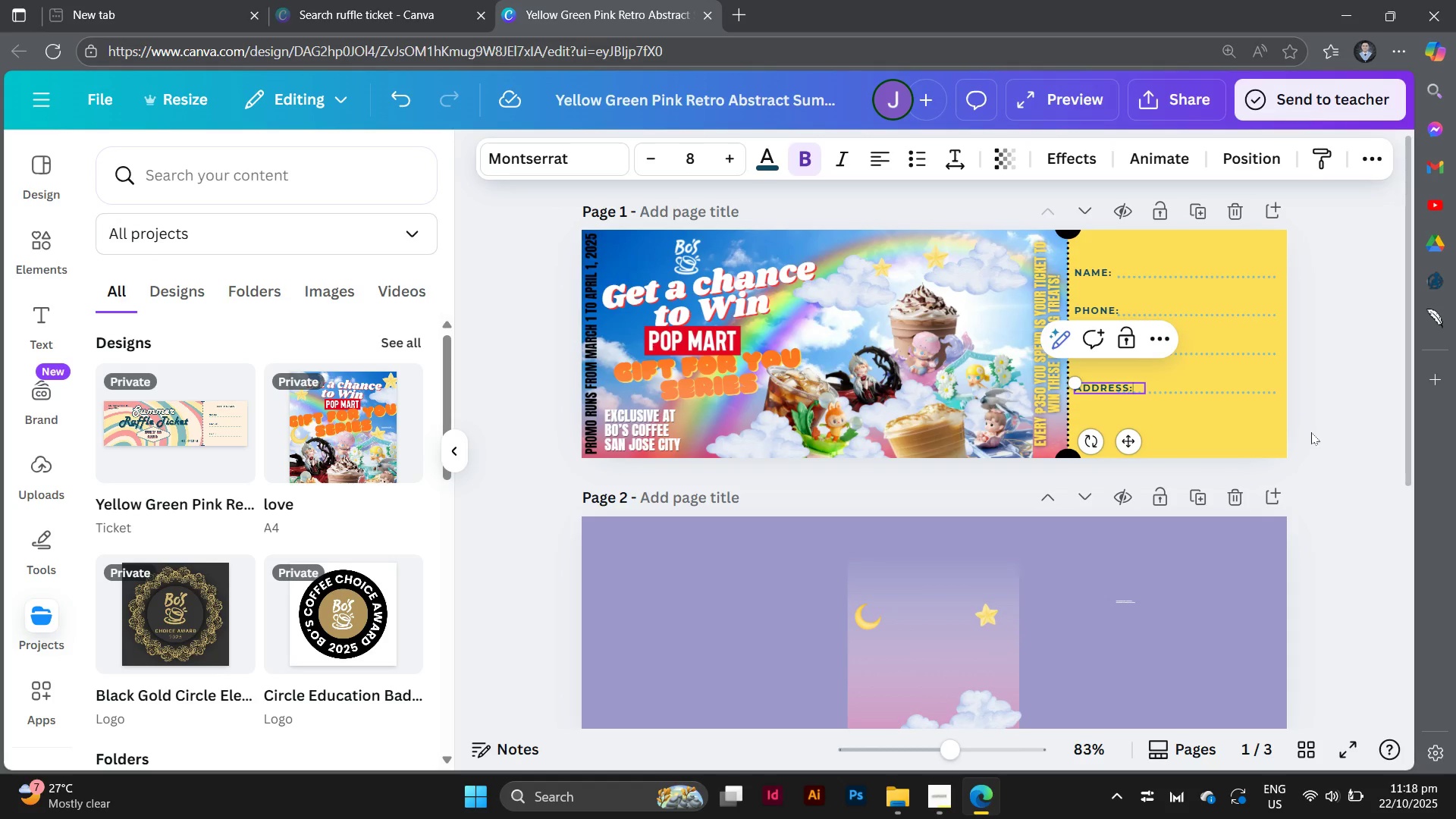 
left_click([1311, 432])
 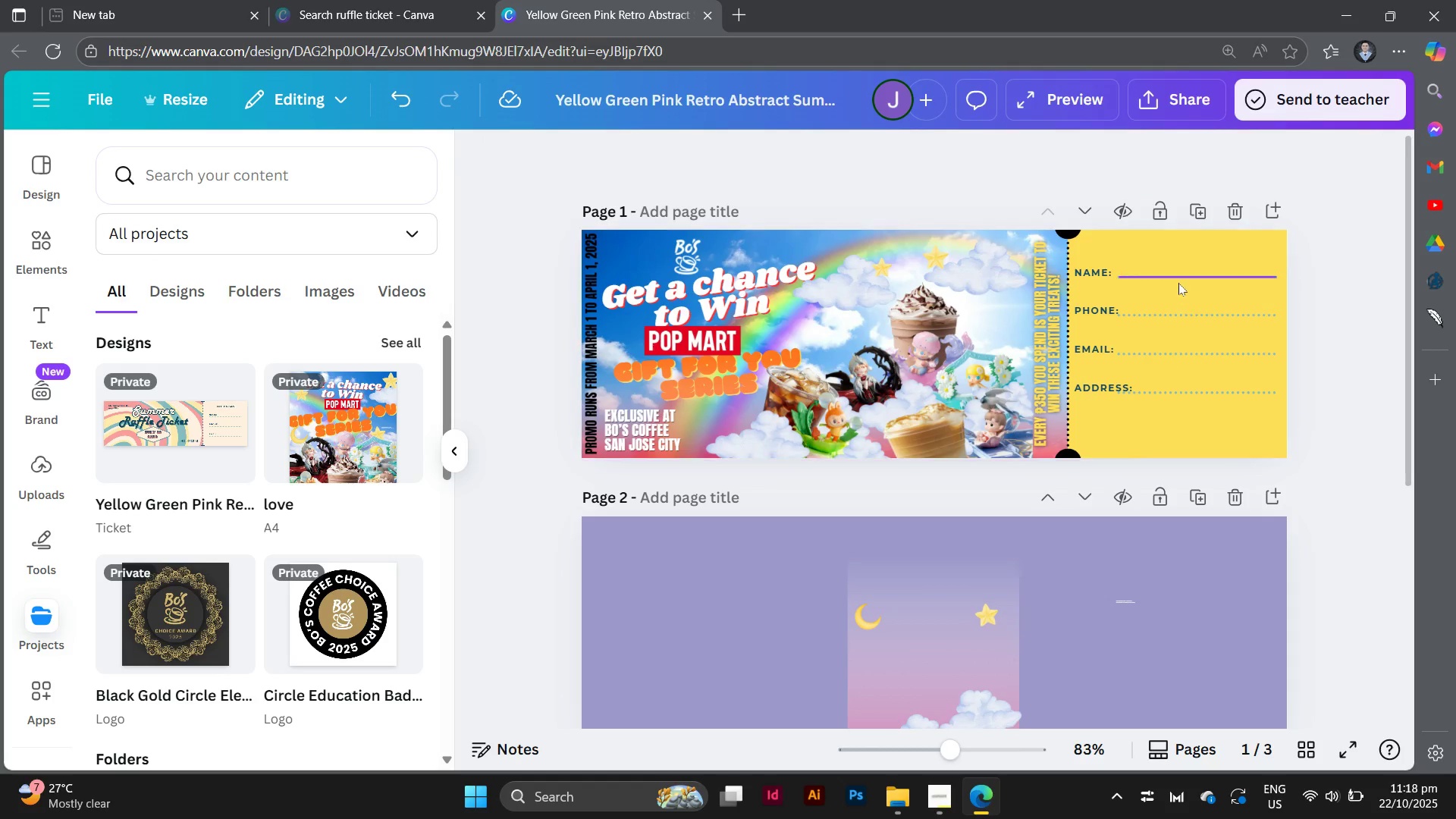 
left_click_drag(start_coordinate=[1177, 281], to_coordinate=[1178, 286])
 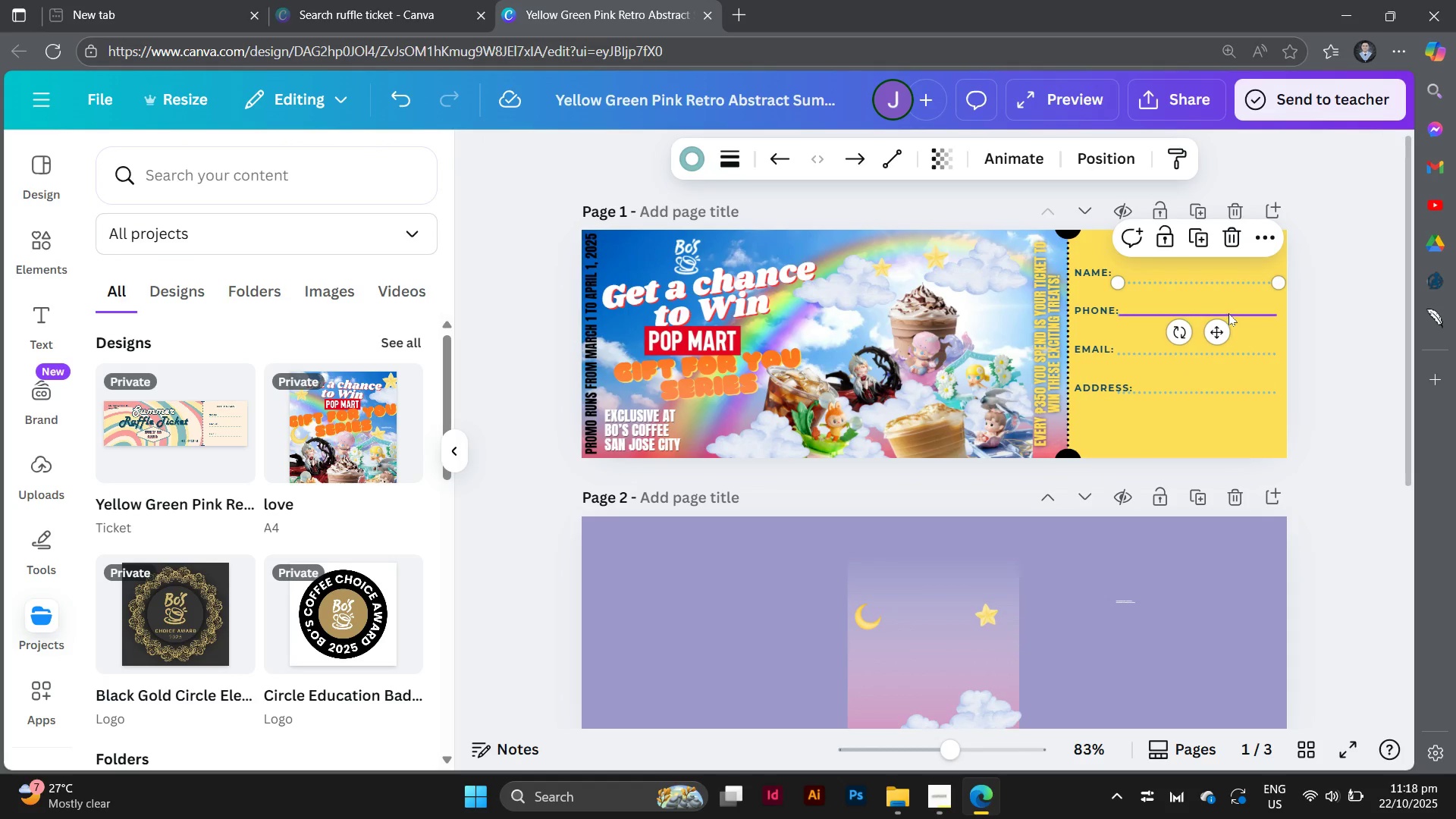 
left_click_drag(start_coordinate=[1228, 314], to_coordinate=[1229, 319])
 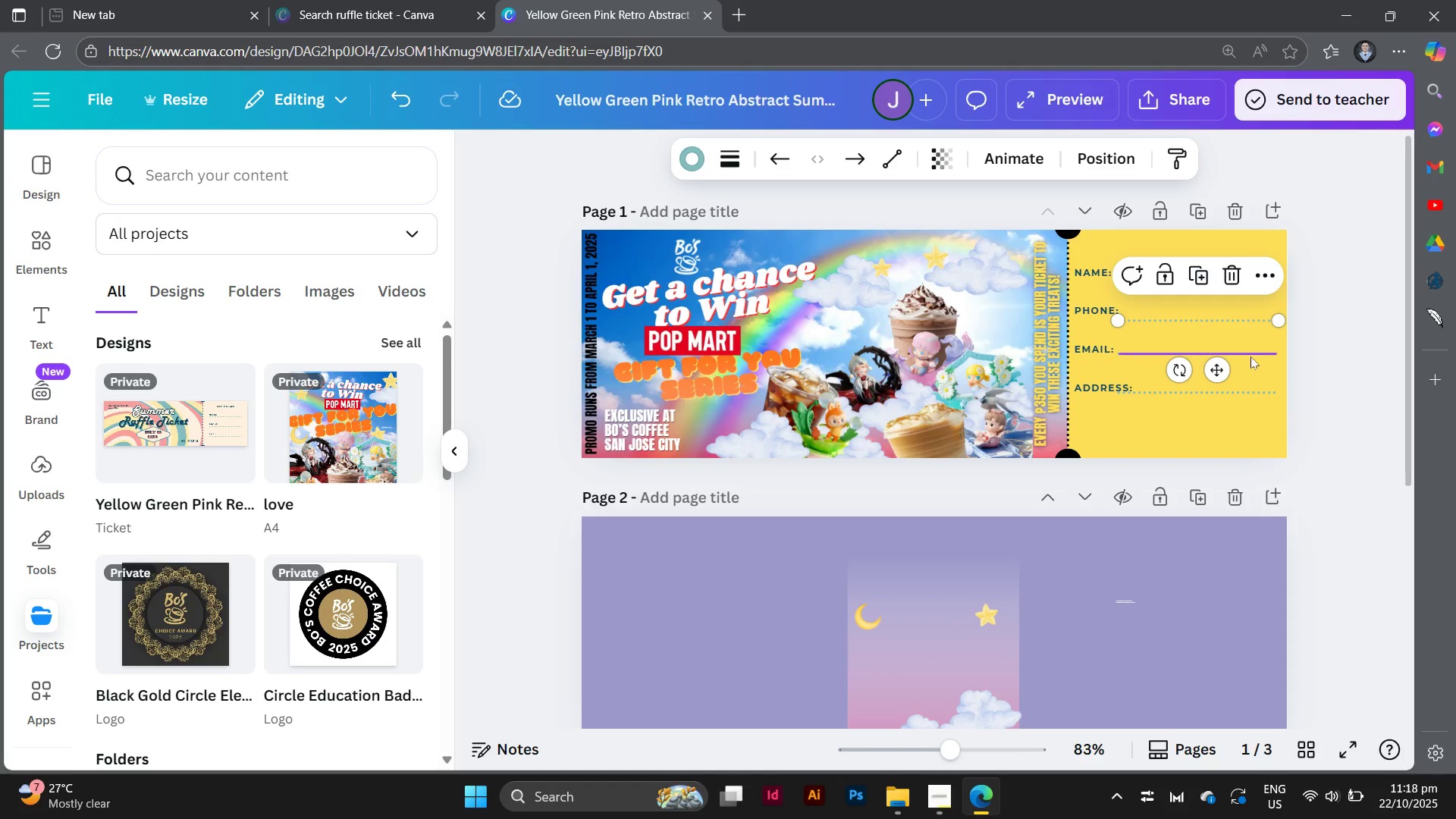 
left_click_drag(start_coordinate=[1250, 354], to_coordinate=[1250, 358])
 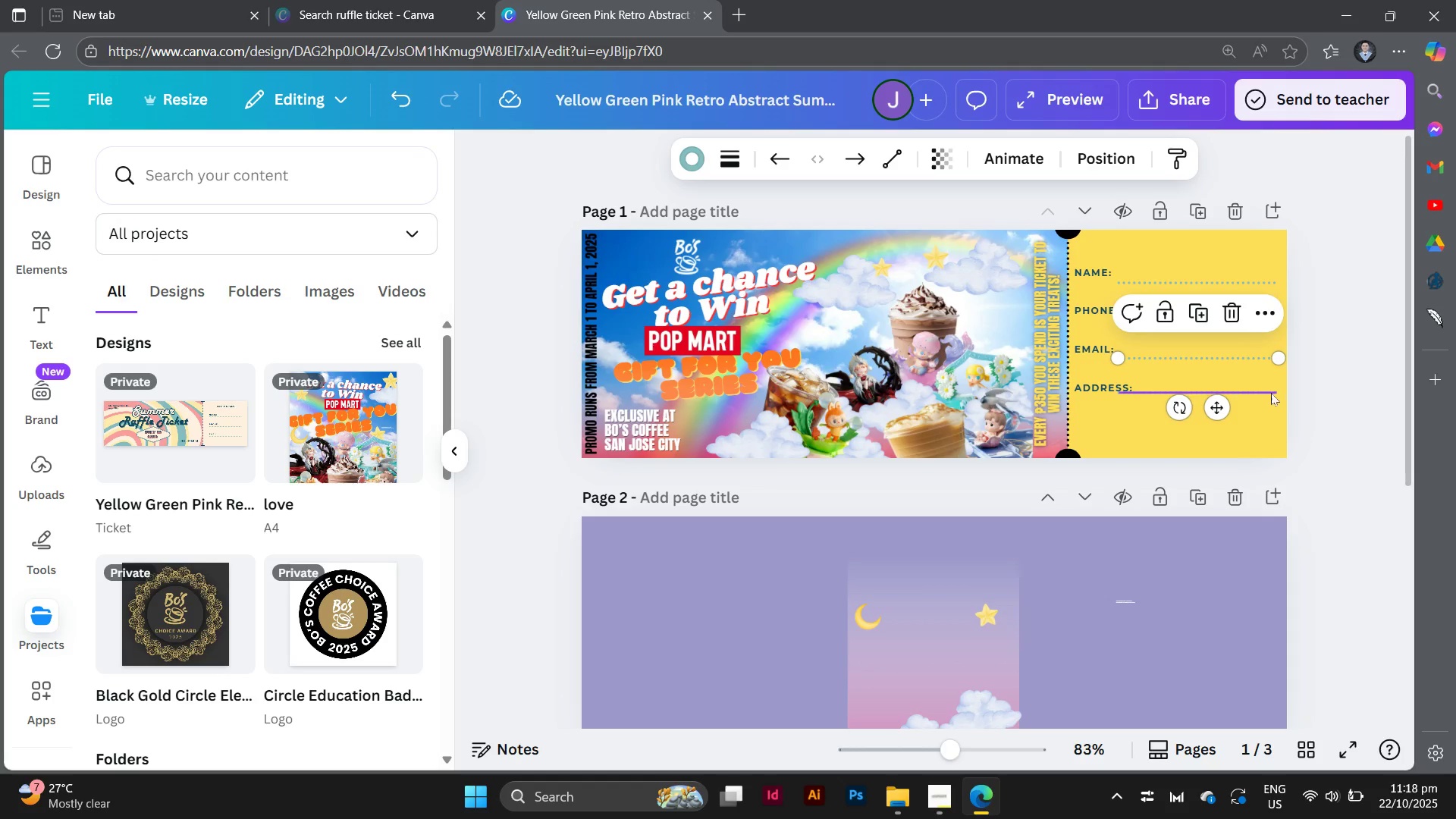 
left_click_drag(start_coordinate=[1271, 393], to_coordinate=[1272, 400])
 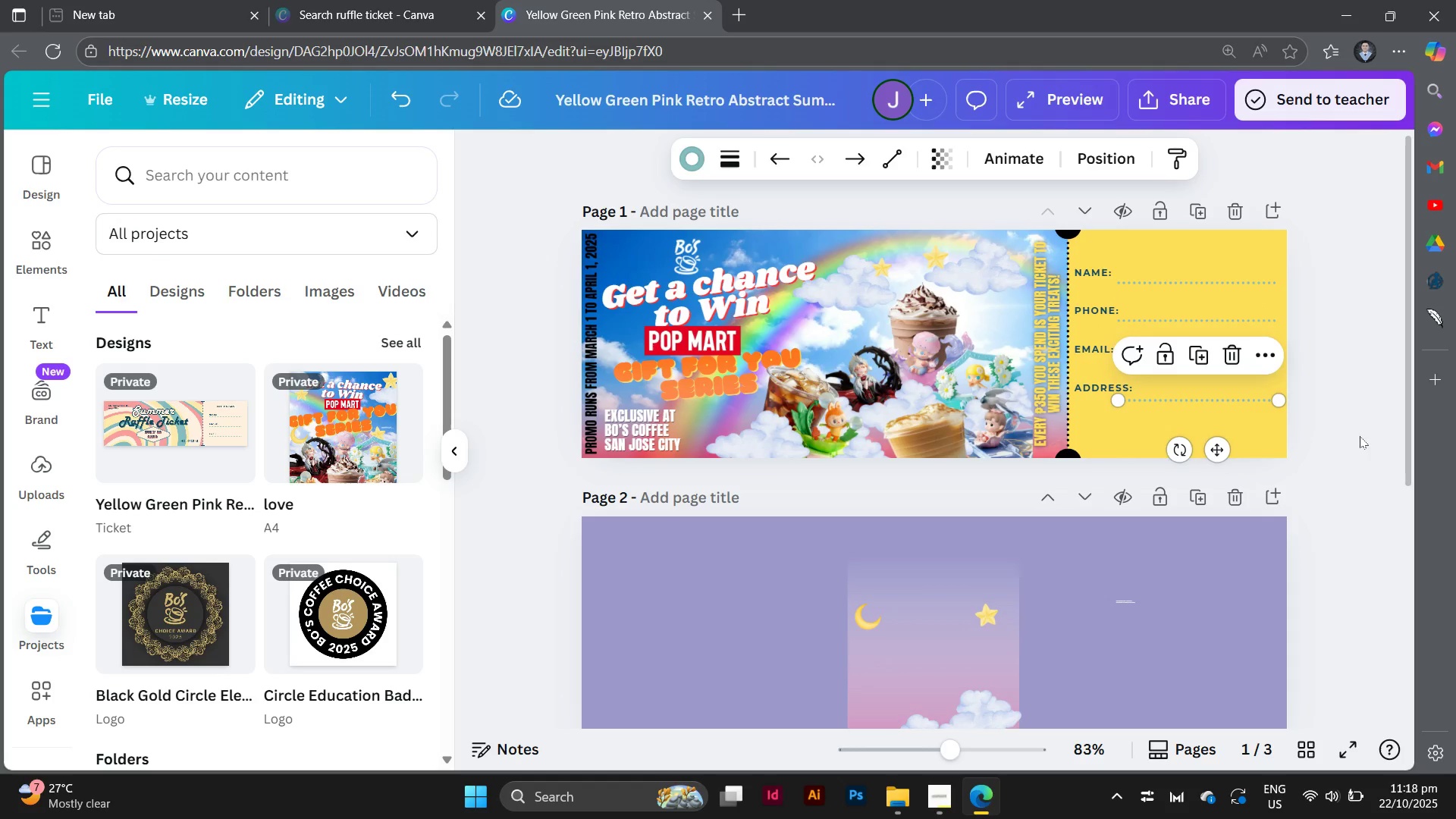 
left_click([1360, 436])
 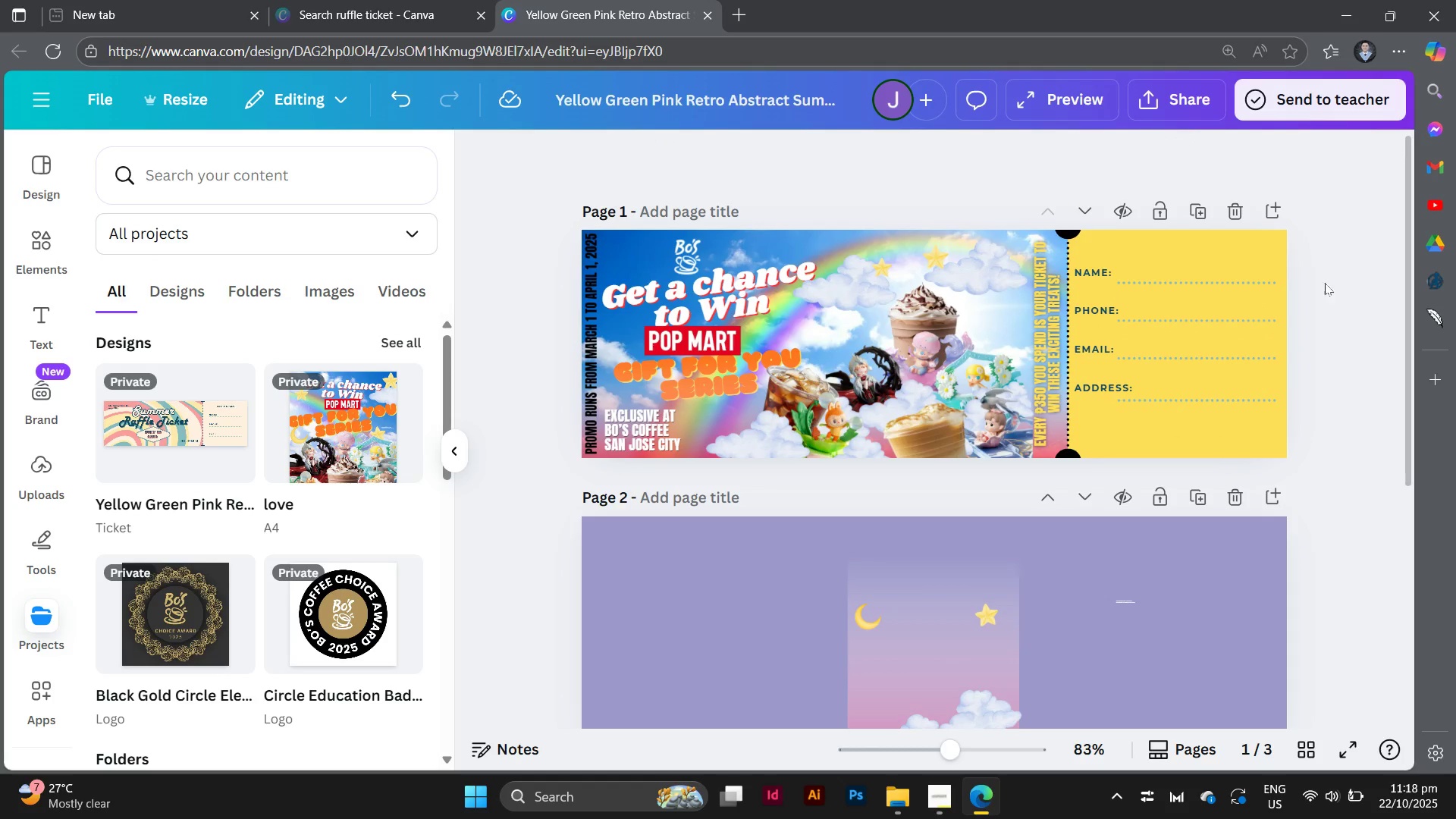 
left_click_drag(start_coordinate=[1326, 275], to_coordinate=[1114, 403])
 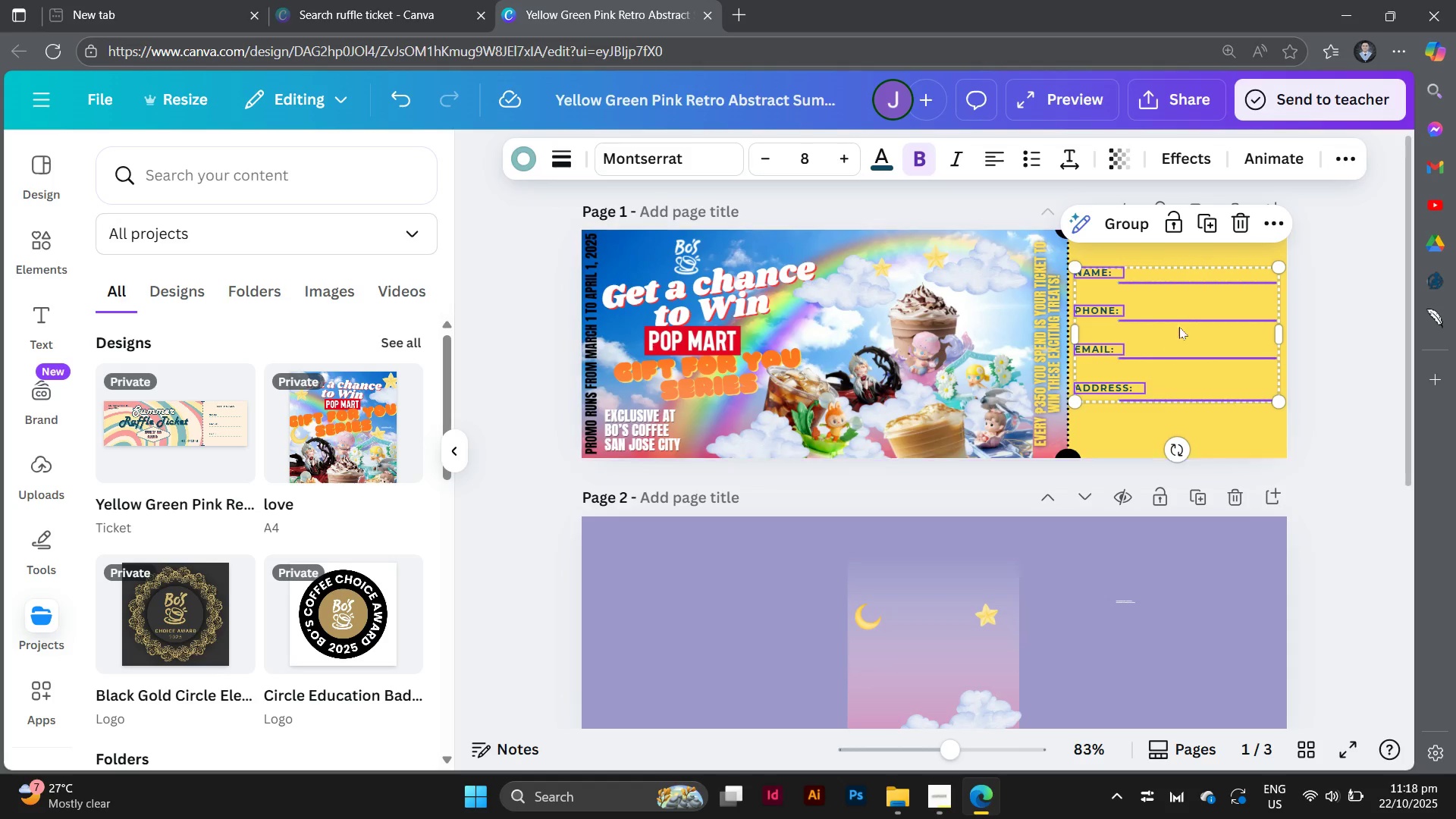 
left_click_drag(start_coordinate=[1188, 318], to_coordinate=[1191, 334])
 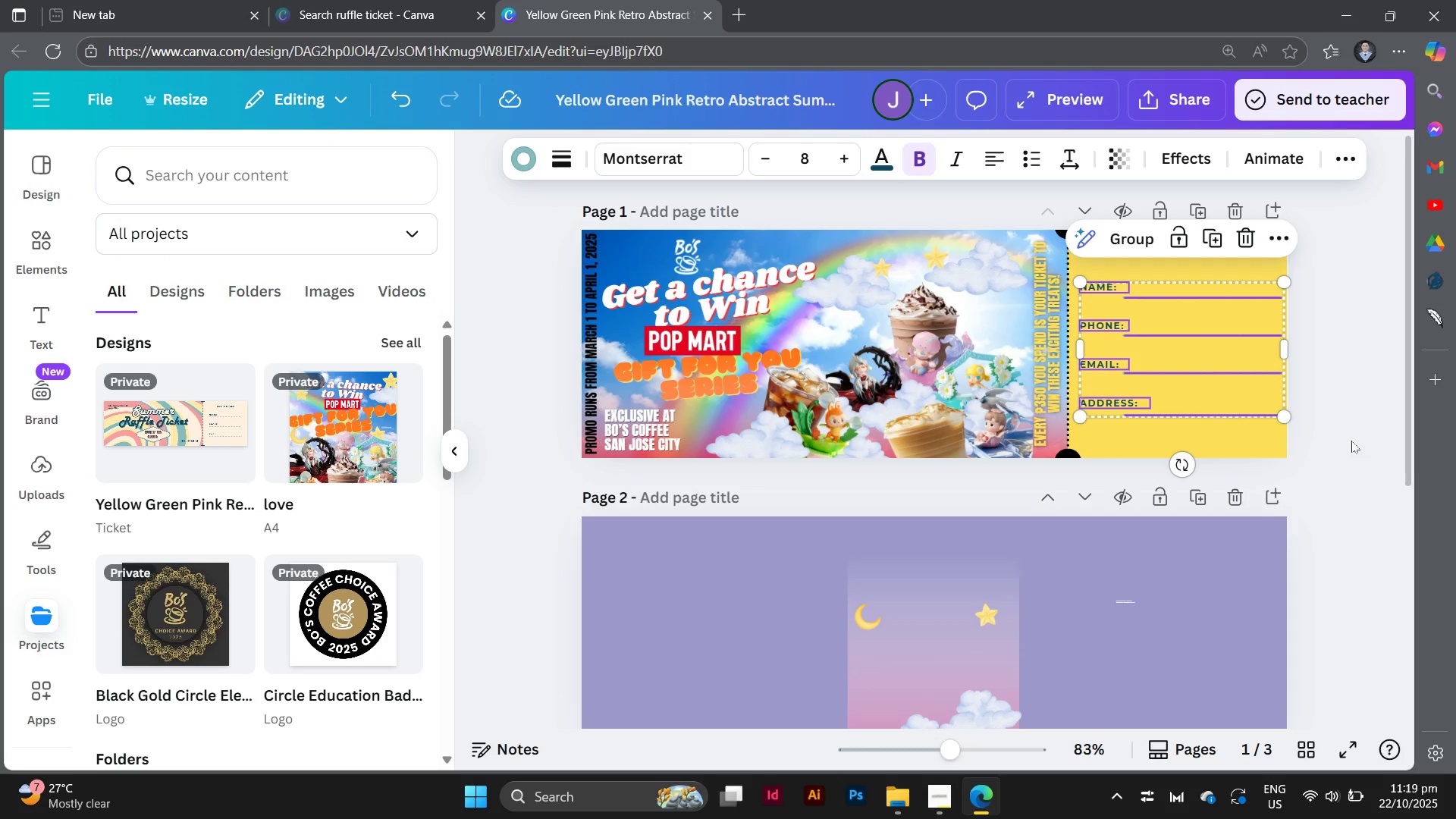 
left_click([1351, 441])
 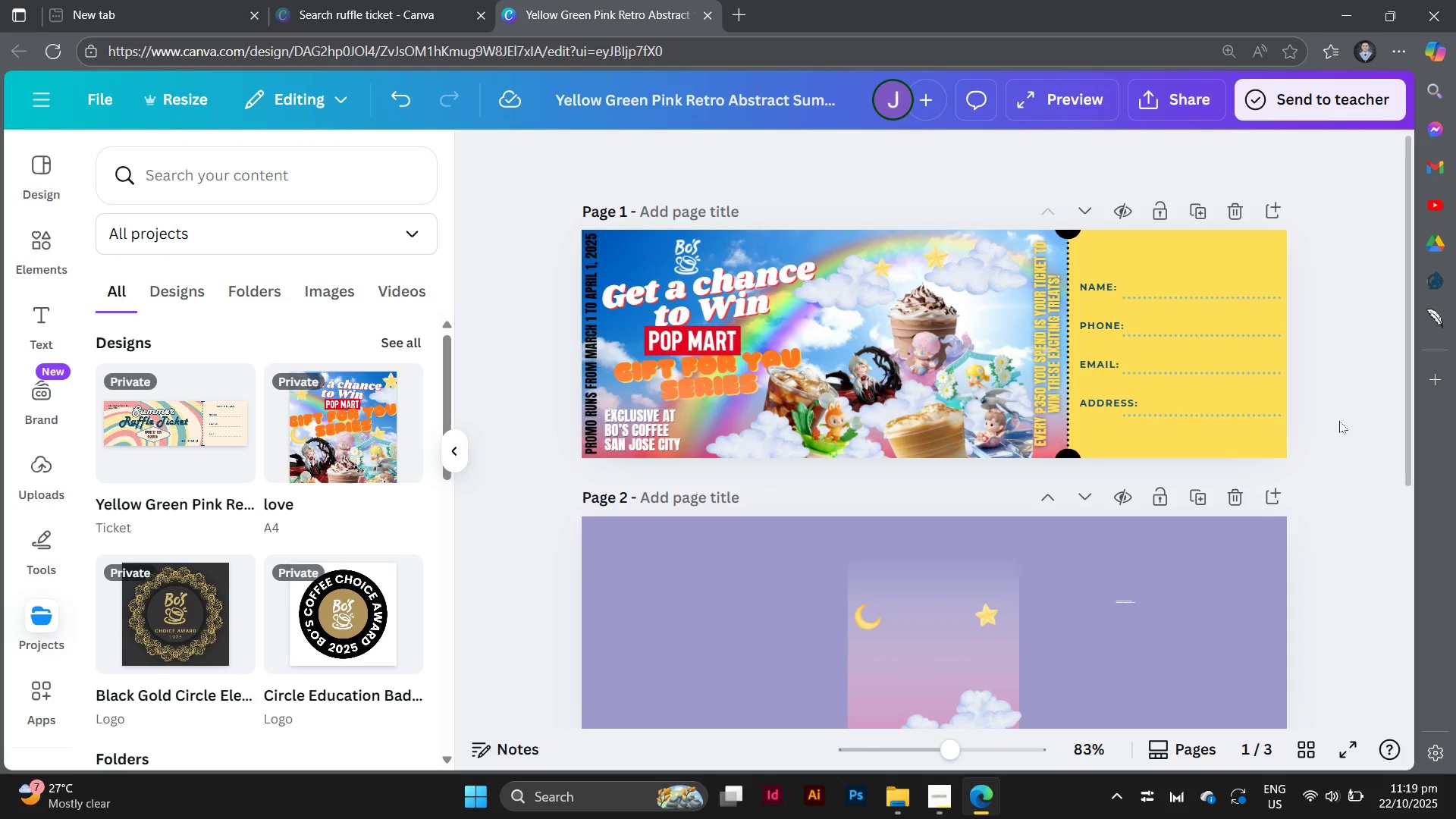 
left_click_drag(start_coordinate=[1312, 279], to_coordinate=[1097, 435])
 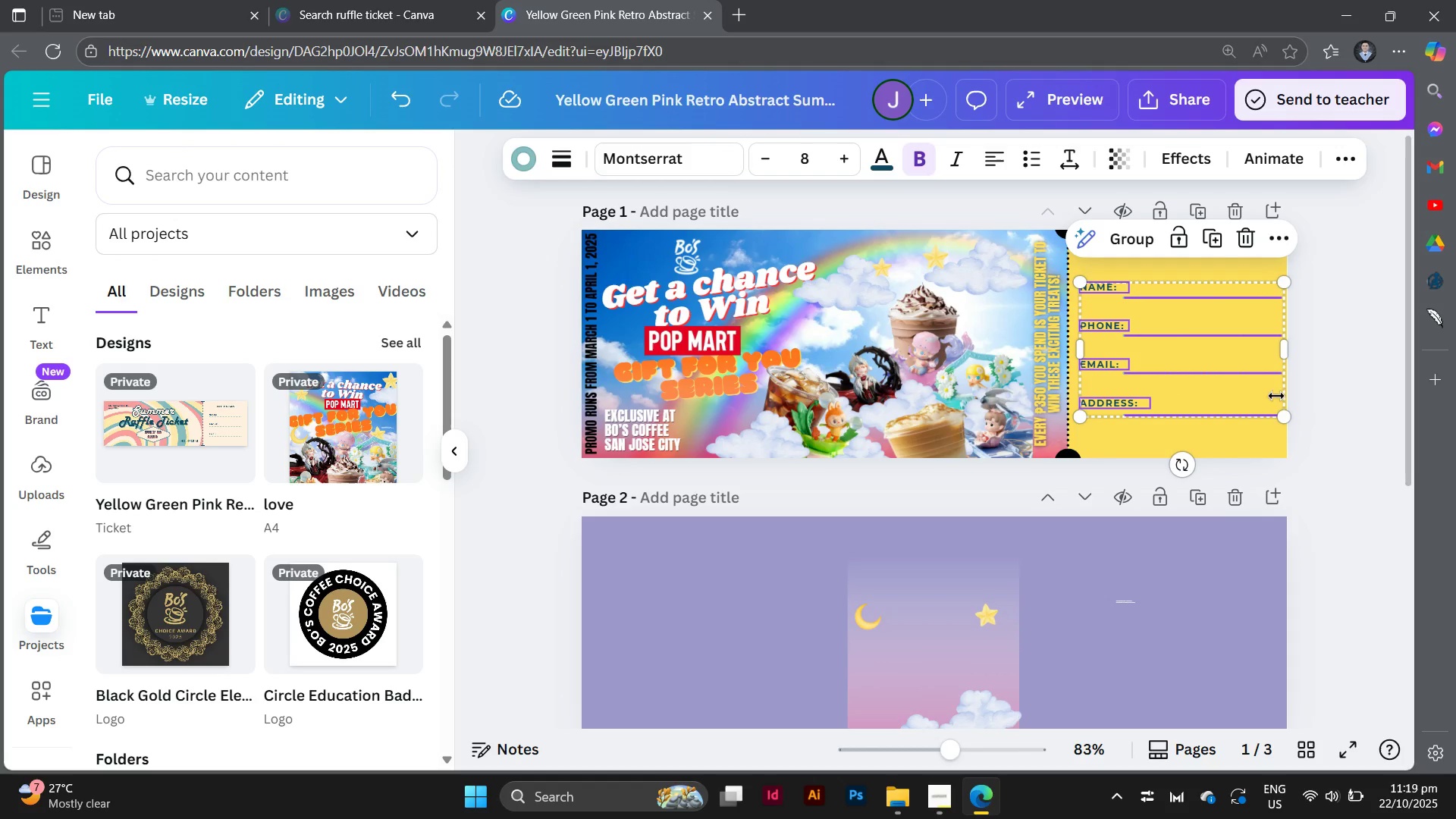 
left_click_drag(start_coordinate=[1240, 378], to_coordinate=[1241, 370])
 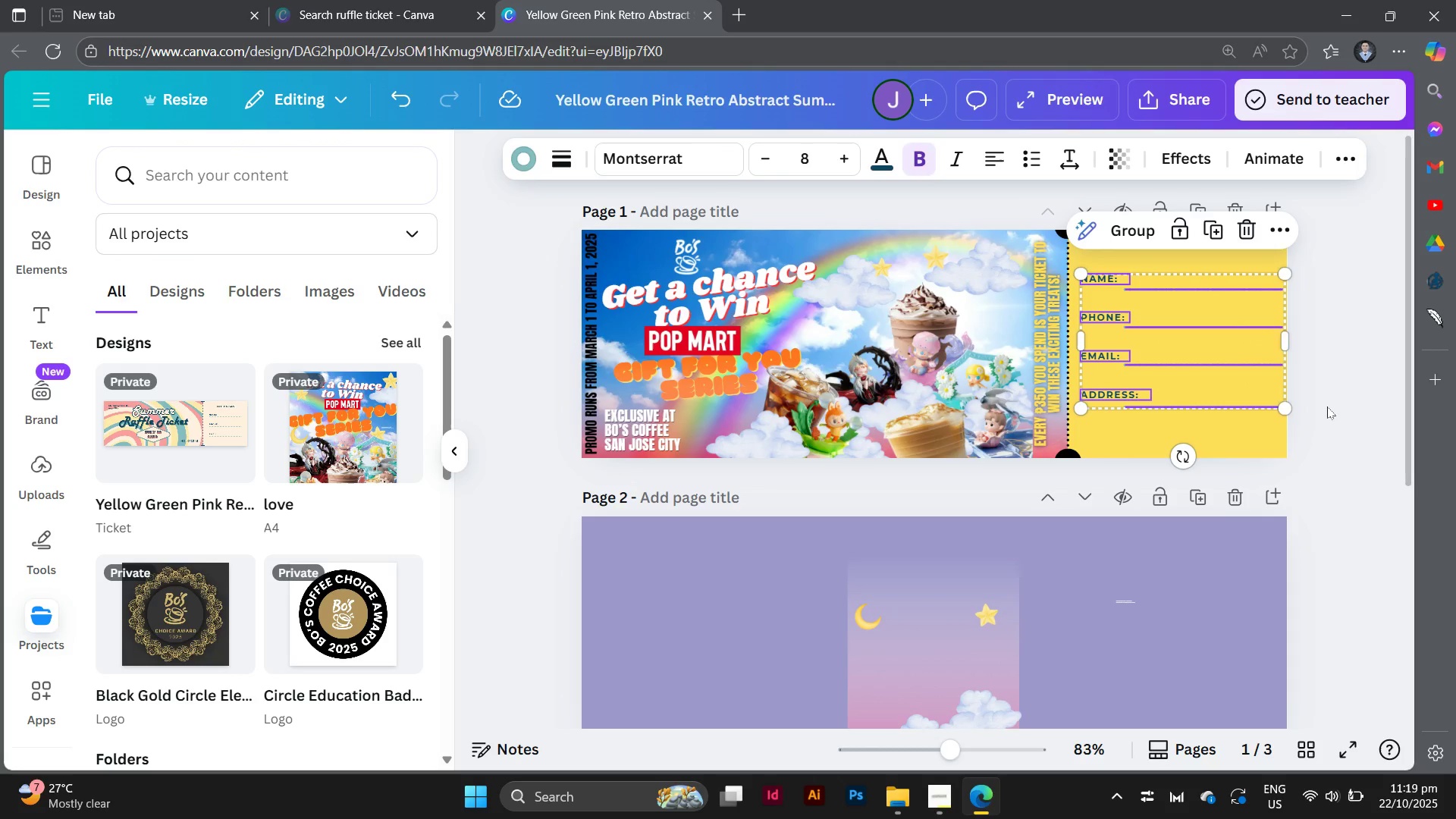 
left_click([1327, 406])
 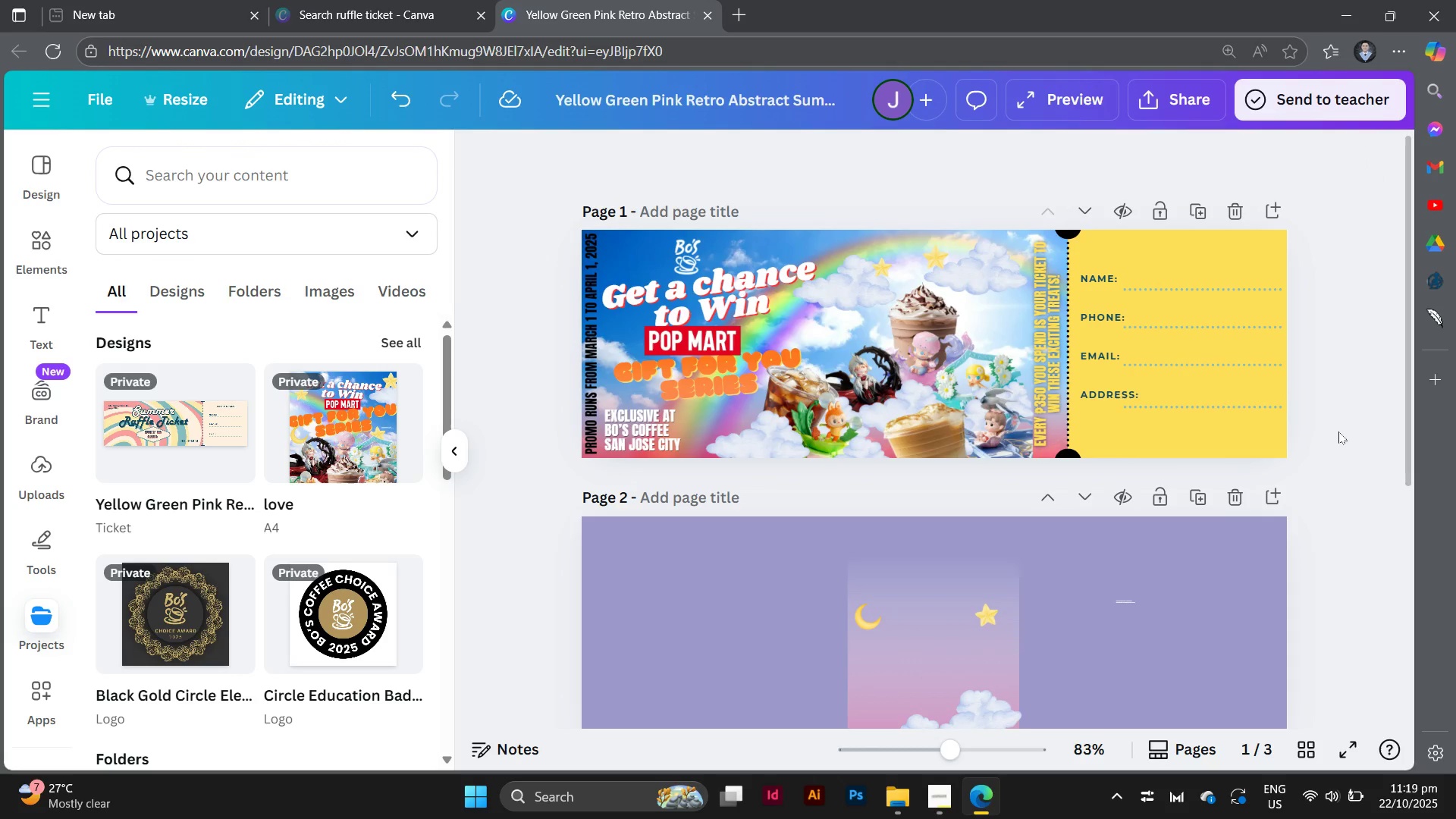 
left_click_drag(start_coordinate=[1338, 431], to_coordinate=[1229, 284])
 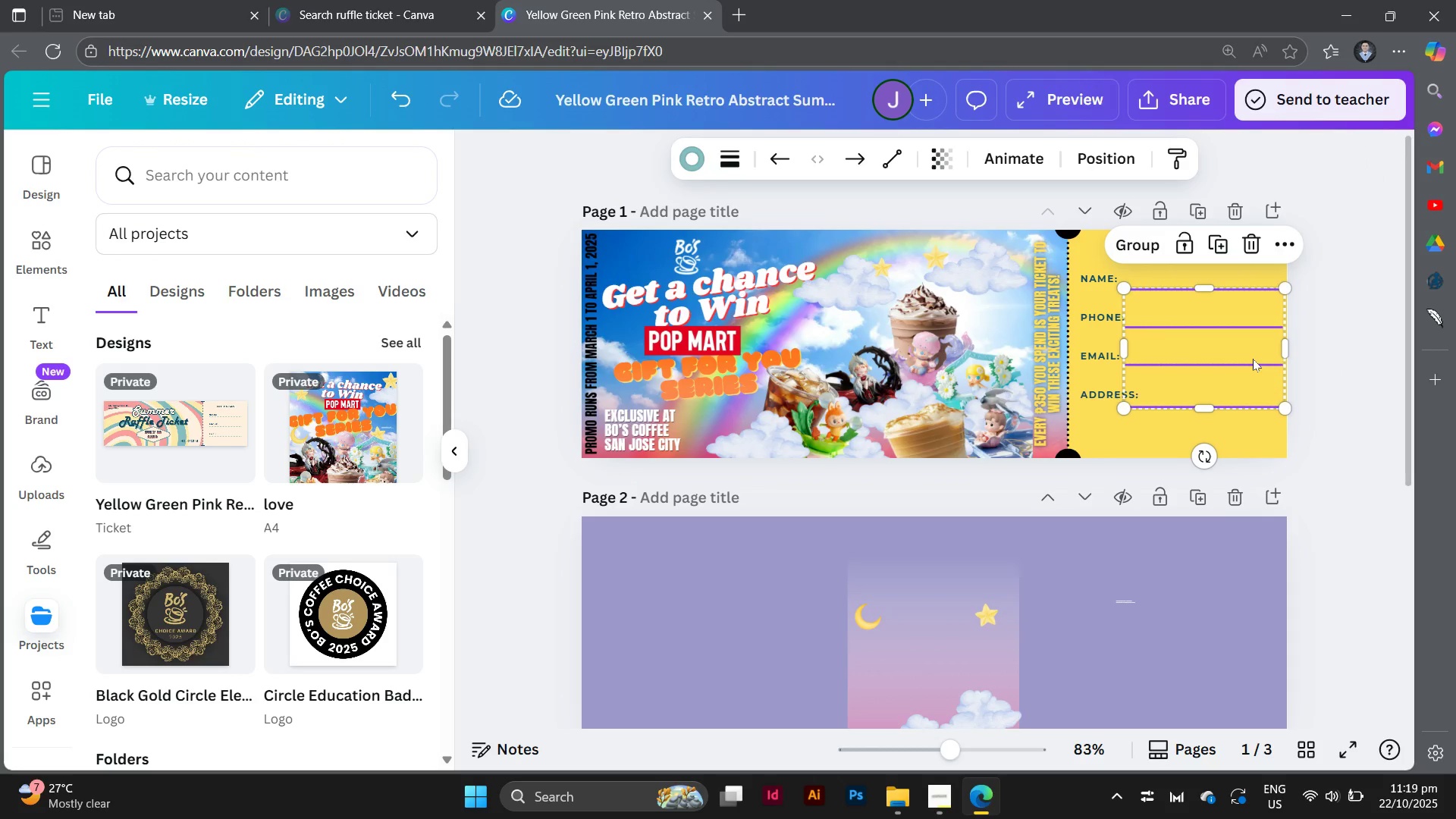 
left_click_drag(start_coordinate=[1251, 359], to_coordinate=[1242, 354])
 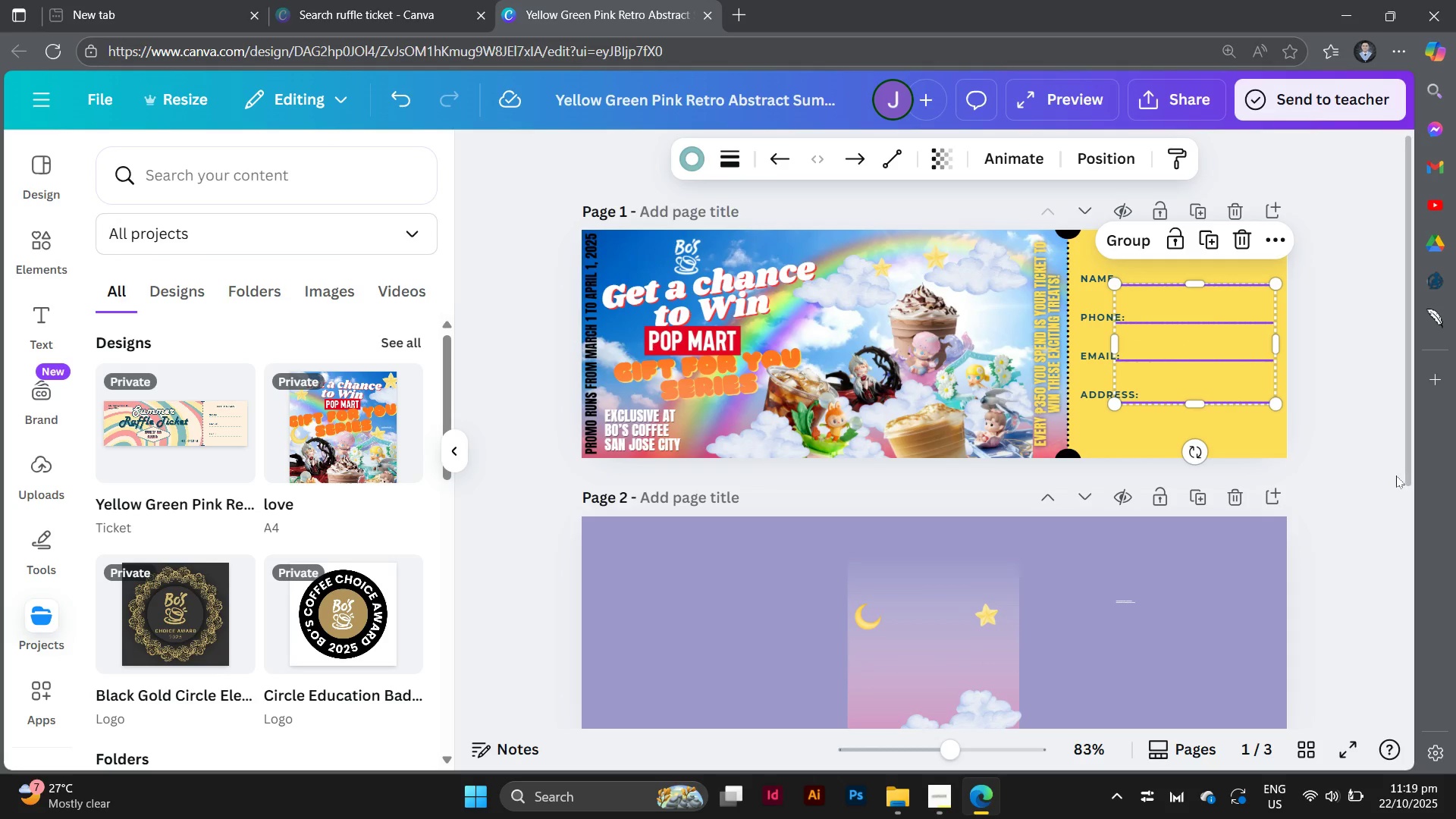 
left_click([1396, 475])
 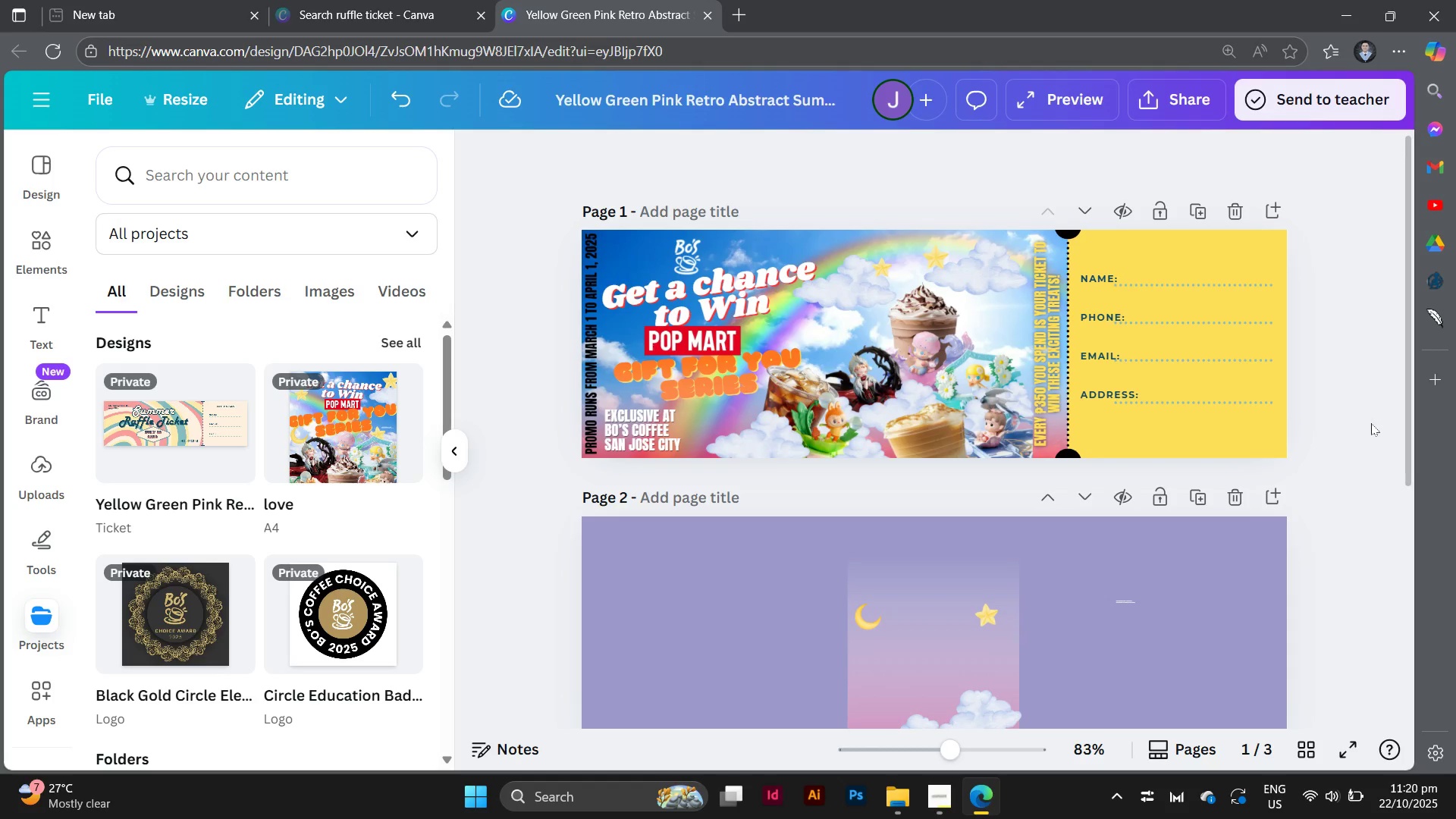 
wait(41.38)
 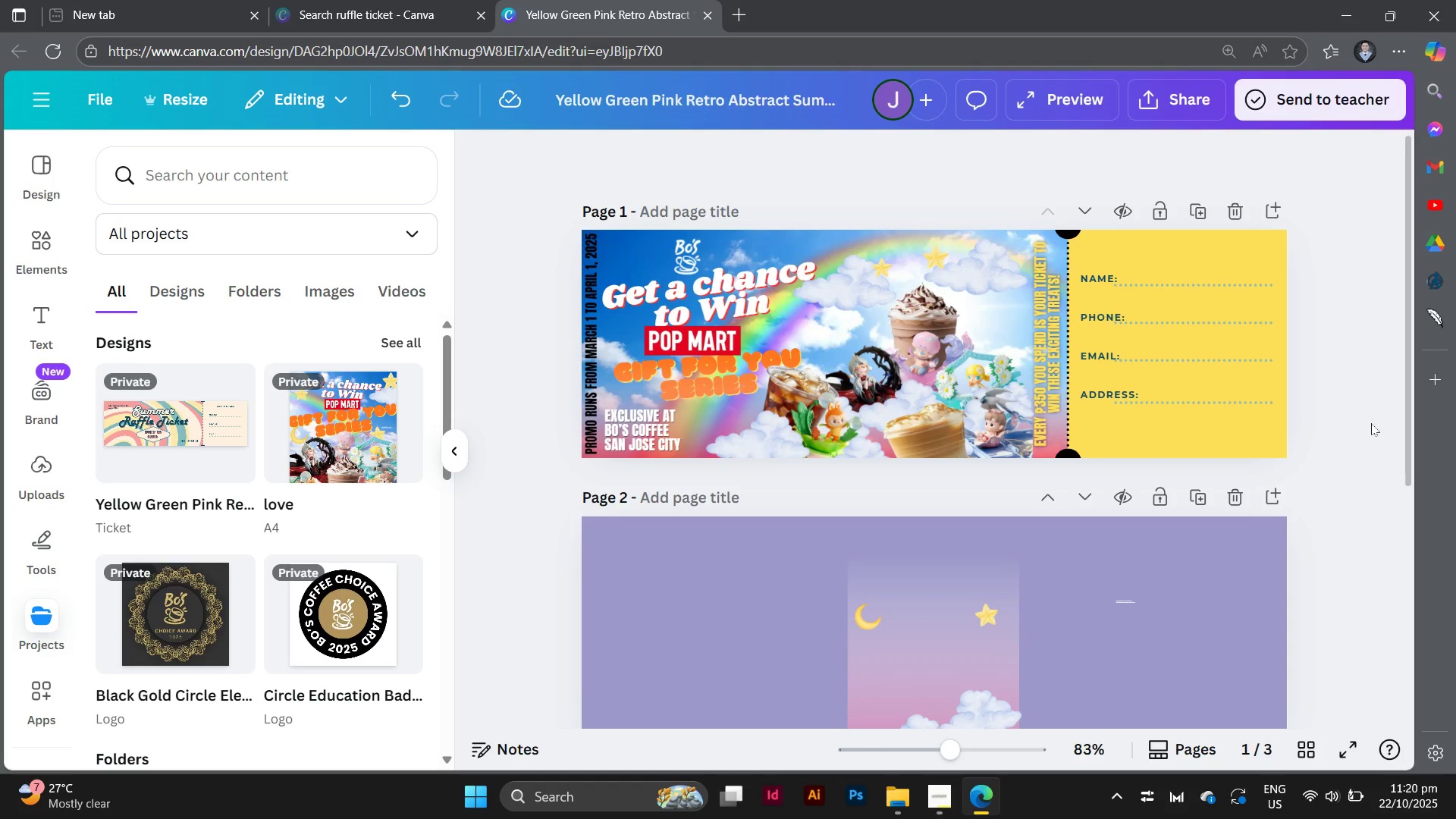 
left_click([1245, 277])
 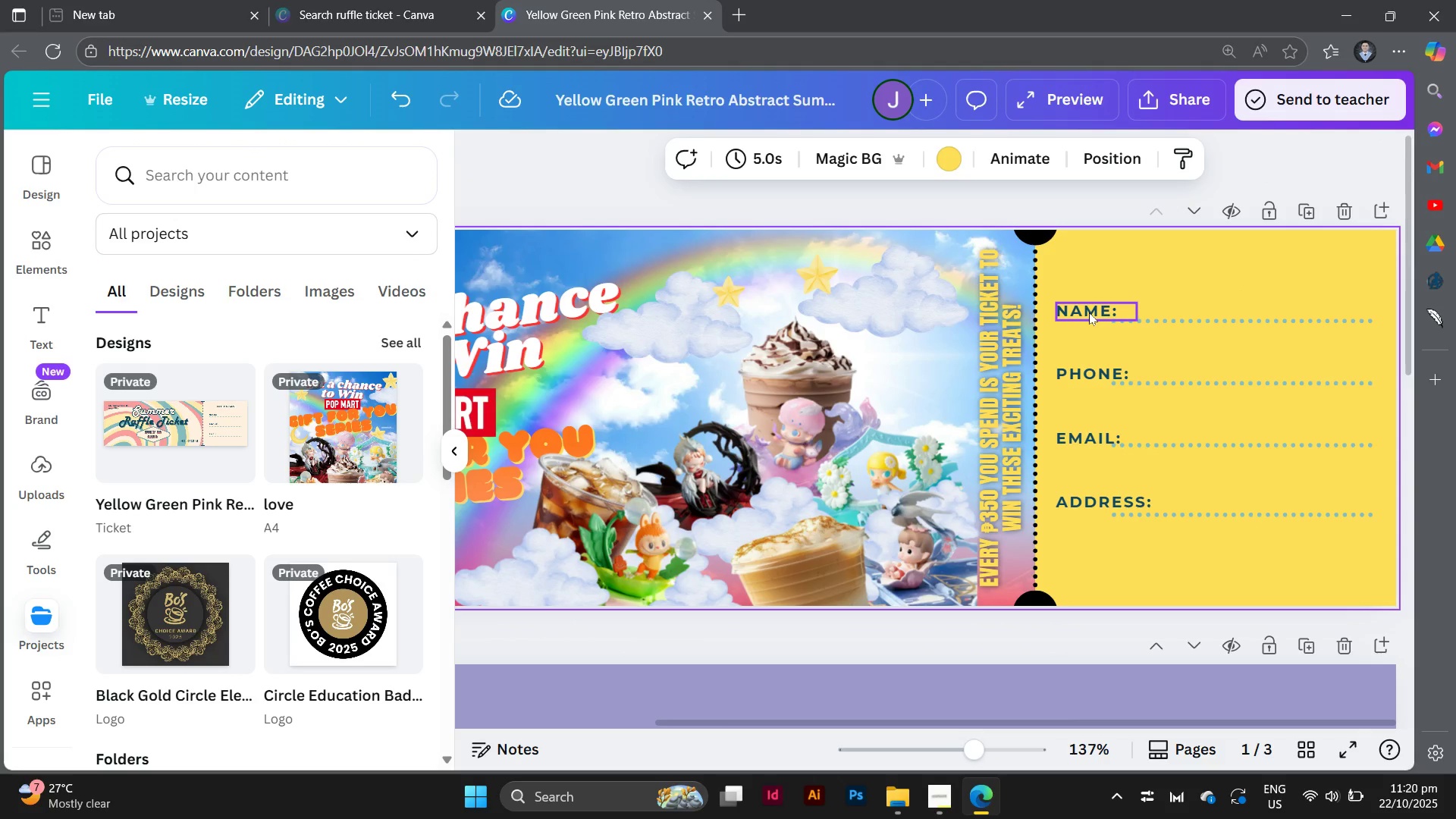 
left_click([1089, 312])
 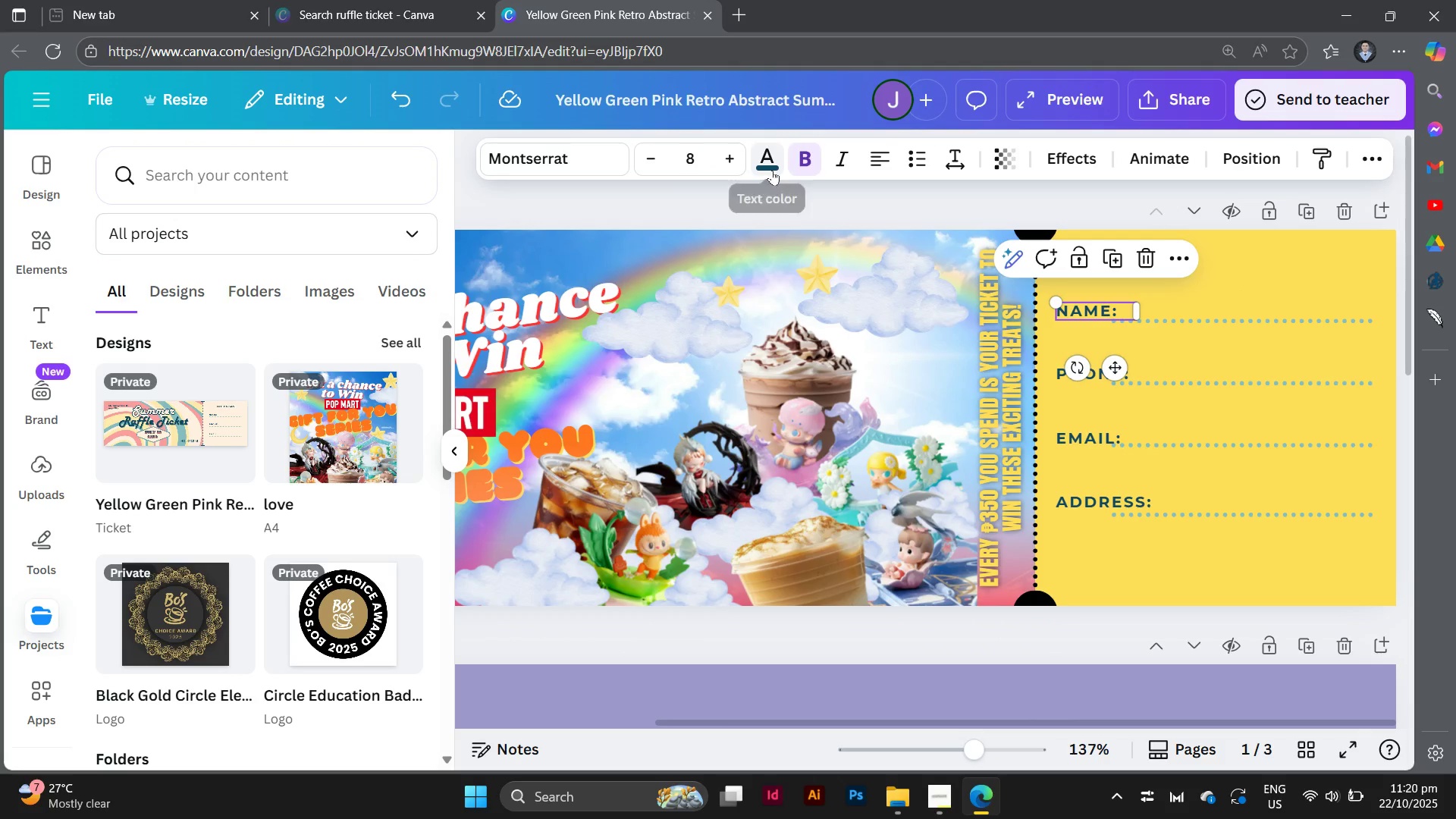 
left_click([772, 170])
 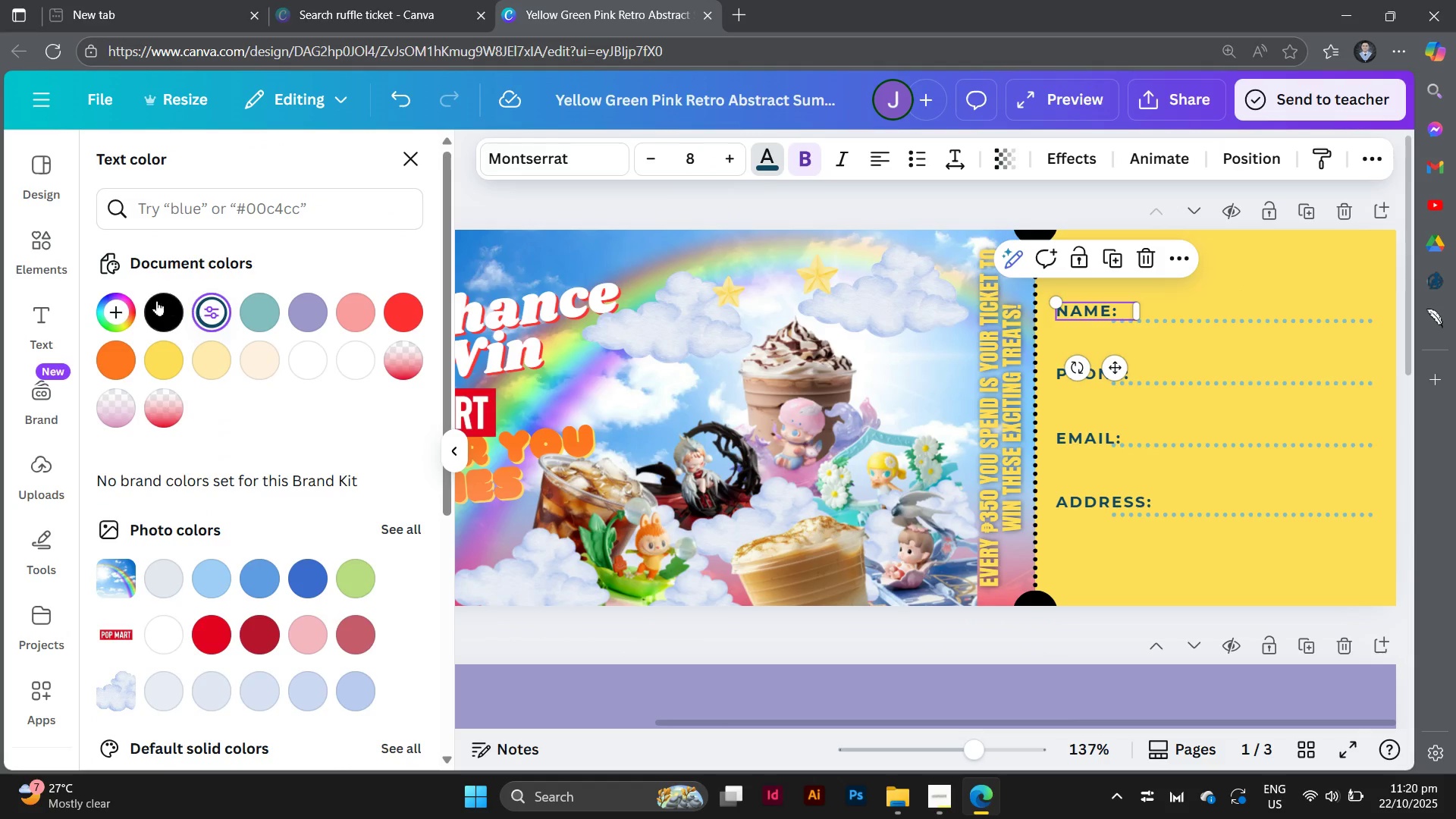 
left_click([149, 300])
 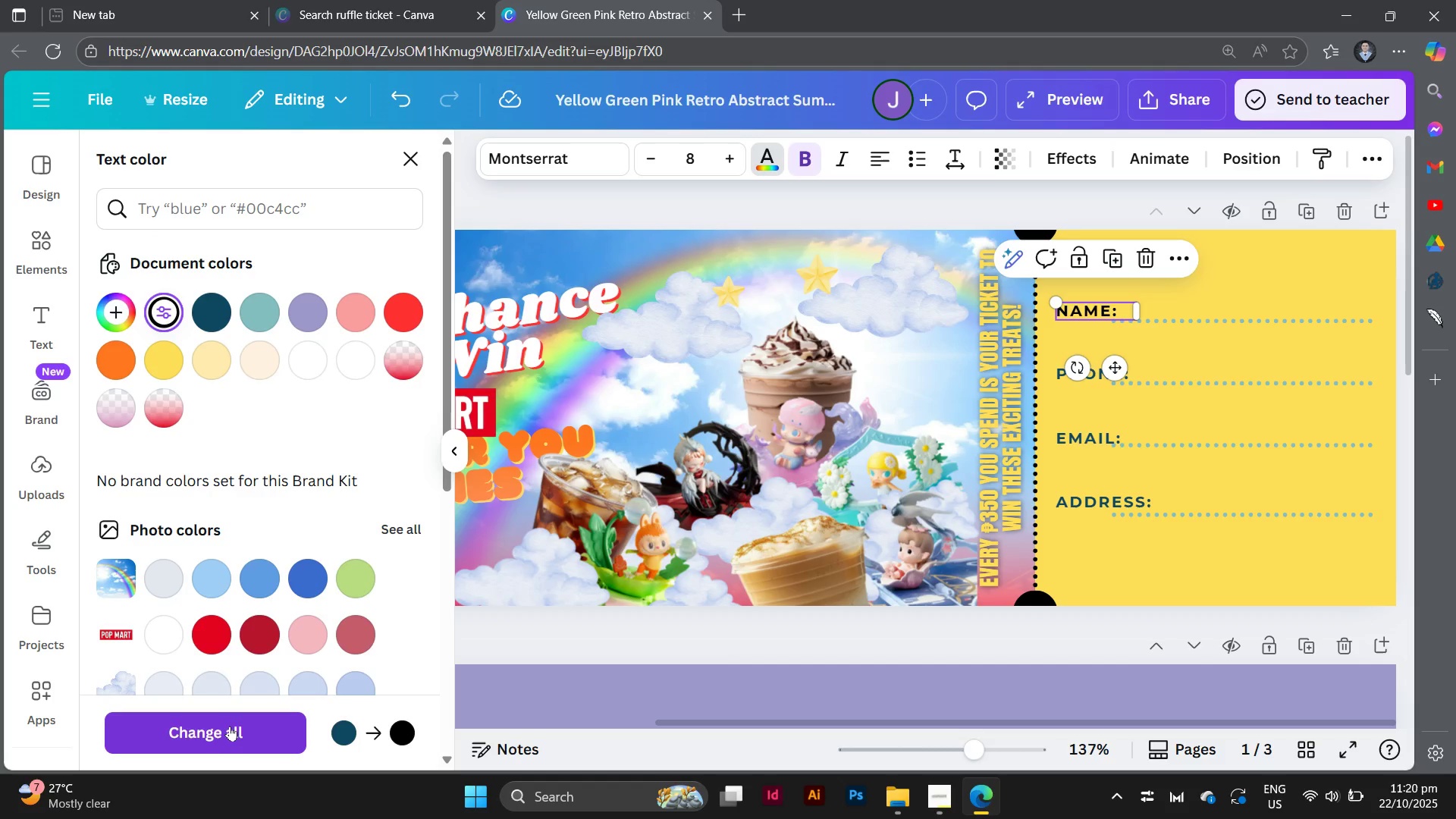 
left_click([230, 726])
 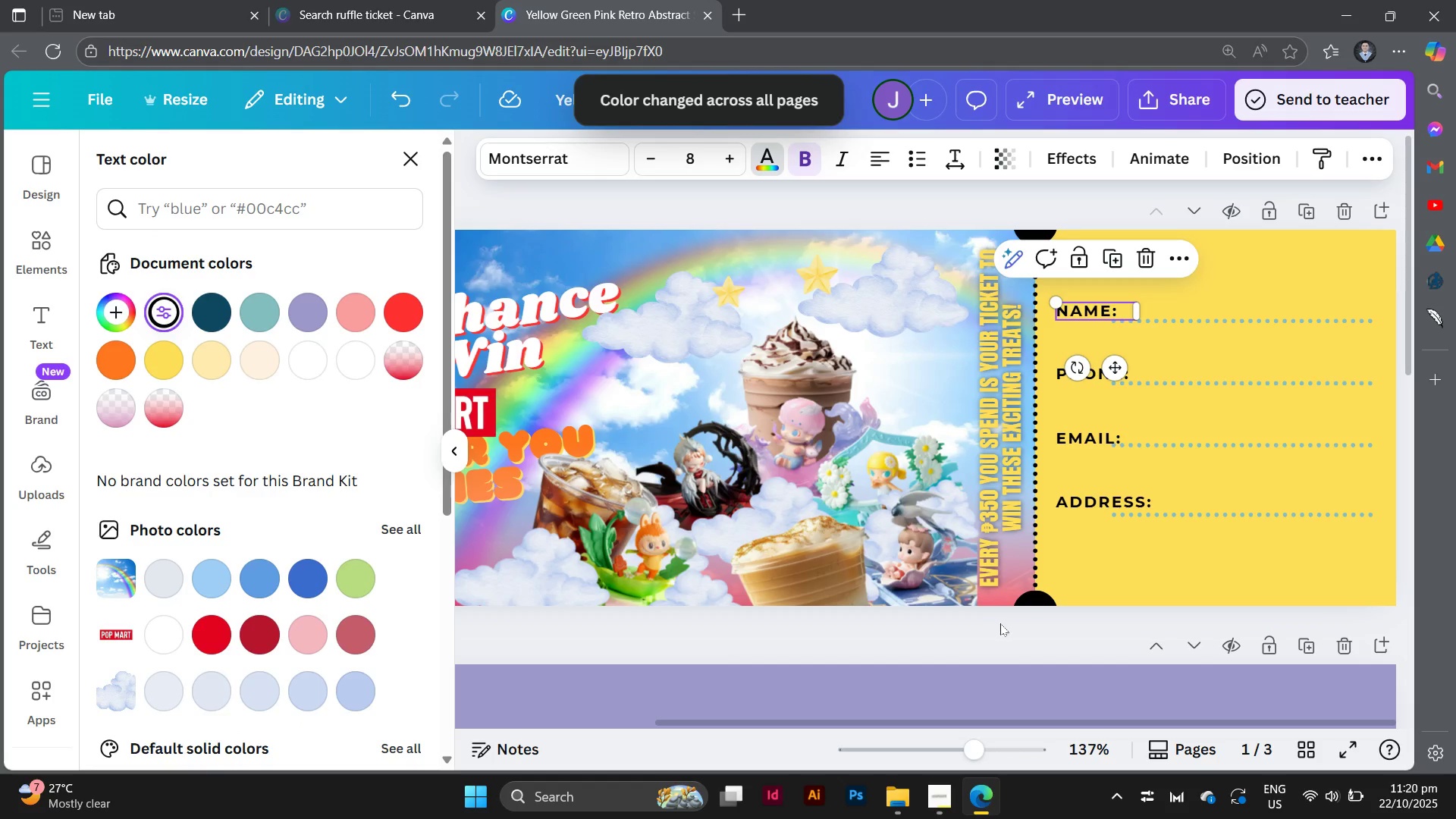 
left_click([1000, 626])
 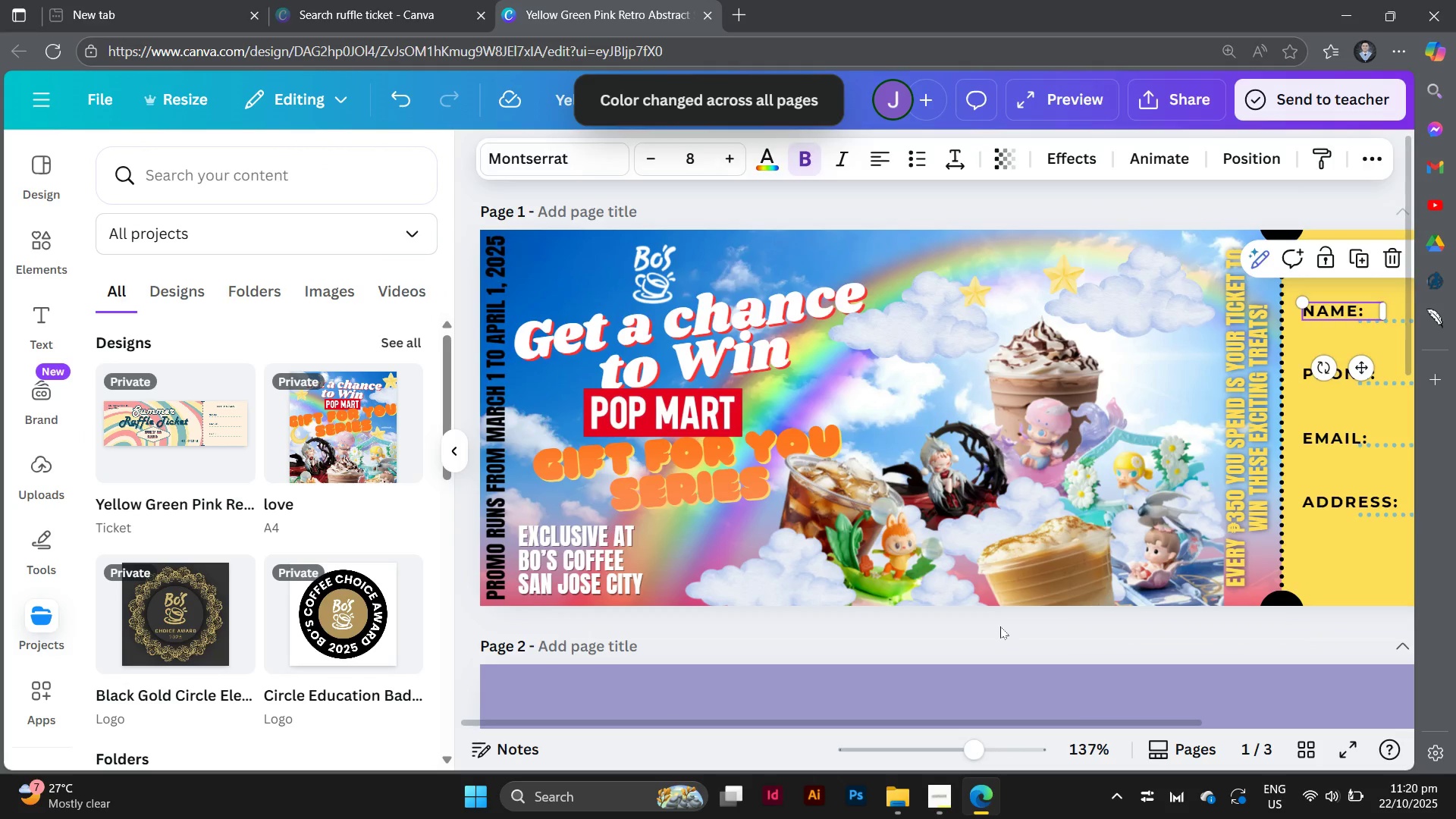 
left_click([1000, 626])
 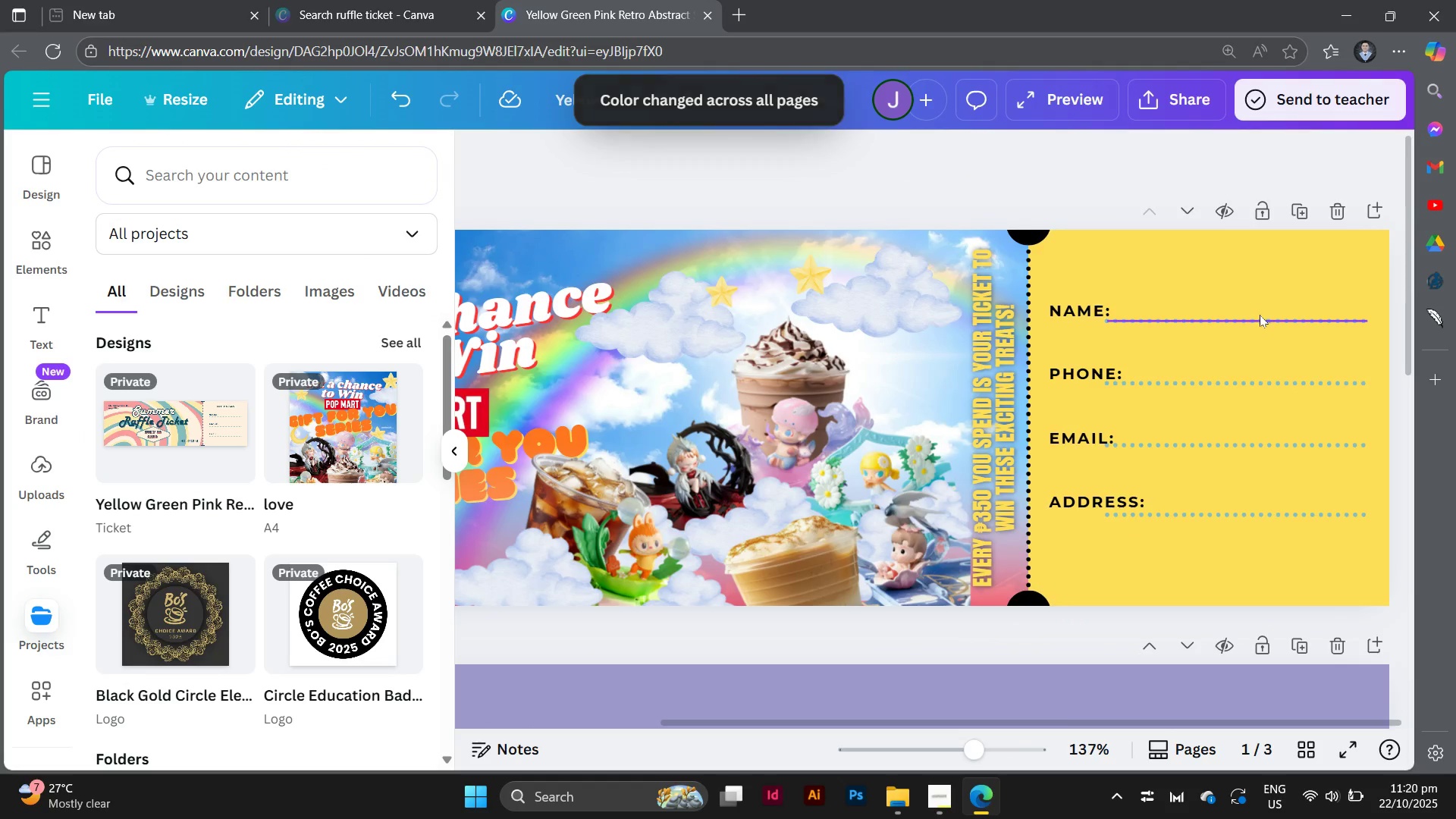 
left_click_drag(start_coordinate=[1260, 320], to_coordinate=[1260, 326])
 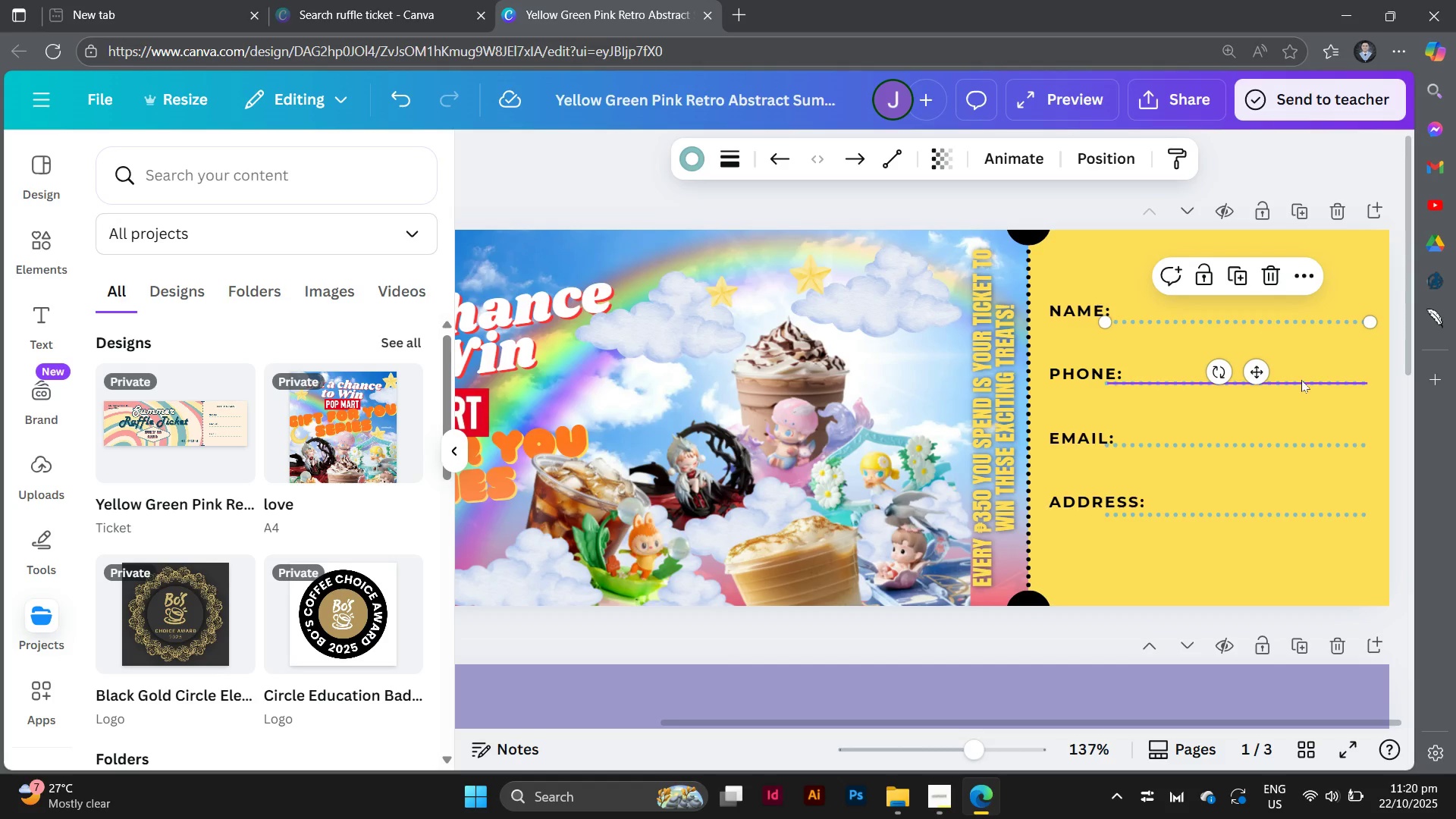 
left_click_drag(start_coordinate=[1301, 380], to_coordinate=[1298, 380])
 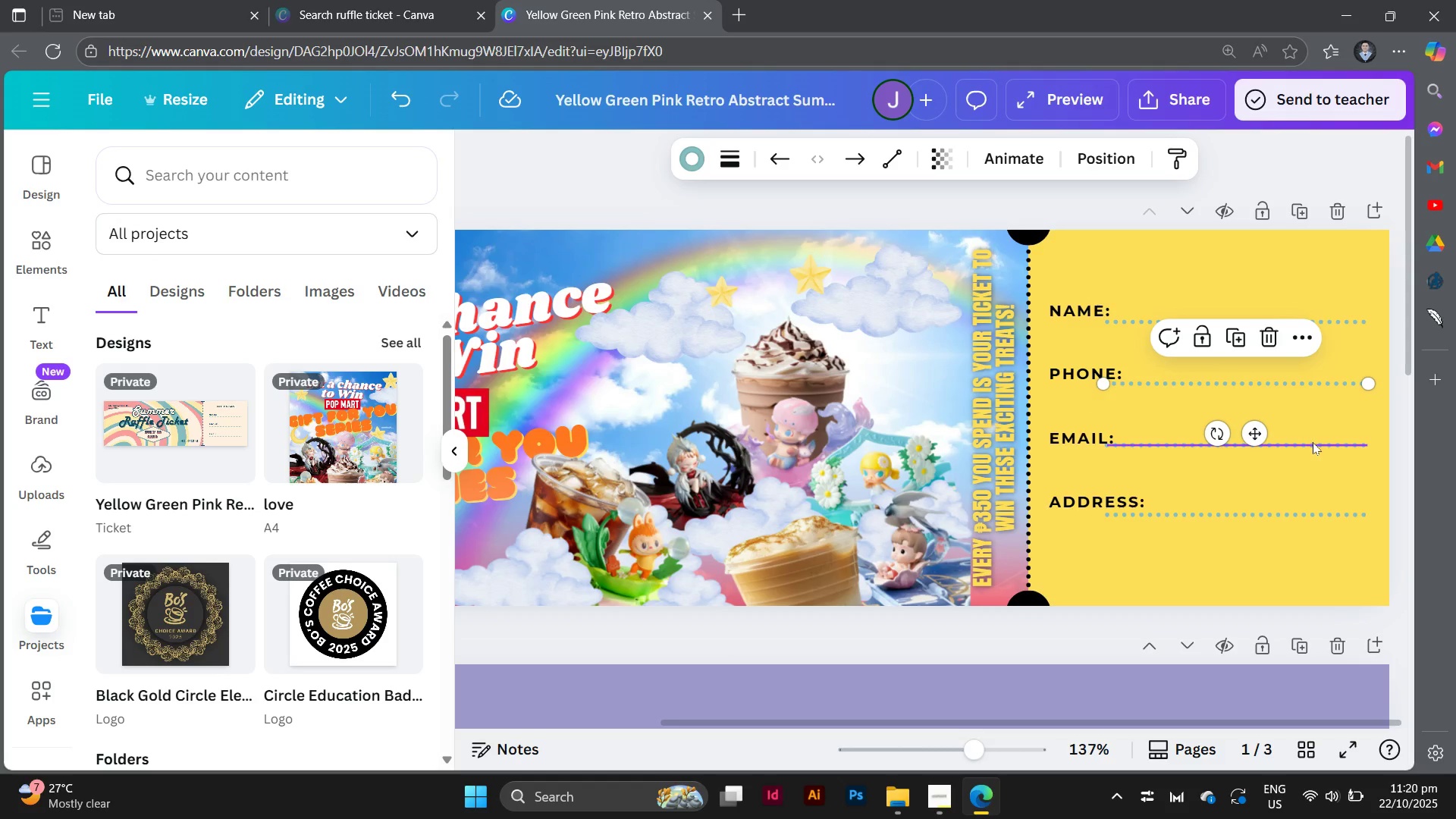 
left_click_drag(start_coordinate=[1313, 444], to_coordinate=[1310, 450])
 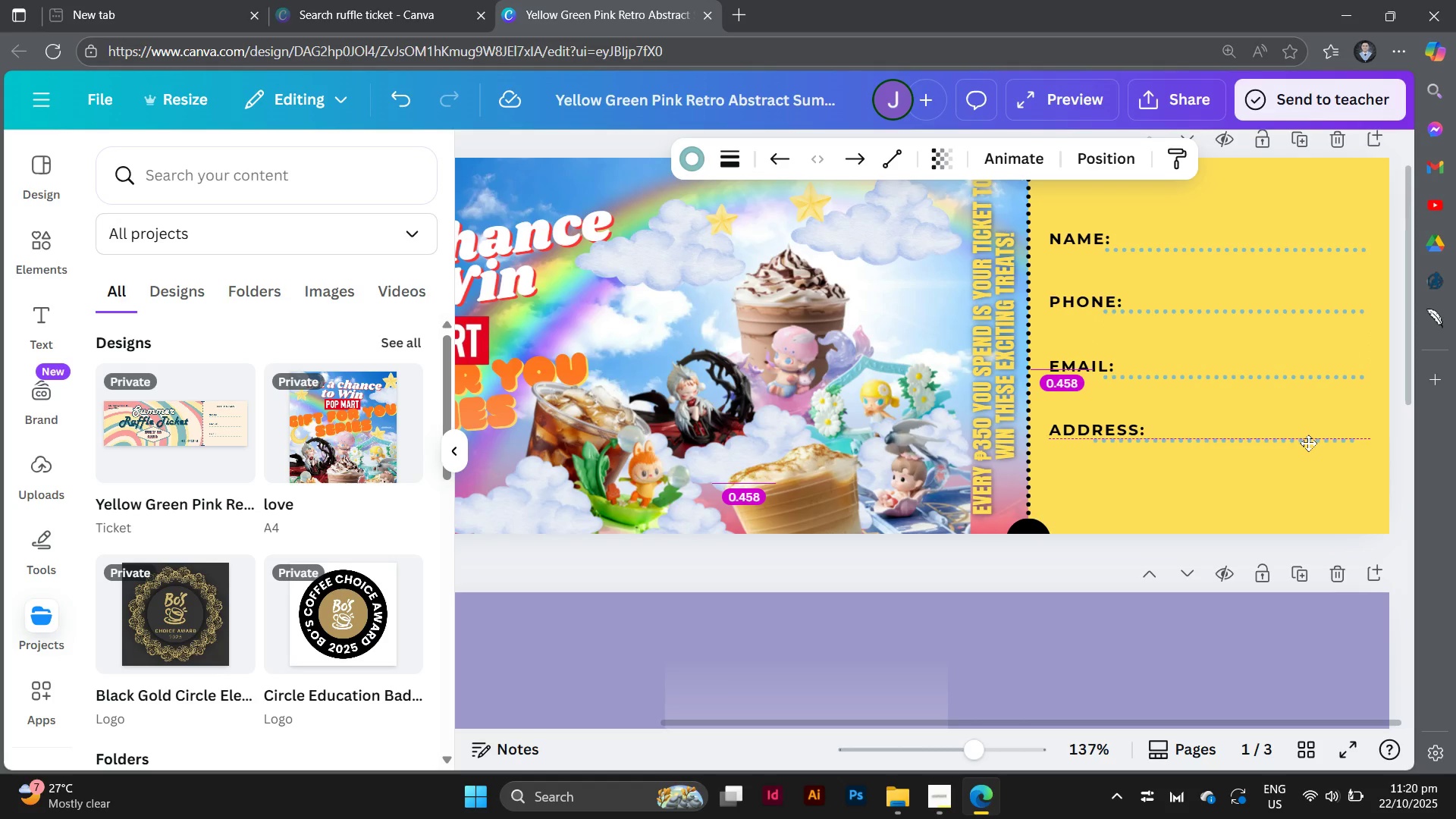 
wait(9.06)
 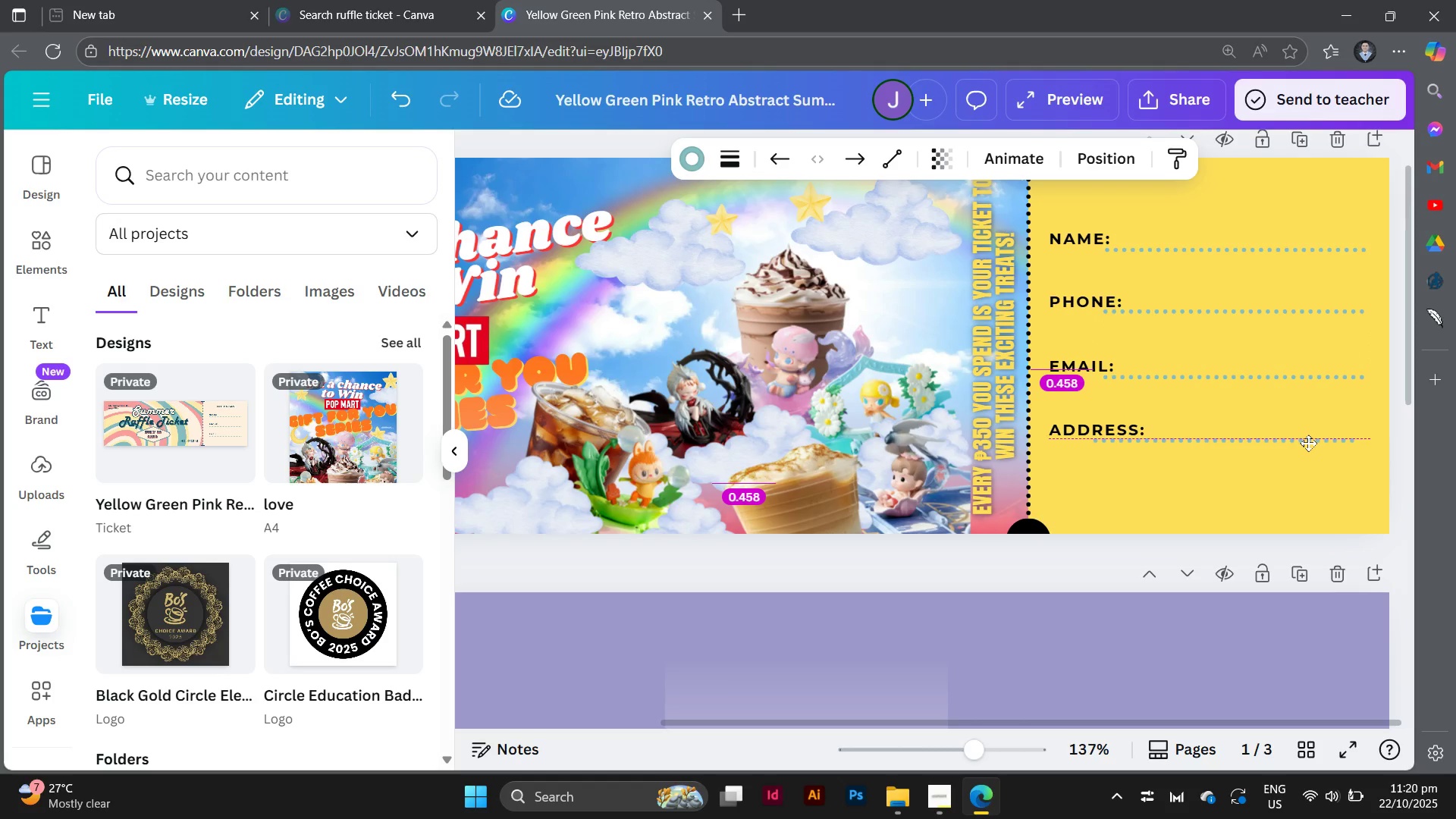 
left_click([1356, 551])
 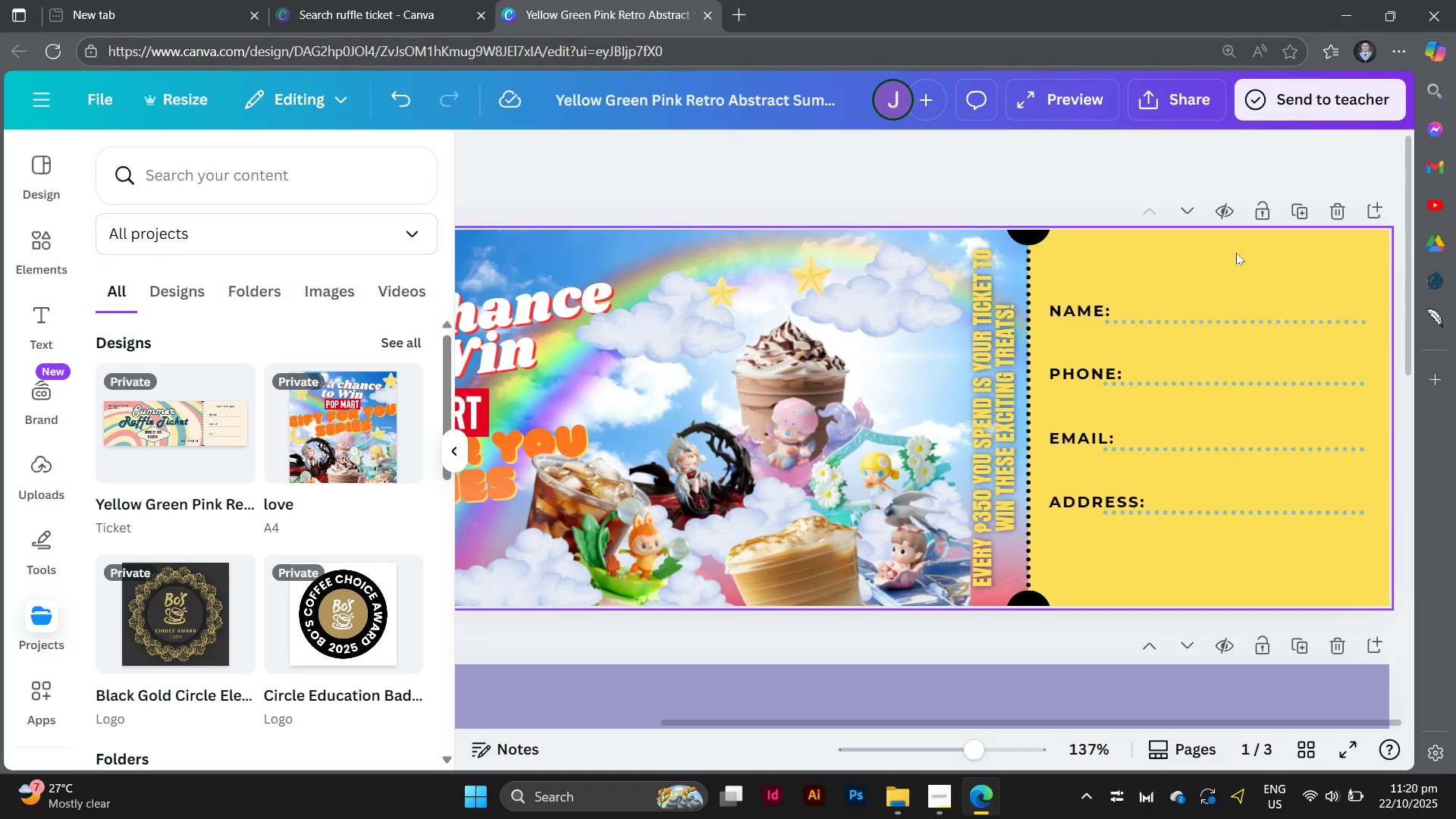 
left_click([1236, 253])
 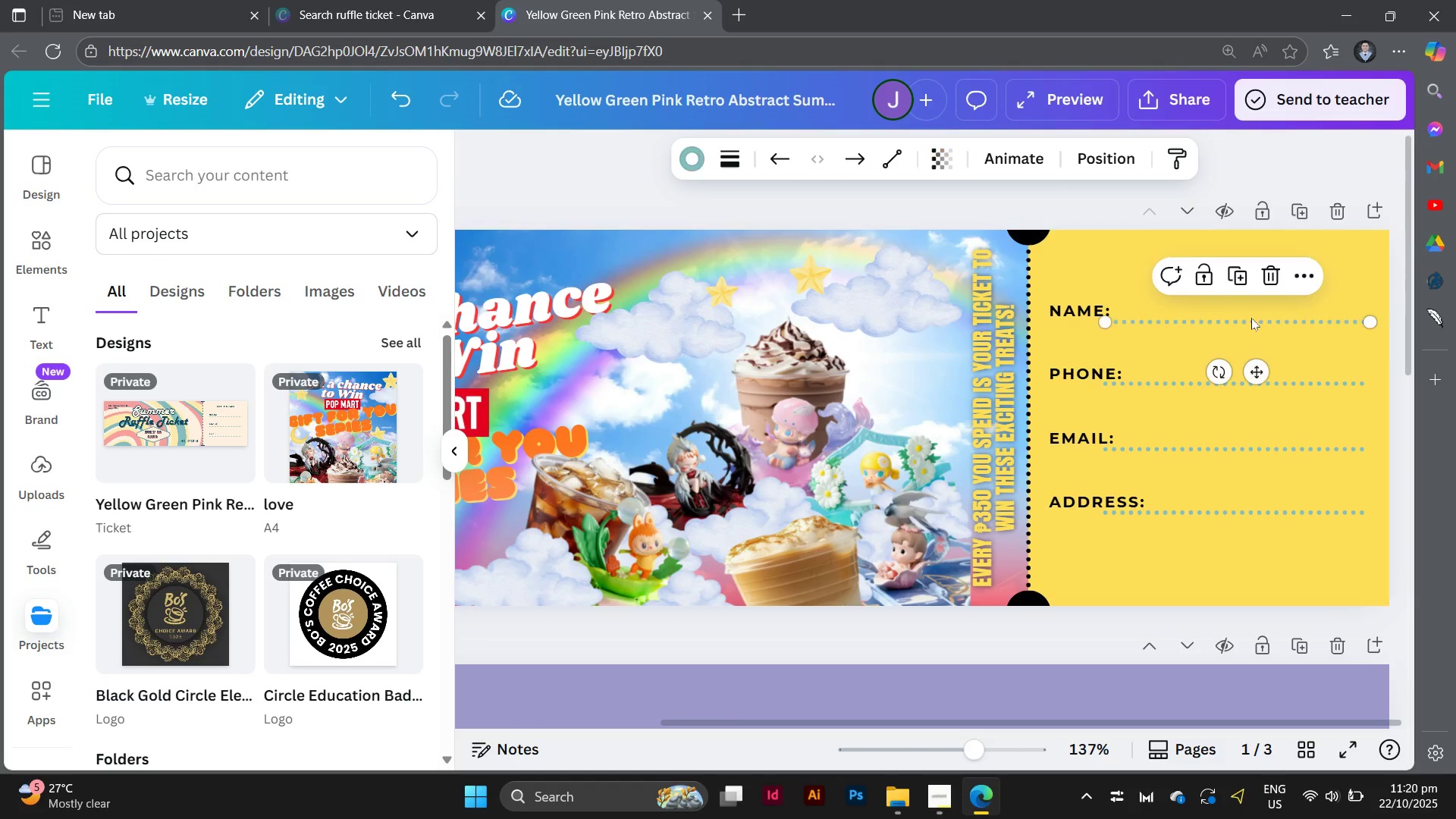 
left_click([1251, 318])
 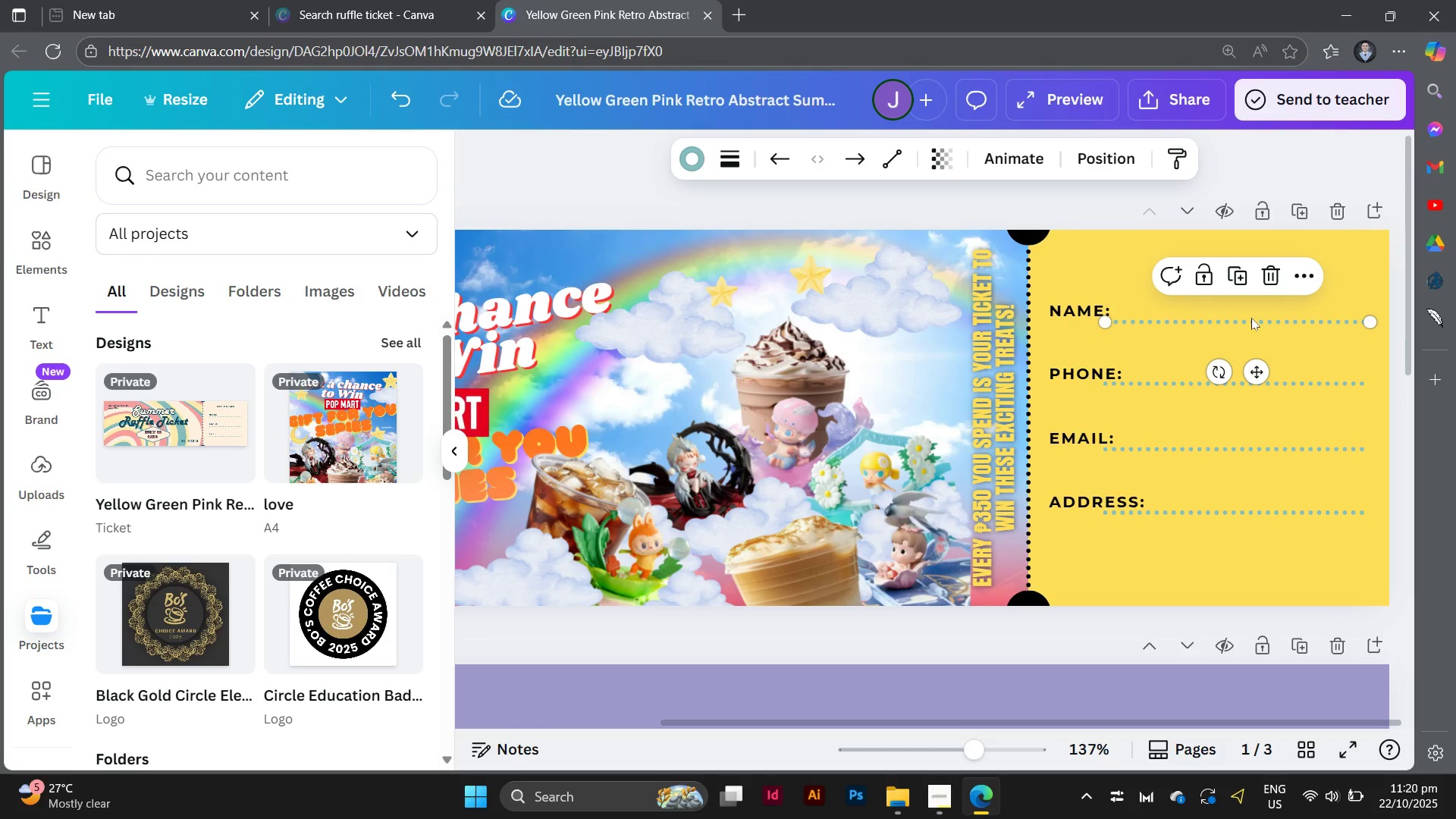 
hold_key(key=ShiftLeft, duration=4.4)
left_click([1262, 388])
 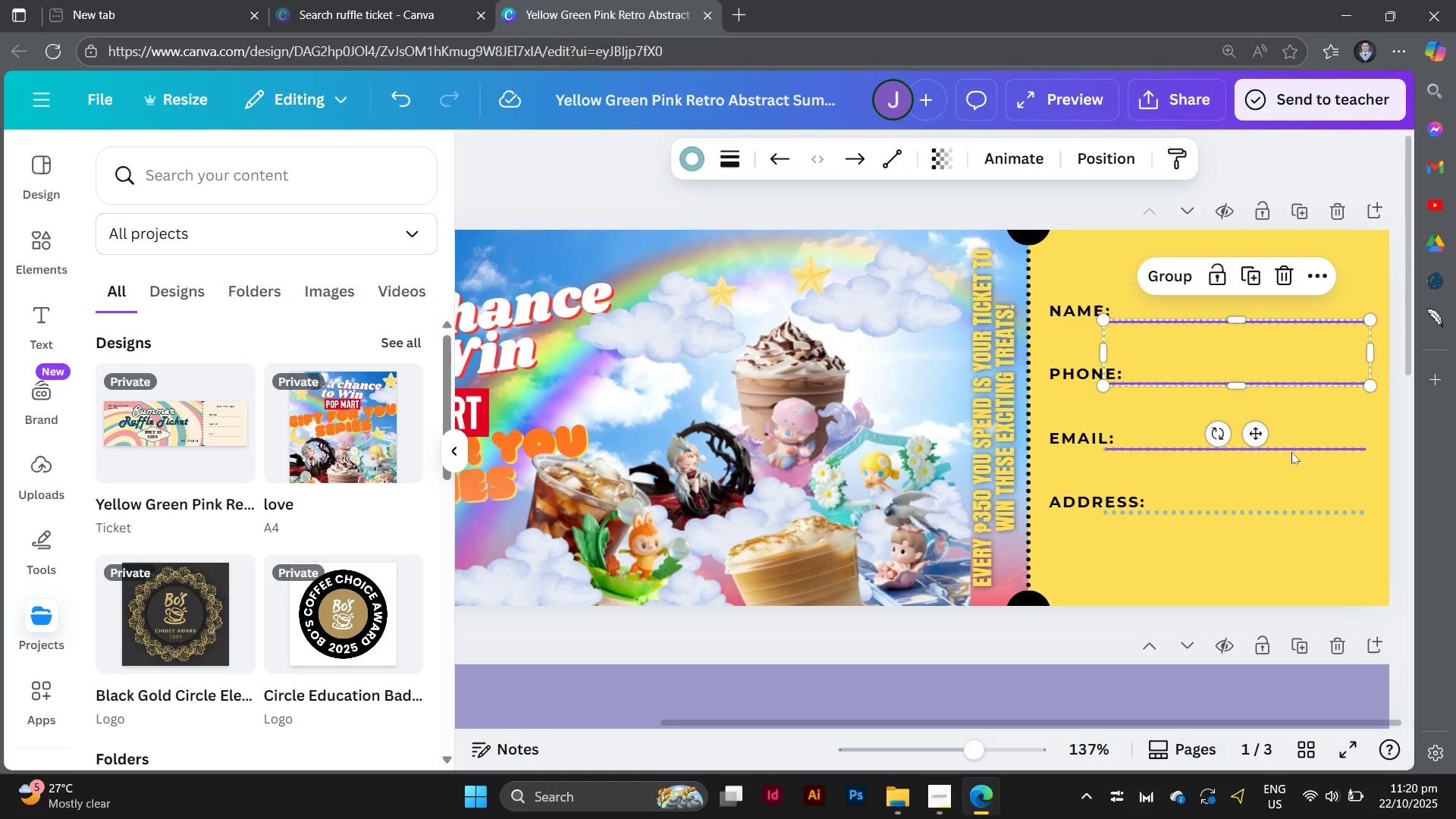 
left_click([1291, 452])
 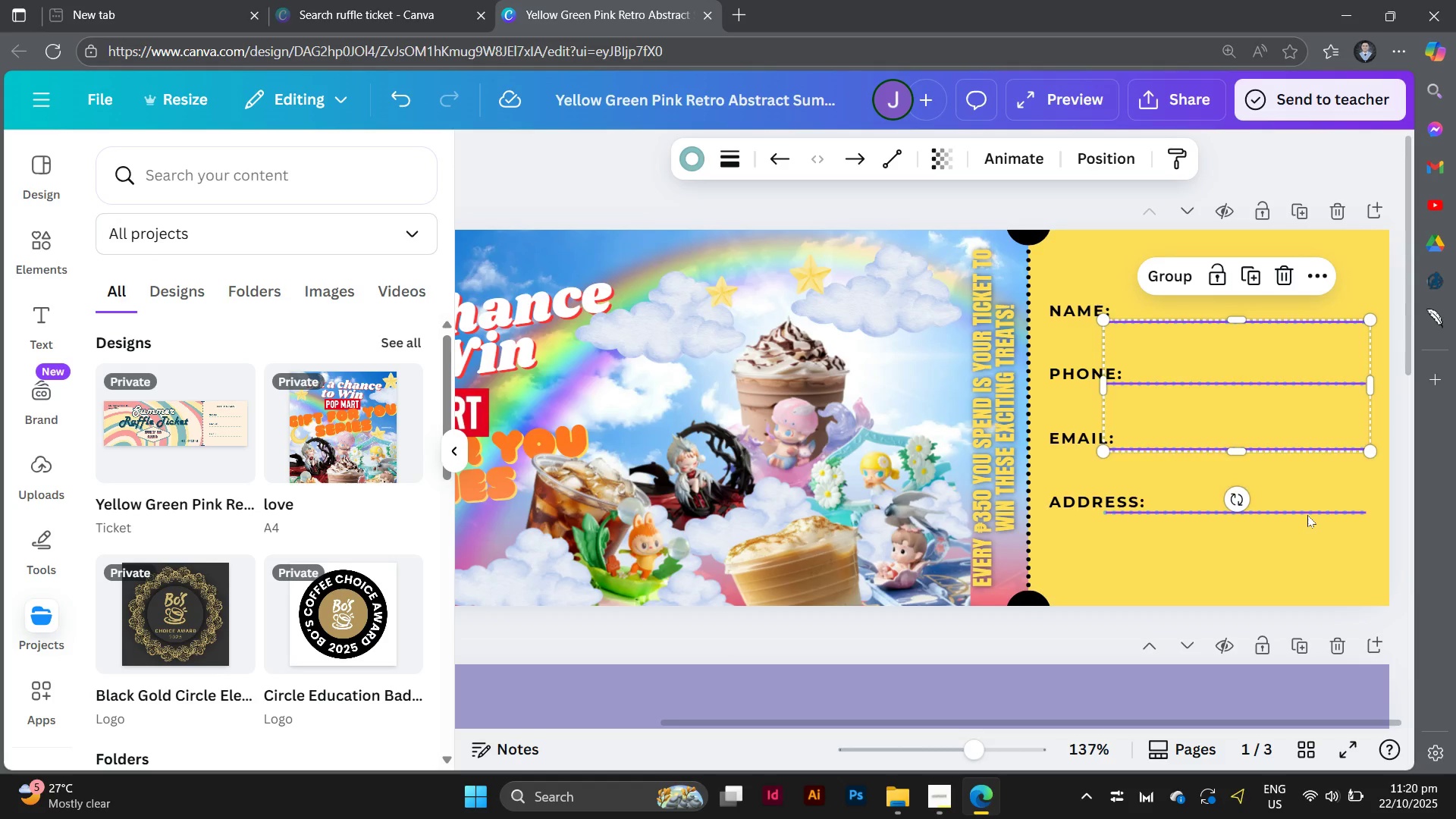 
left_click([1307, 515])
 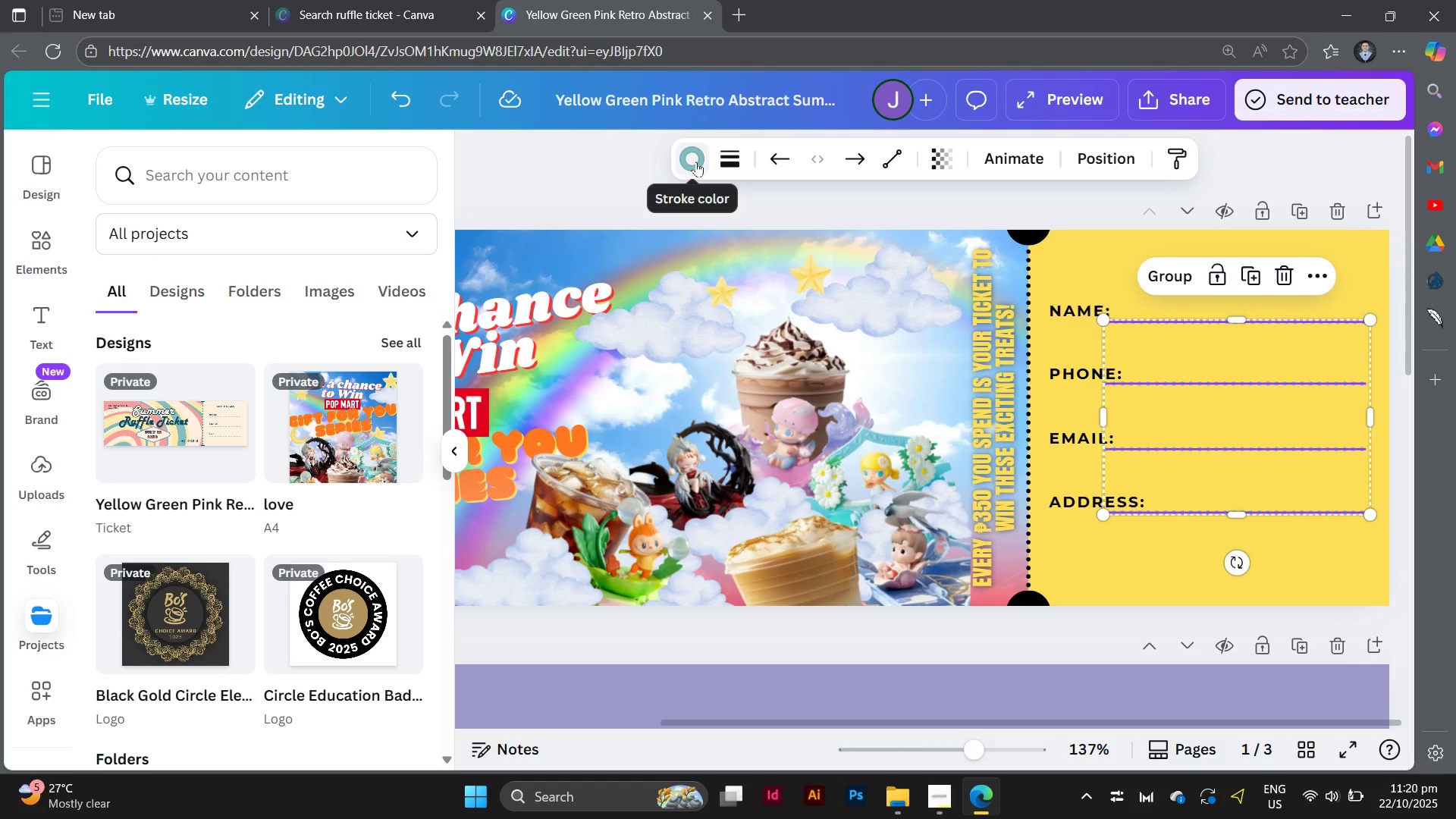 
left_click([696, 162])
 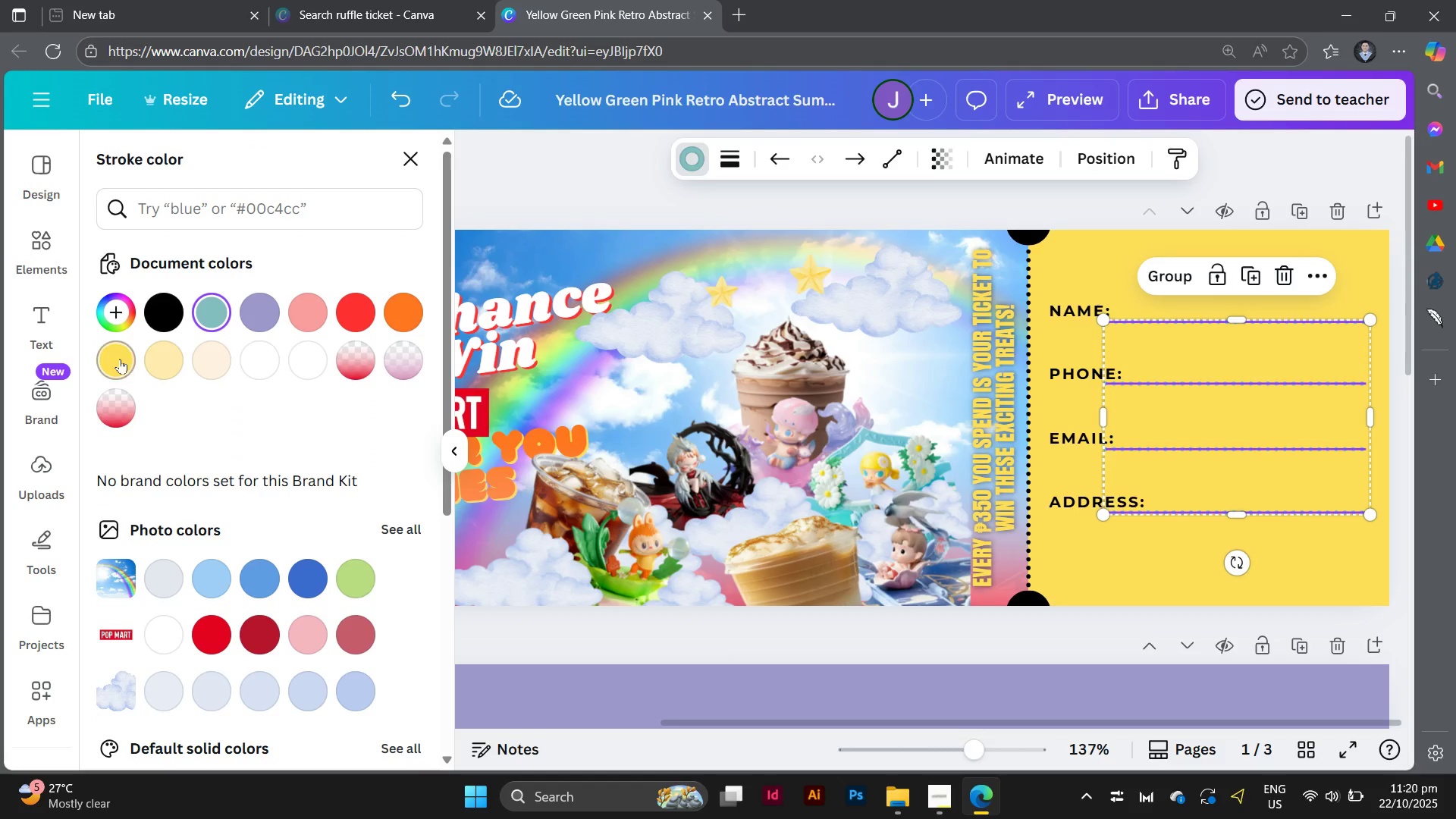 
left_click([158, 360])
 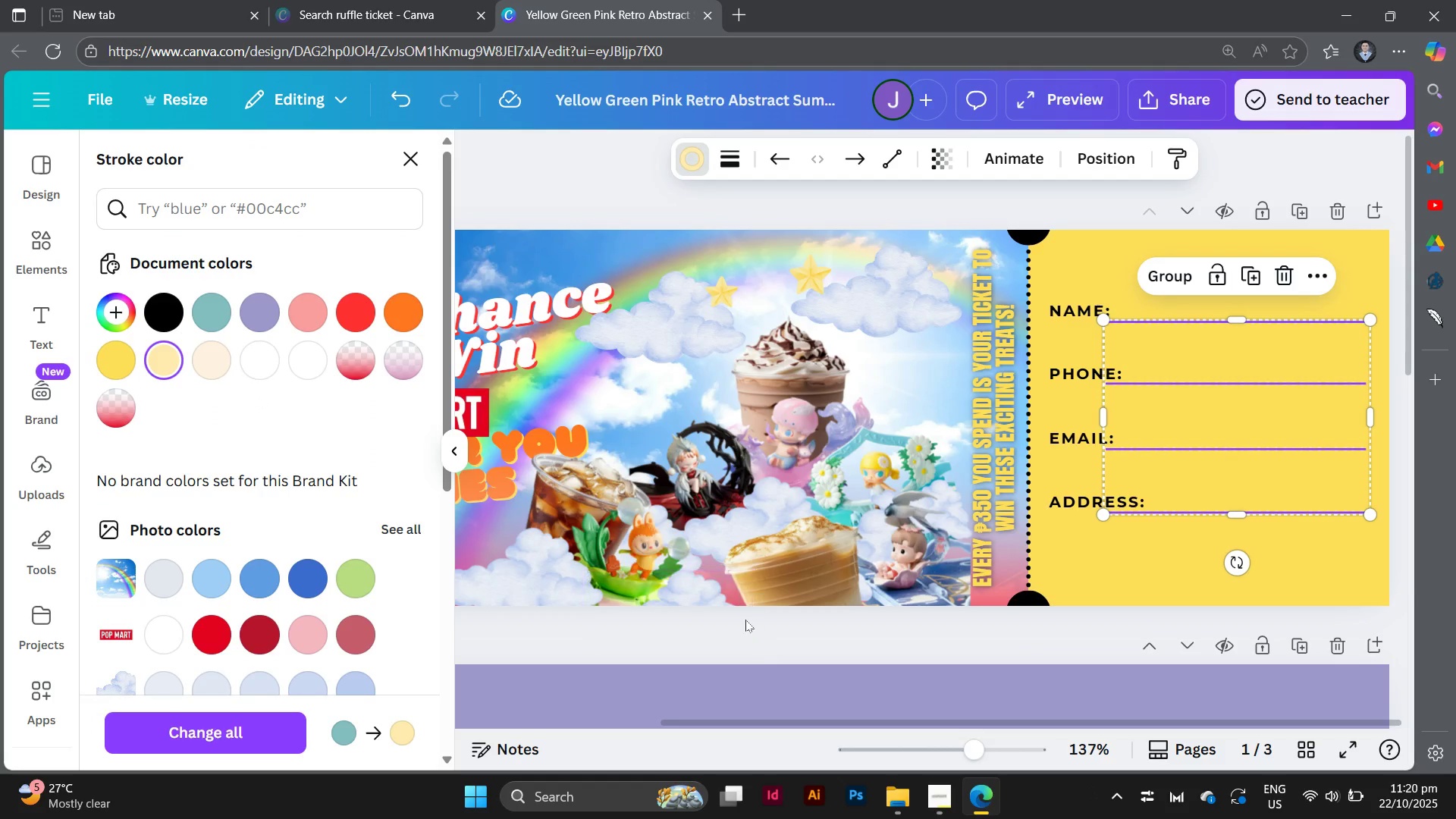 
left_click([745, 621])
 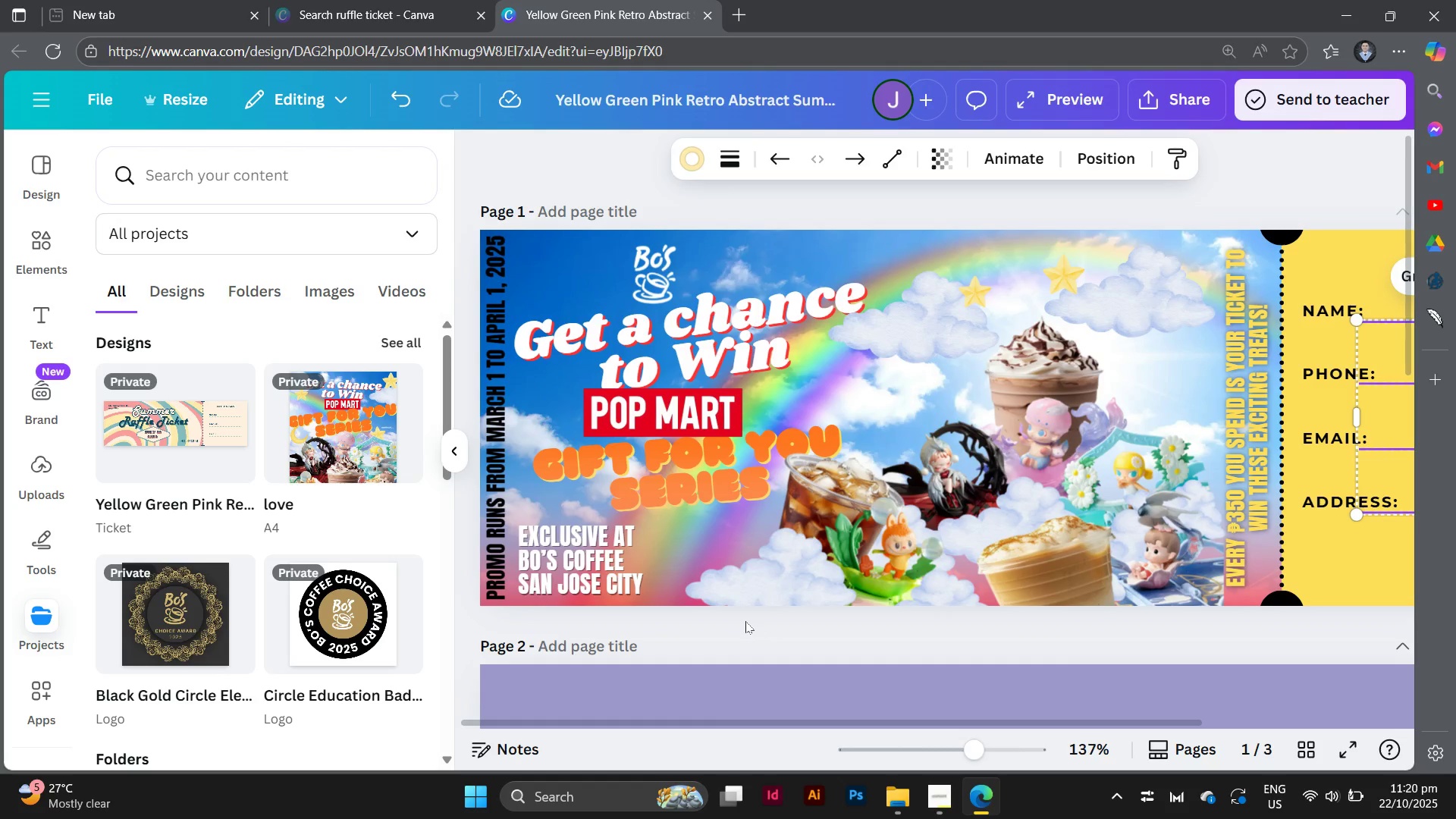 
left_click([745, 621])
 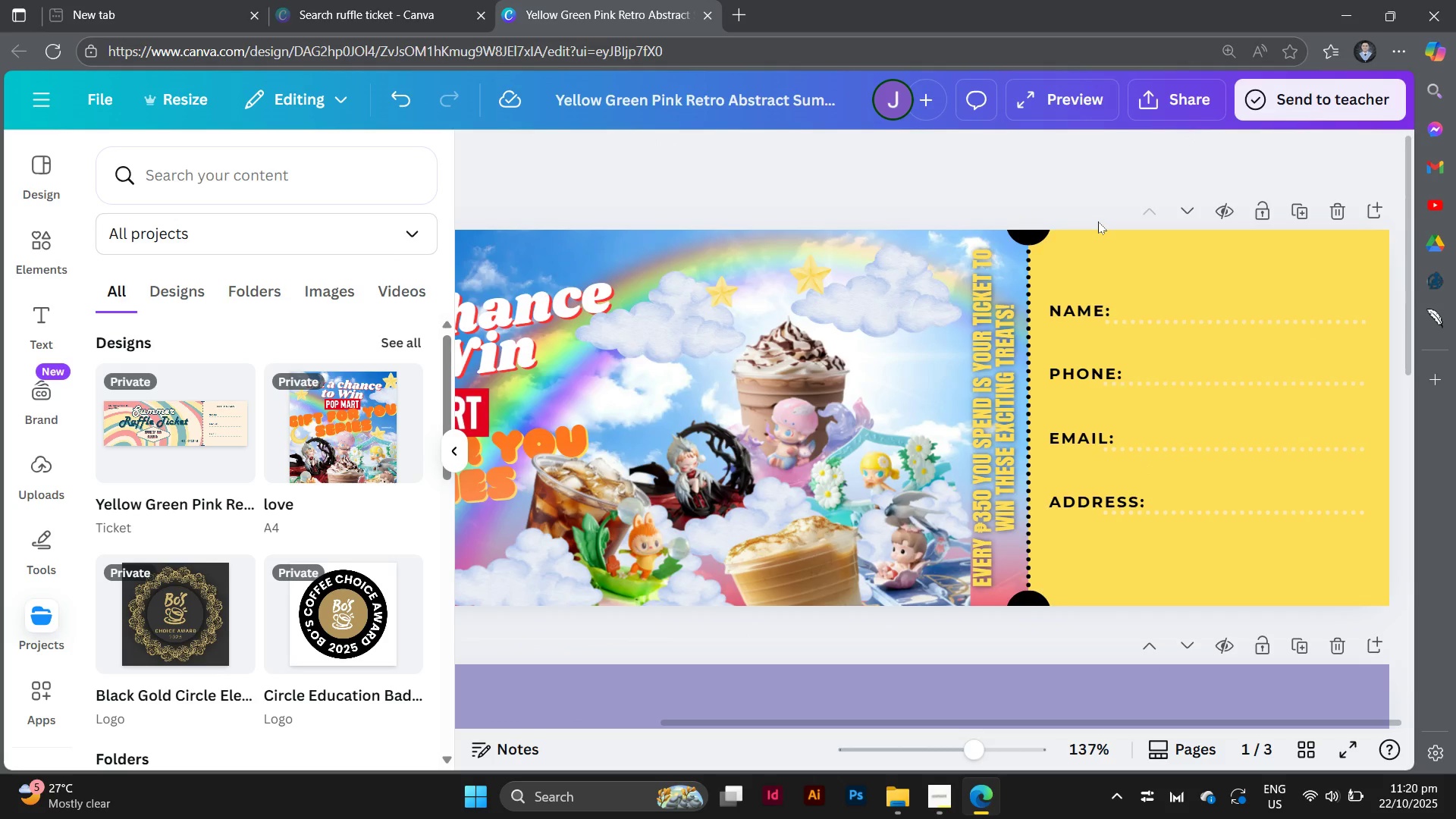 
left_click([1098, 182])
 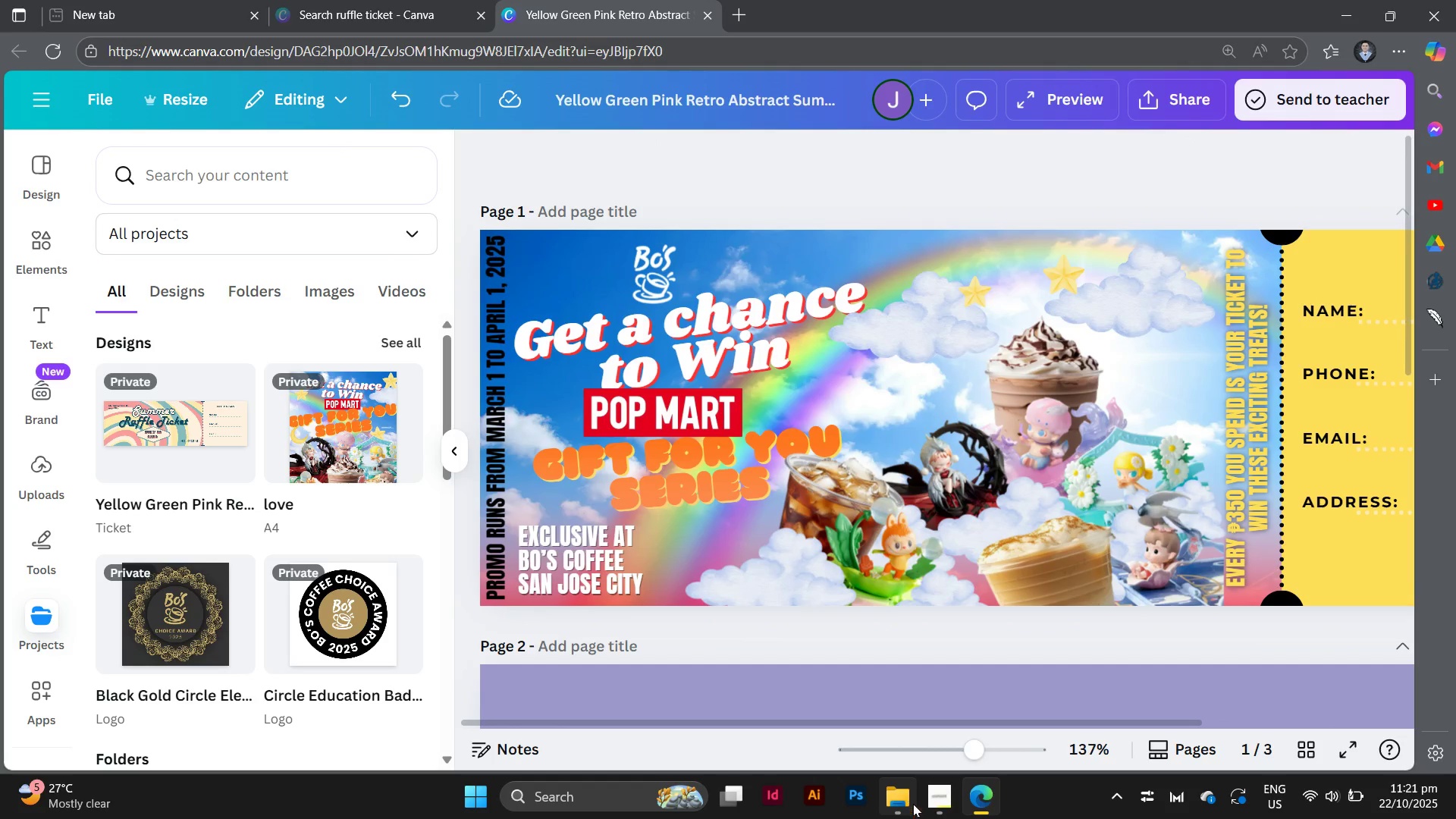 
left_click([934, 798])